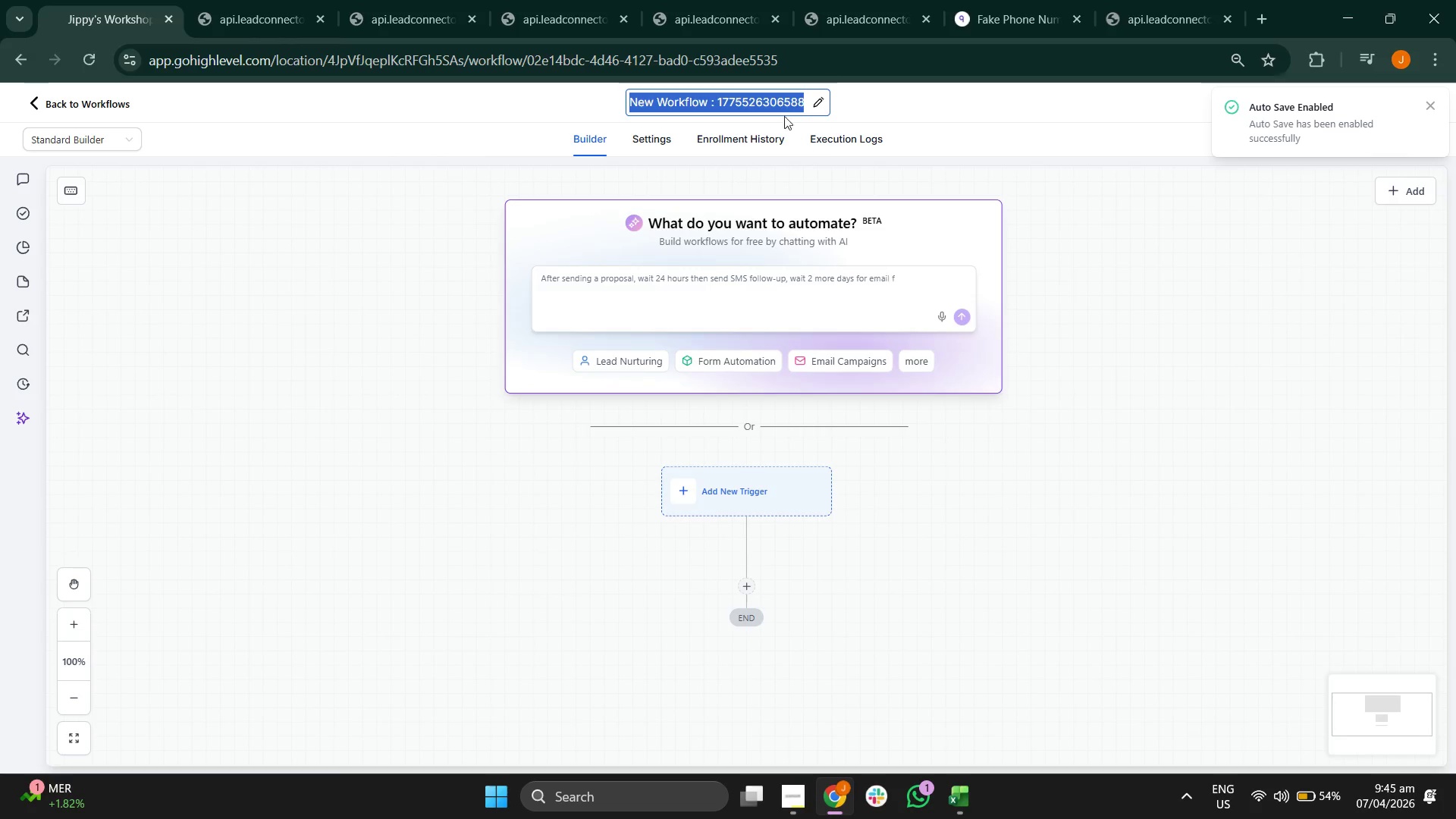 
left_click([783, 111])
 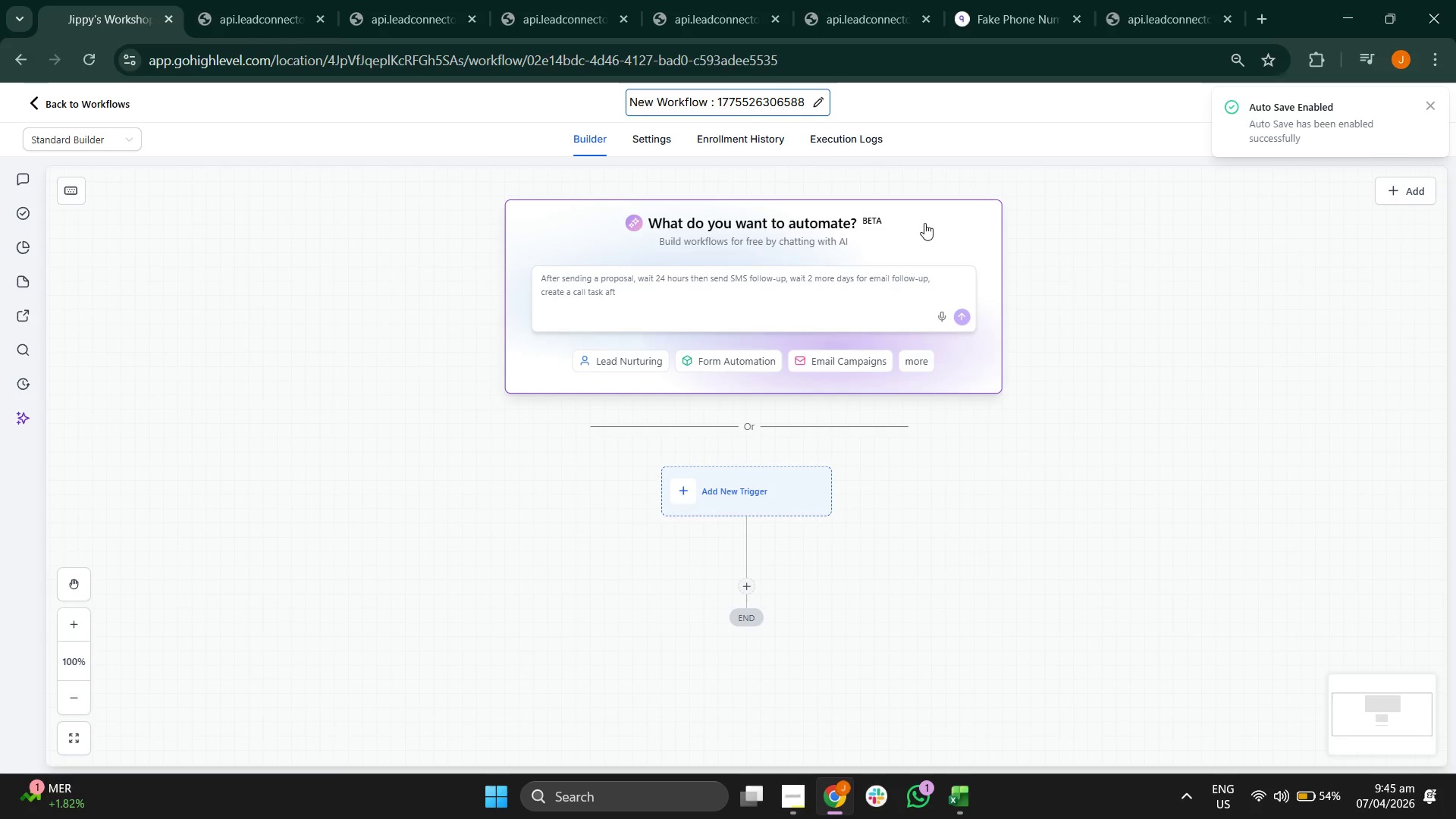 
key(ArrowRight)
 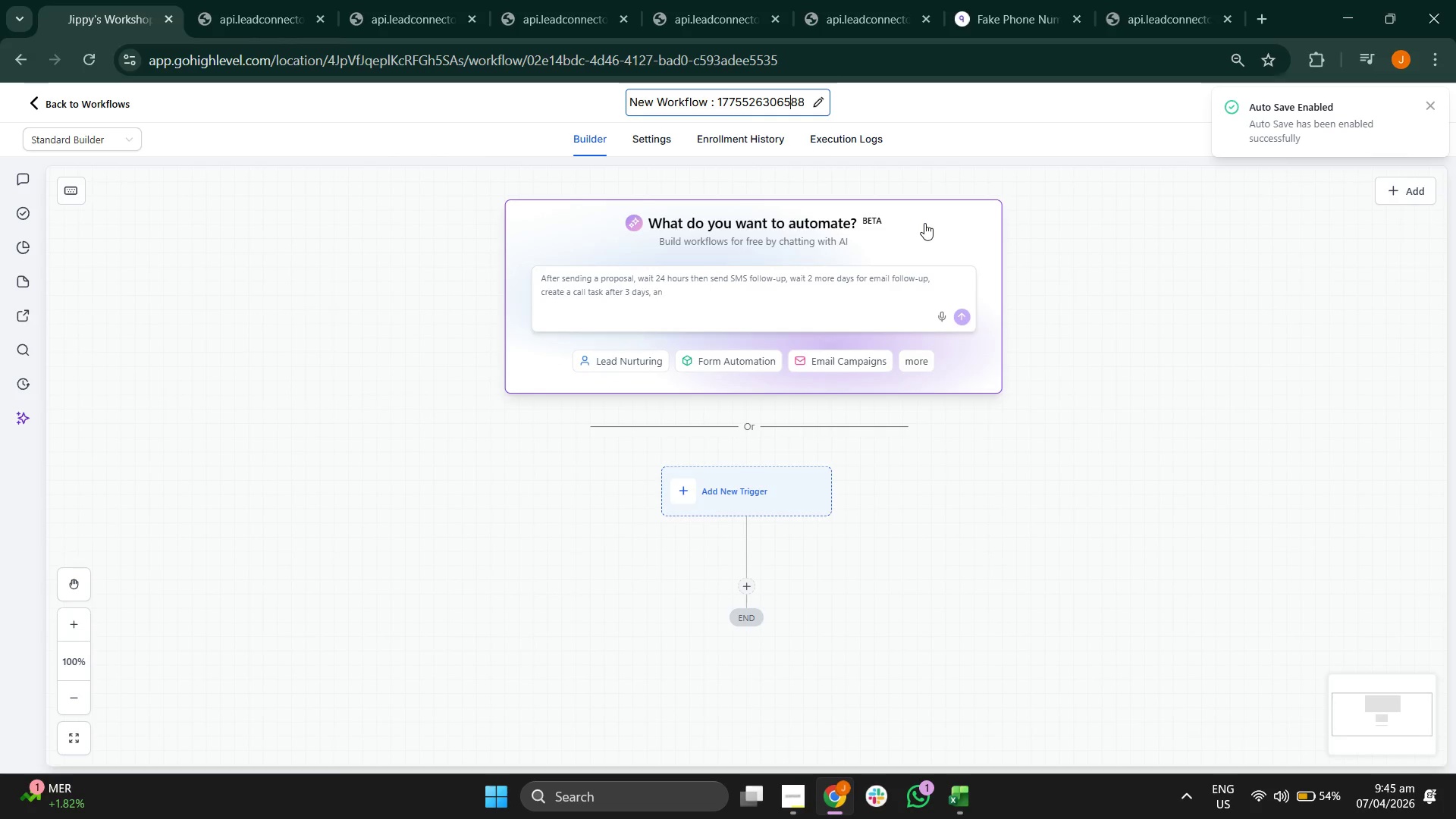 
key(ArrowRight)
 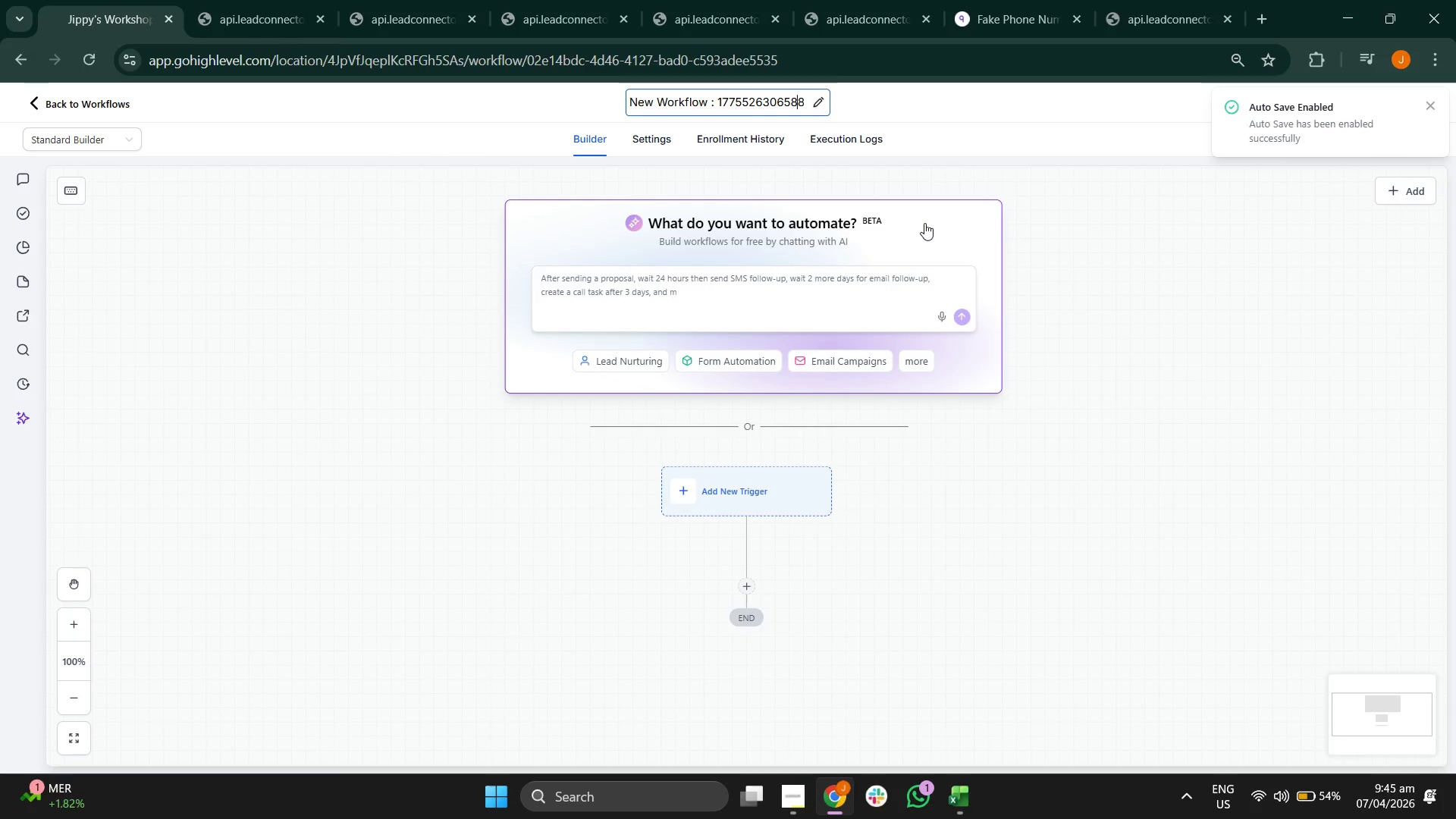 
key(ArrowRight)
 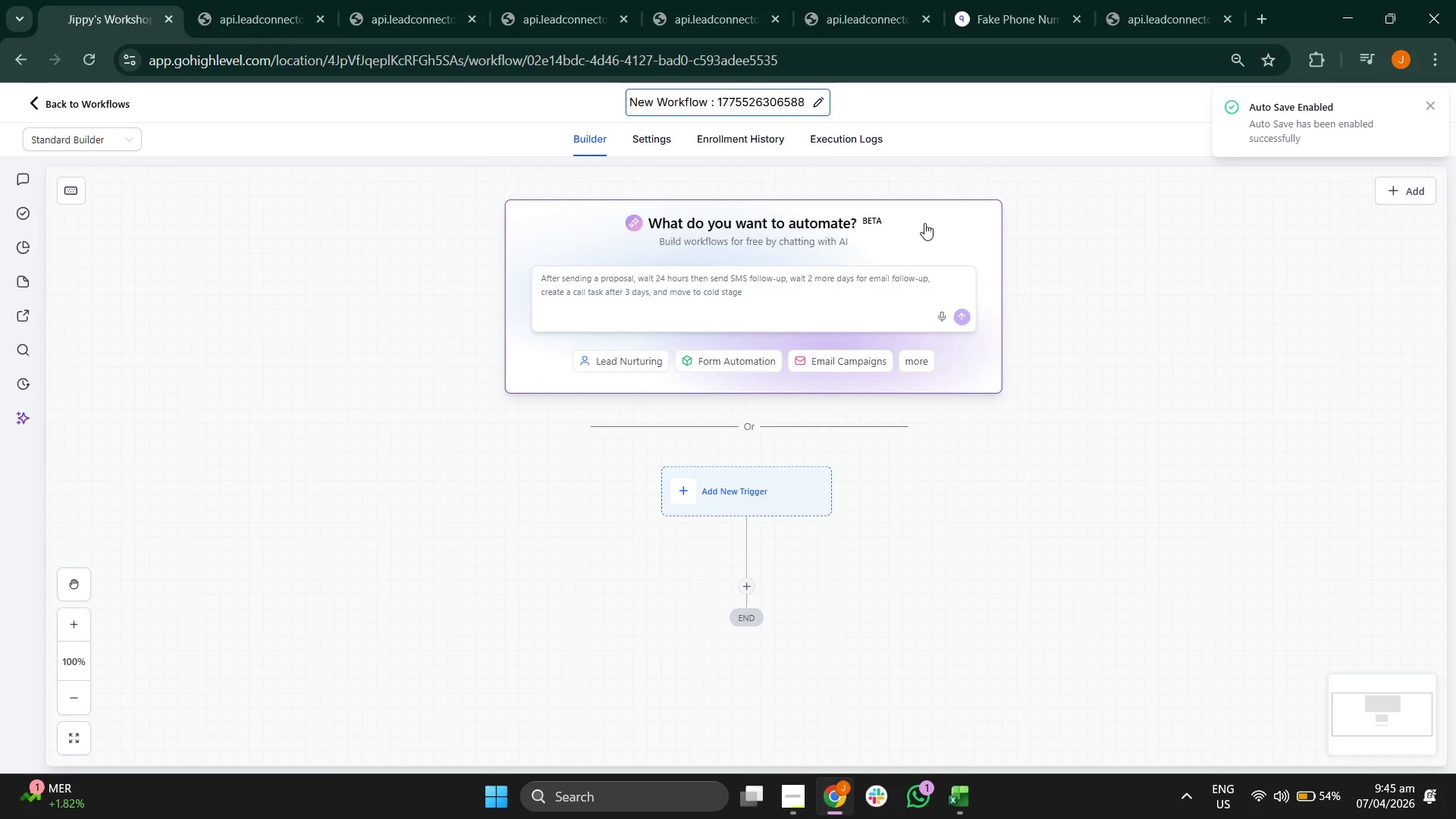 
key(Backspace)
key(Backspace)
key(Backspace)
key(Backspace)
key(Backspace)
key(Backspace)
key(Backspace)
key(Backspace)
key(Backspace)
key(Backspace)
key(Backspace)
key(Backspace)
key(Backspace)
key(Backspace)
key(Backspace)
key(Backspace)
key(Backspace)
key(Backspace)
key(Backspace)
key(Backspace)
key(Backspace)
key(Backspace)
key(Backspace)
key(Backspace)
key(Backspace)
key(Backspace)
key(Backspace)
key(Backspace)
type([Re-)
key(Backspace)
key(Backspace)
type(E-ENGAGE)
key(Backspace)
key(Backspace)
key(Backspace)
type(] Bate)
key(Backspace)
type(tery Upseel)
key(Backspace)
key(Backspace)
type(ll Drip (Orphaned Array))
 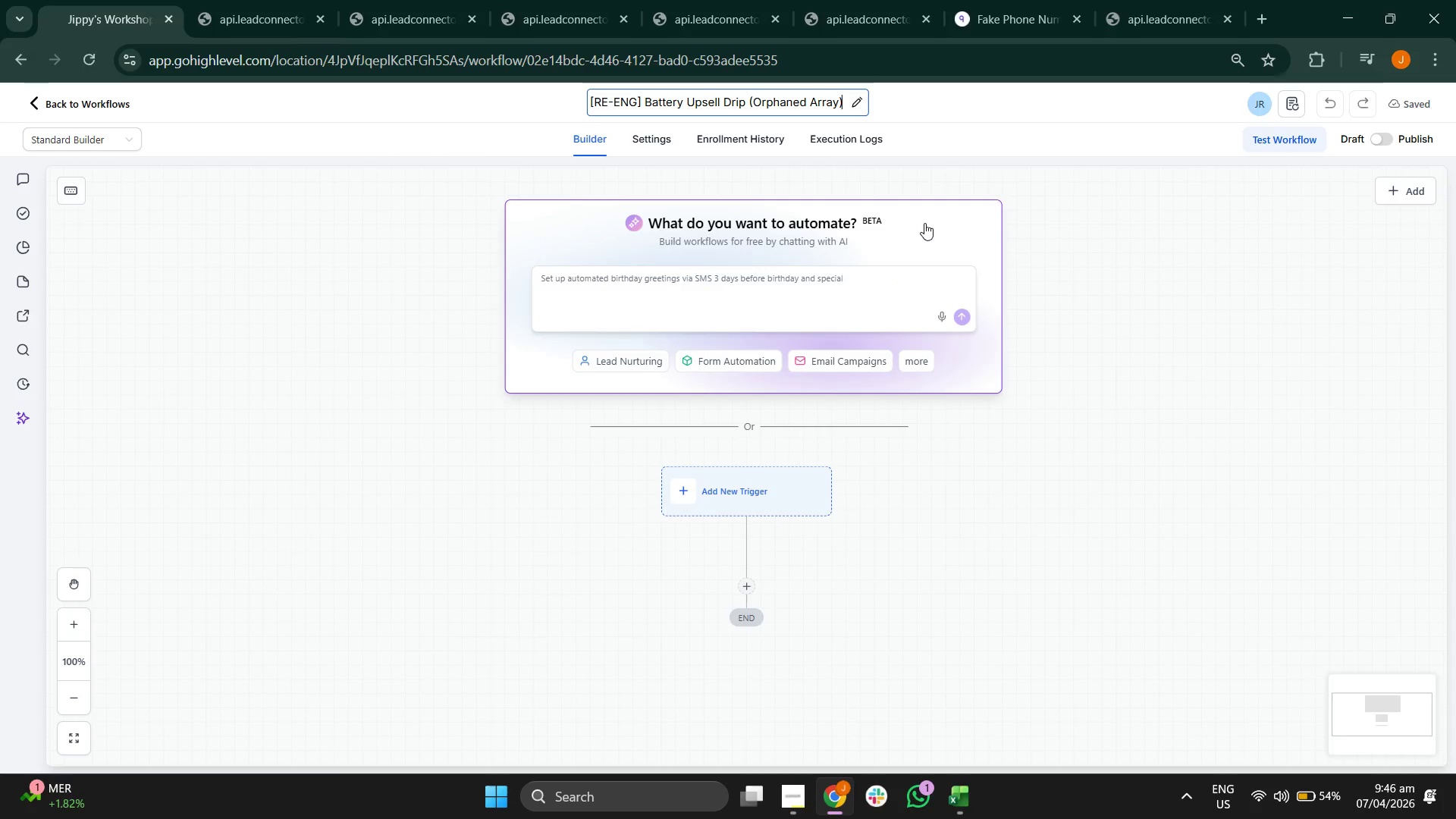 
key(ArrowRight)
 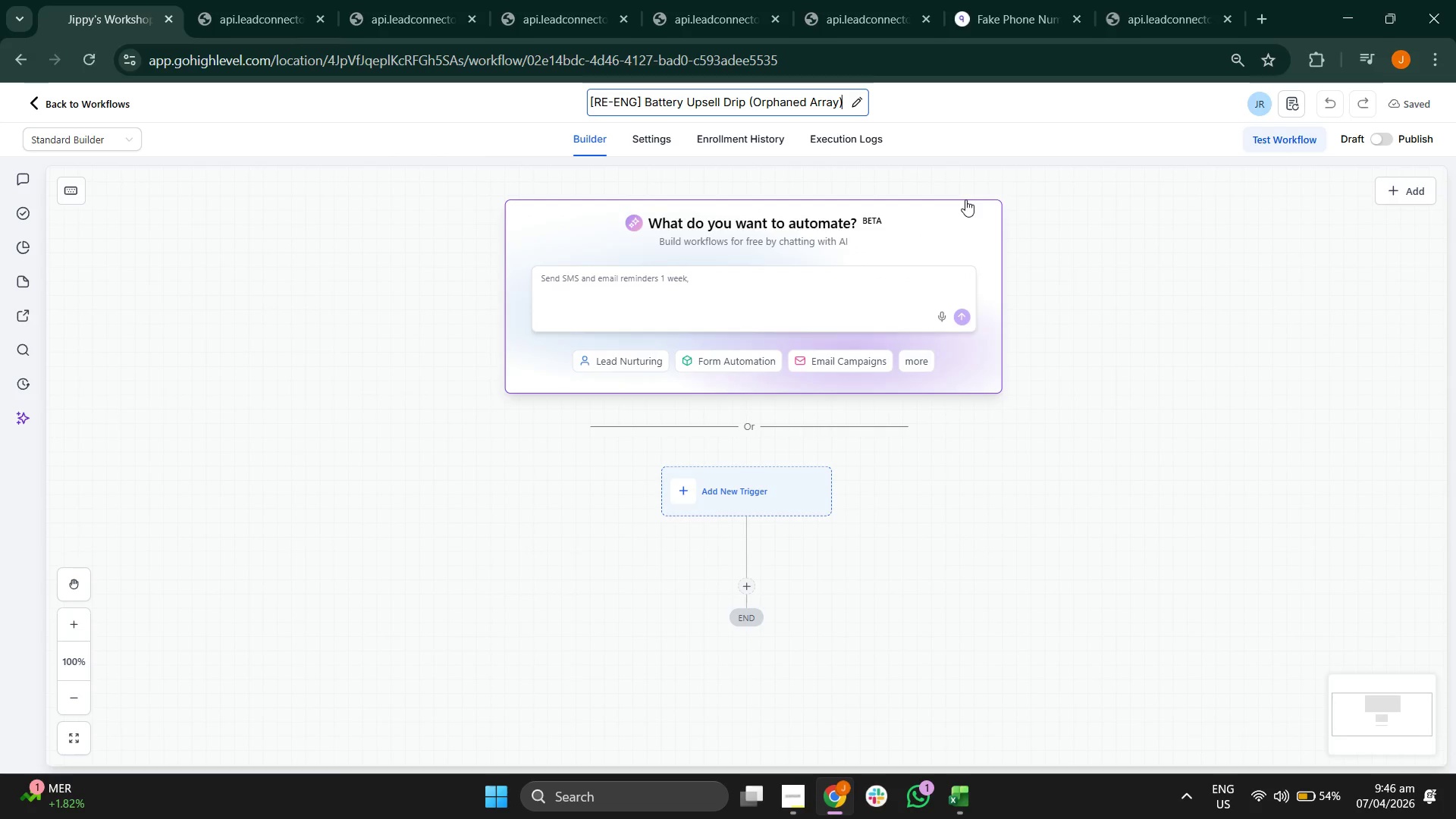 
left_click([1094, 218])
 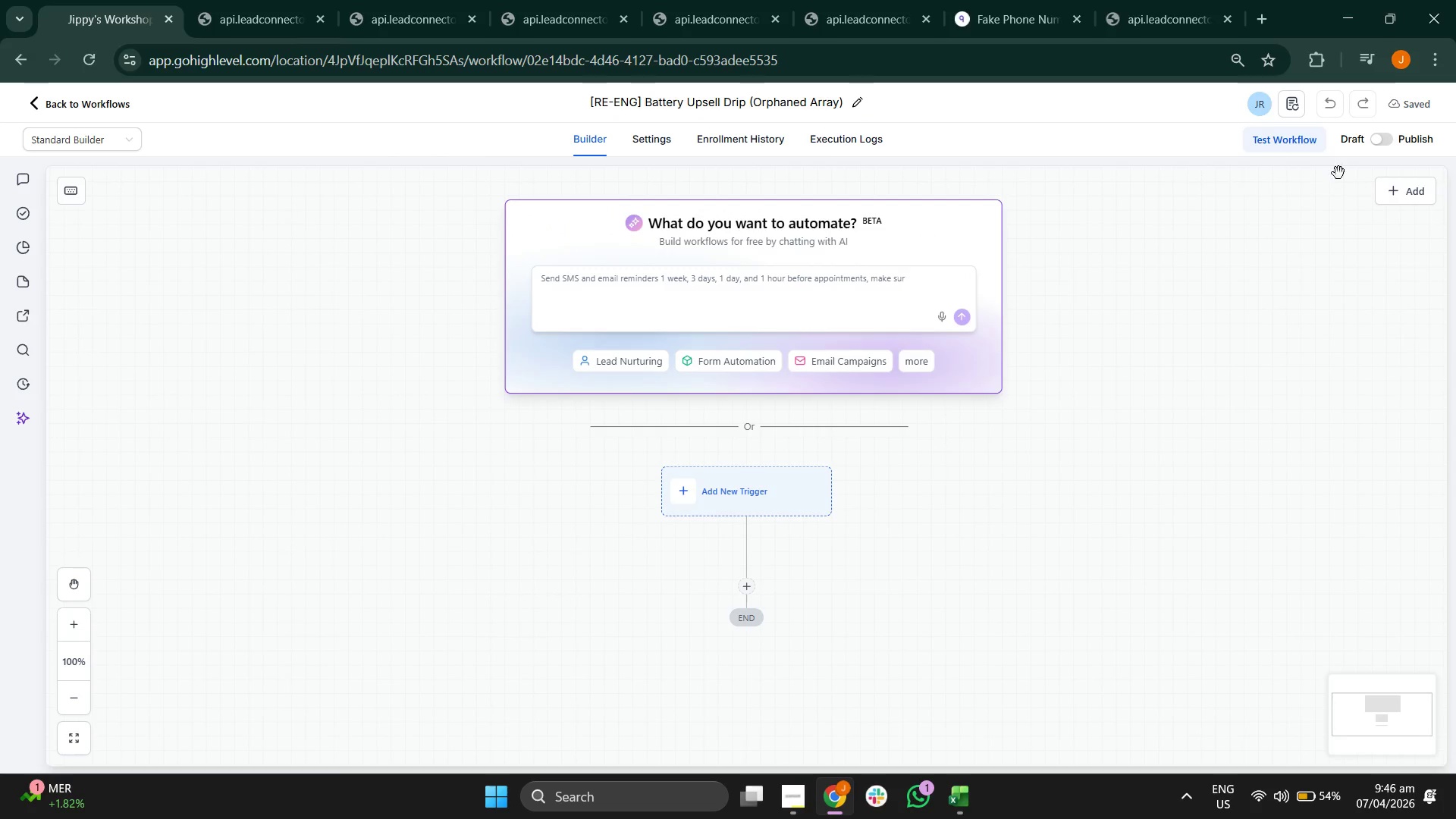 
left_click([1386, 144])
 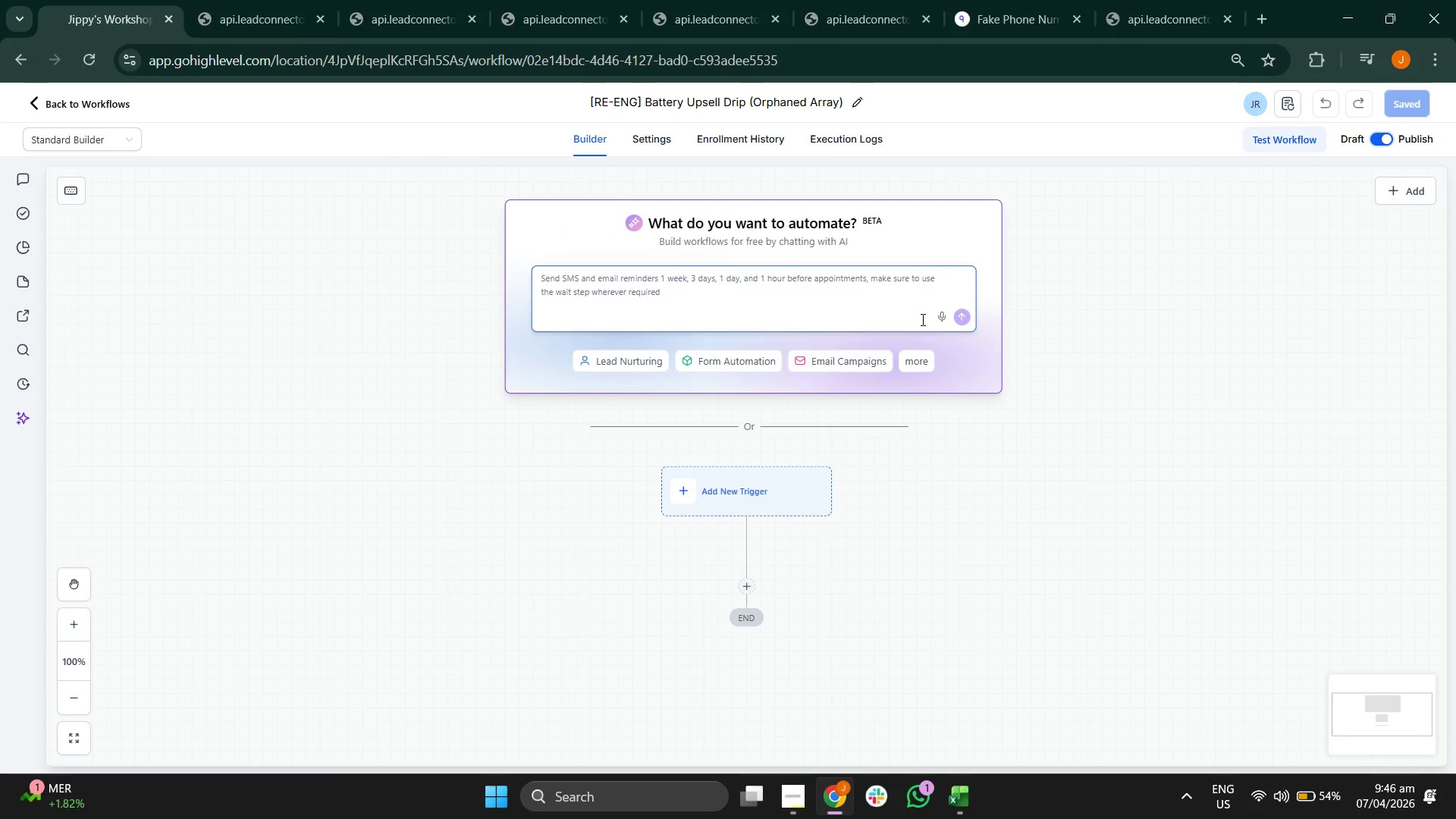 
left_click_drag(start_coordinate=[1063, 438], to_coordinate=[1017, 425])
 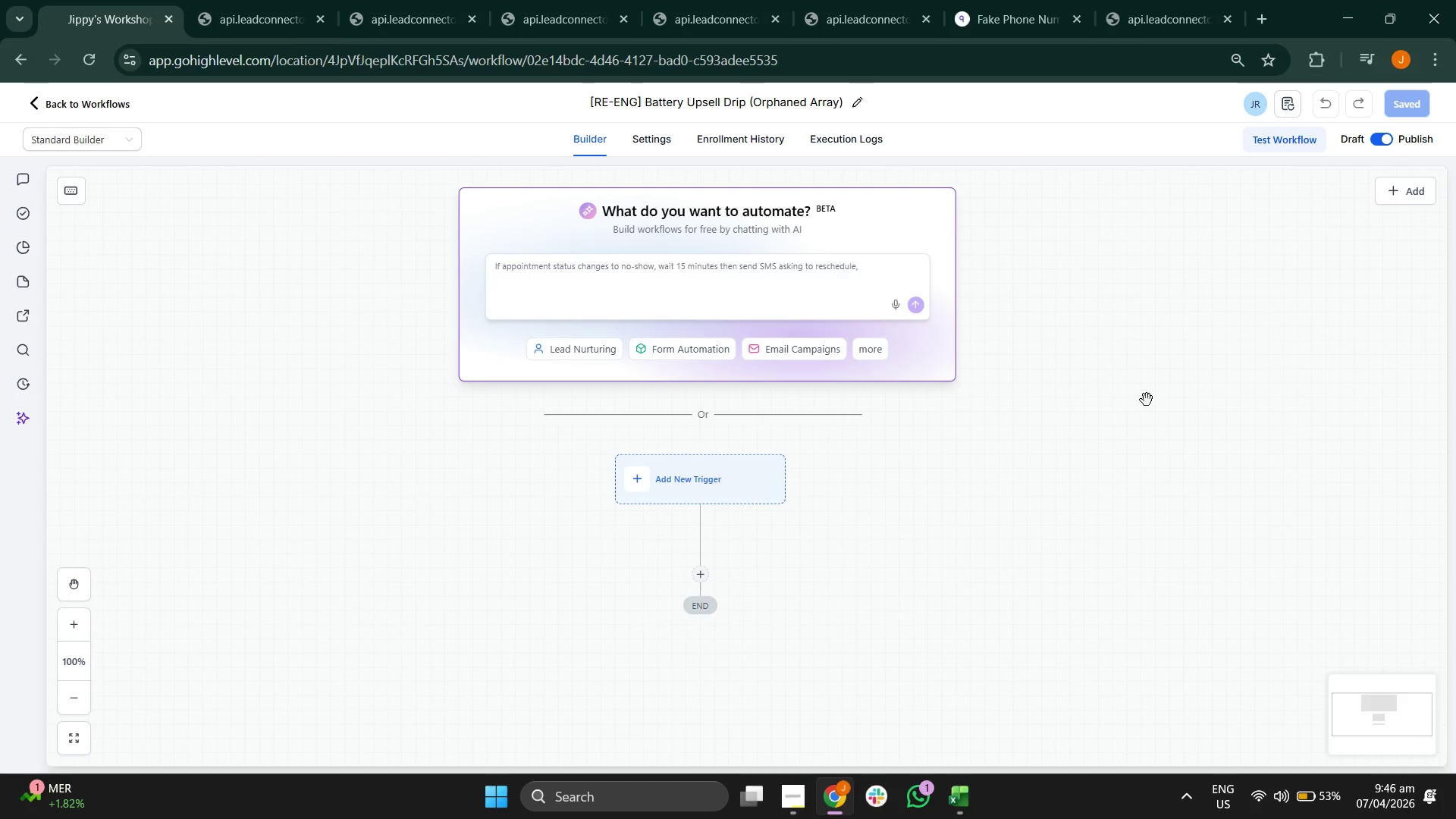 
wait(6.34)
 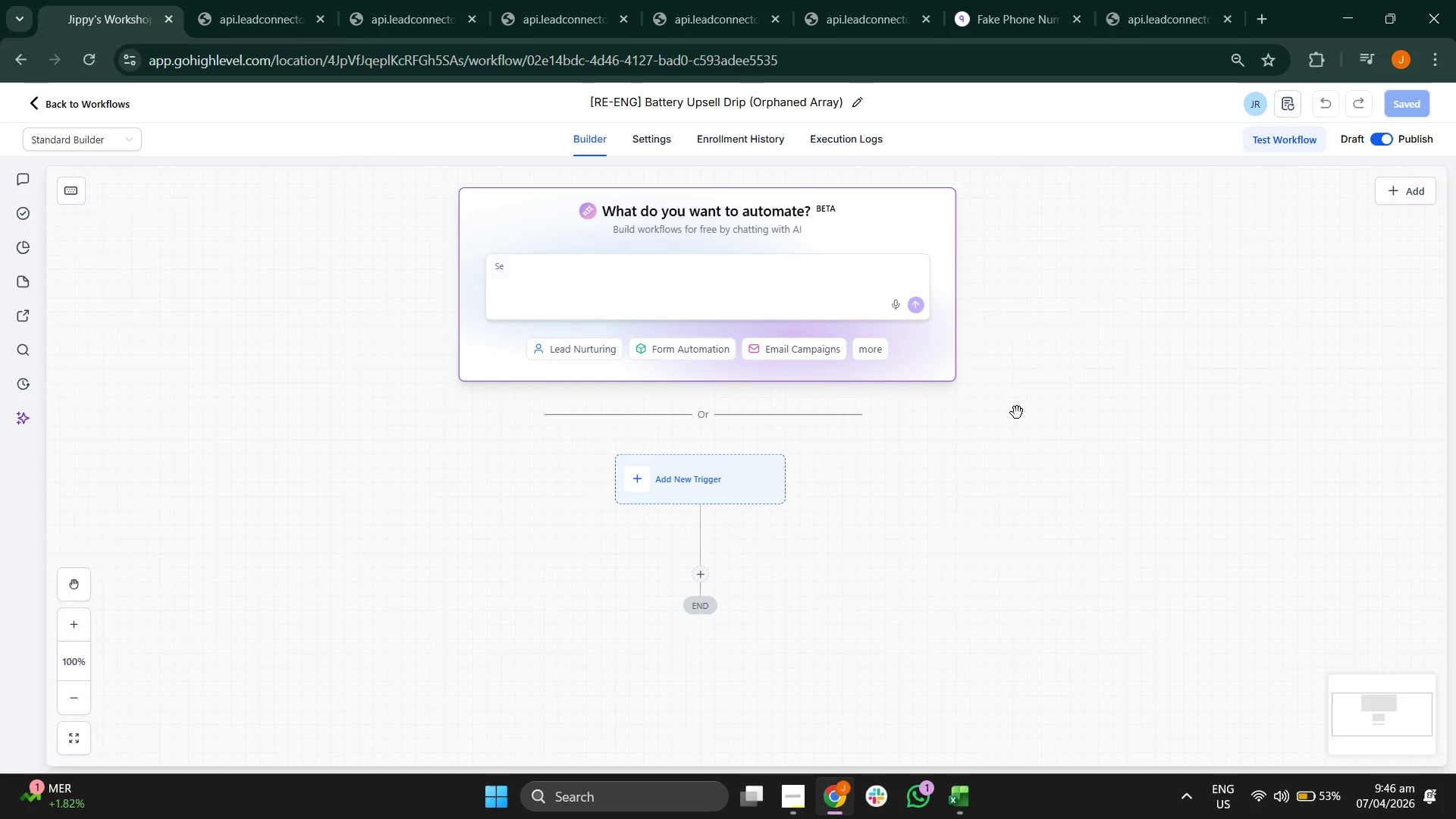 
left_click_drag(start_coordinate=[1207, 520], to_coordinate=[1166, 460])
 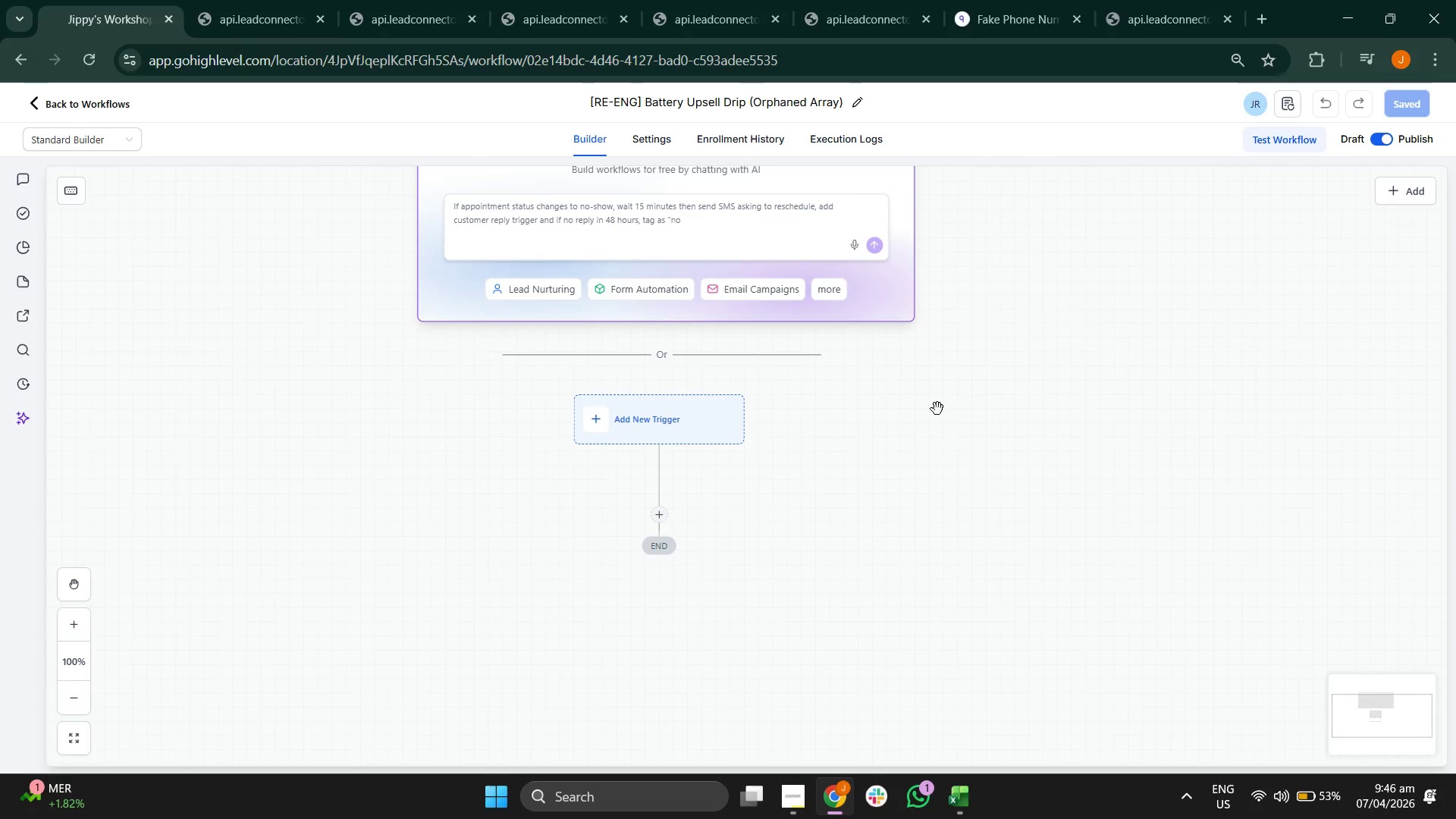 
left_click_drag(start_coordinate=[930, 368], to_coordinate=[940, 534])
 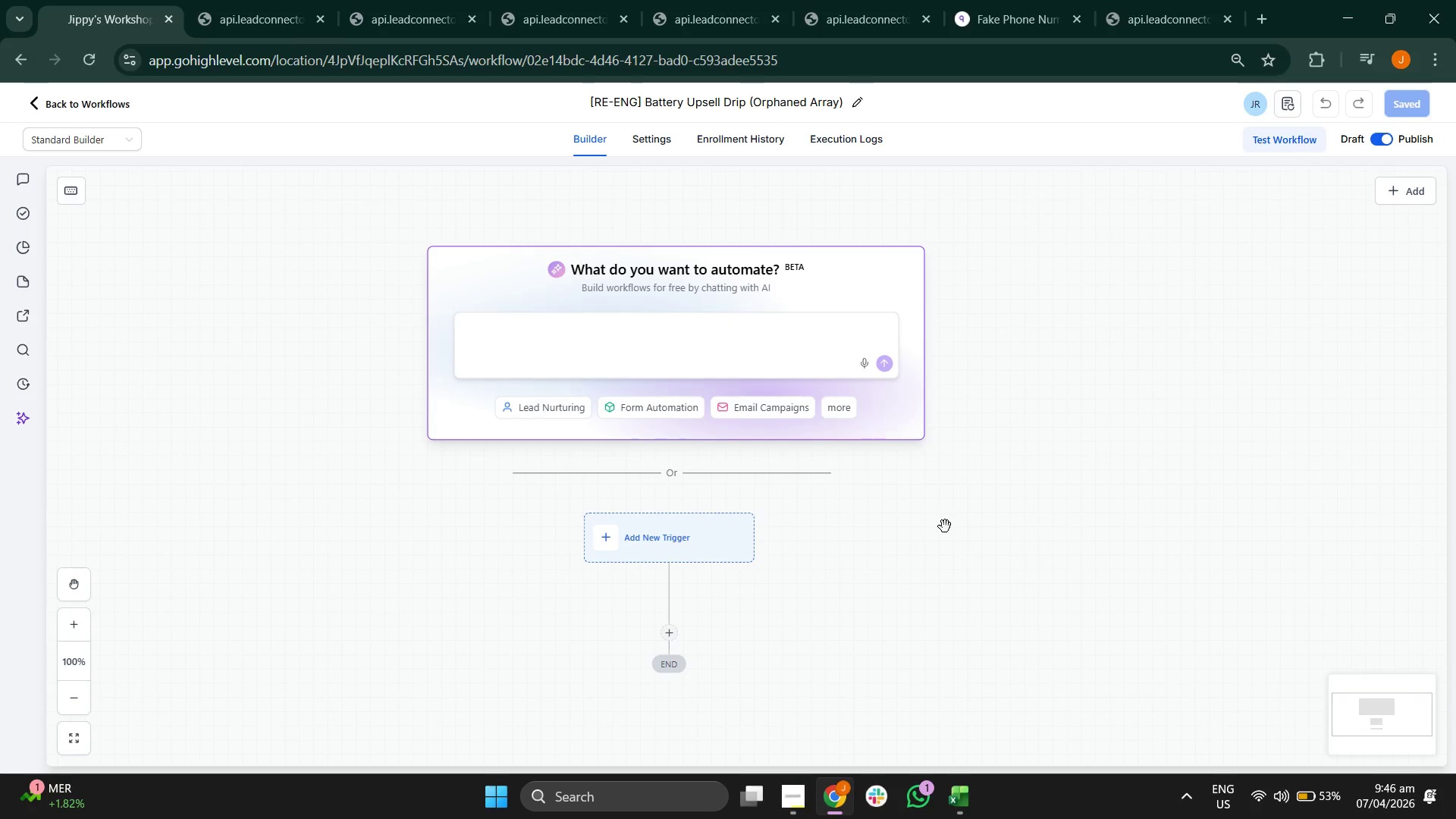 
scroll: coordinate [944, 403], scroll_direction: down, amount: 1.0
 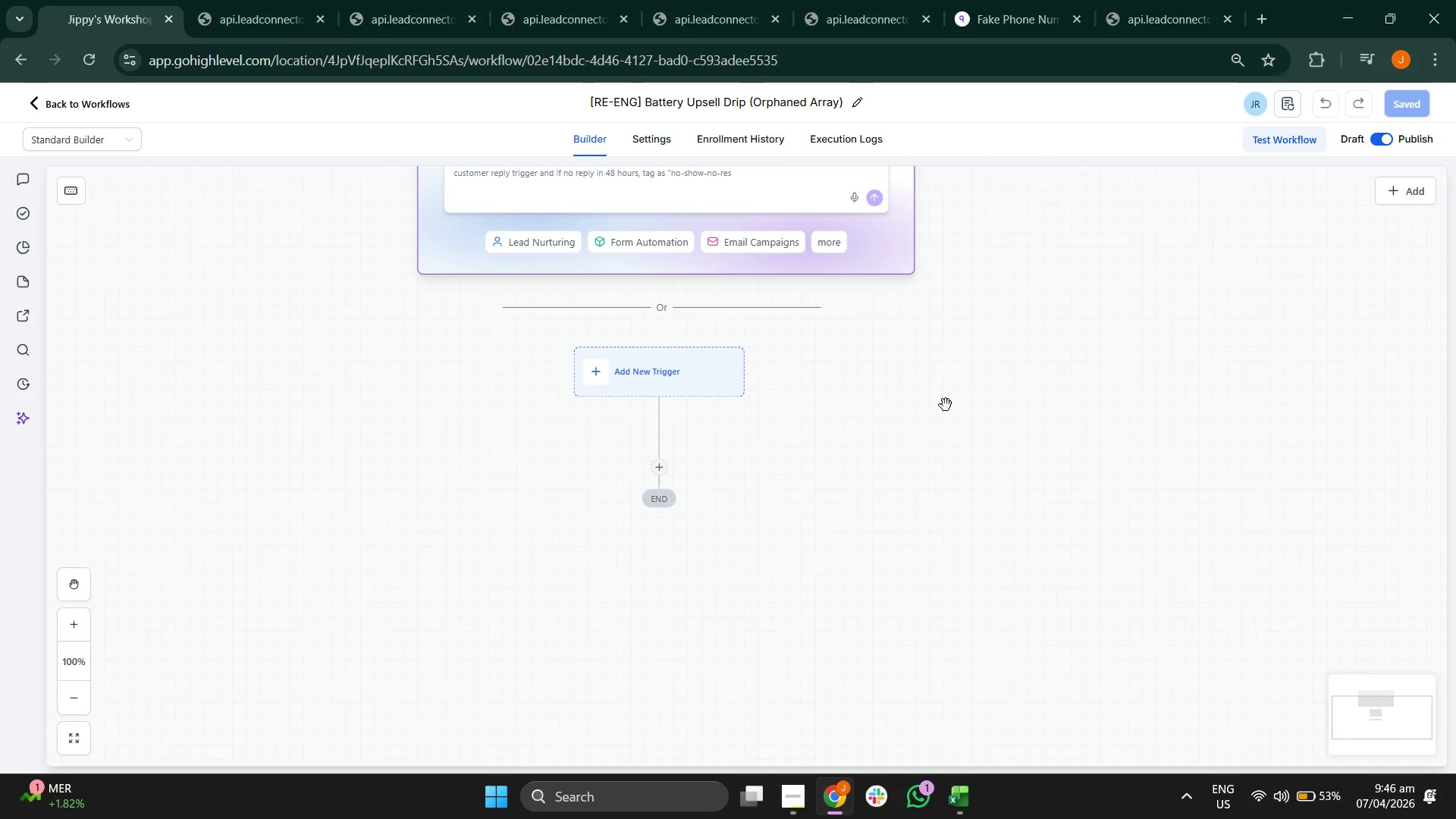 
wait(5.36)
 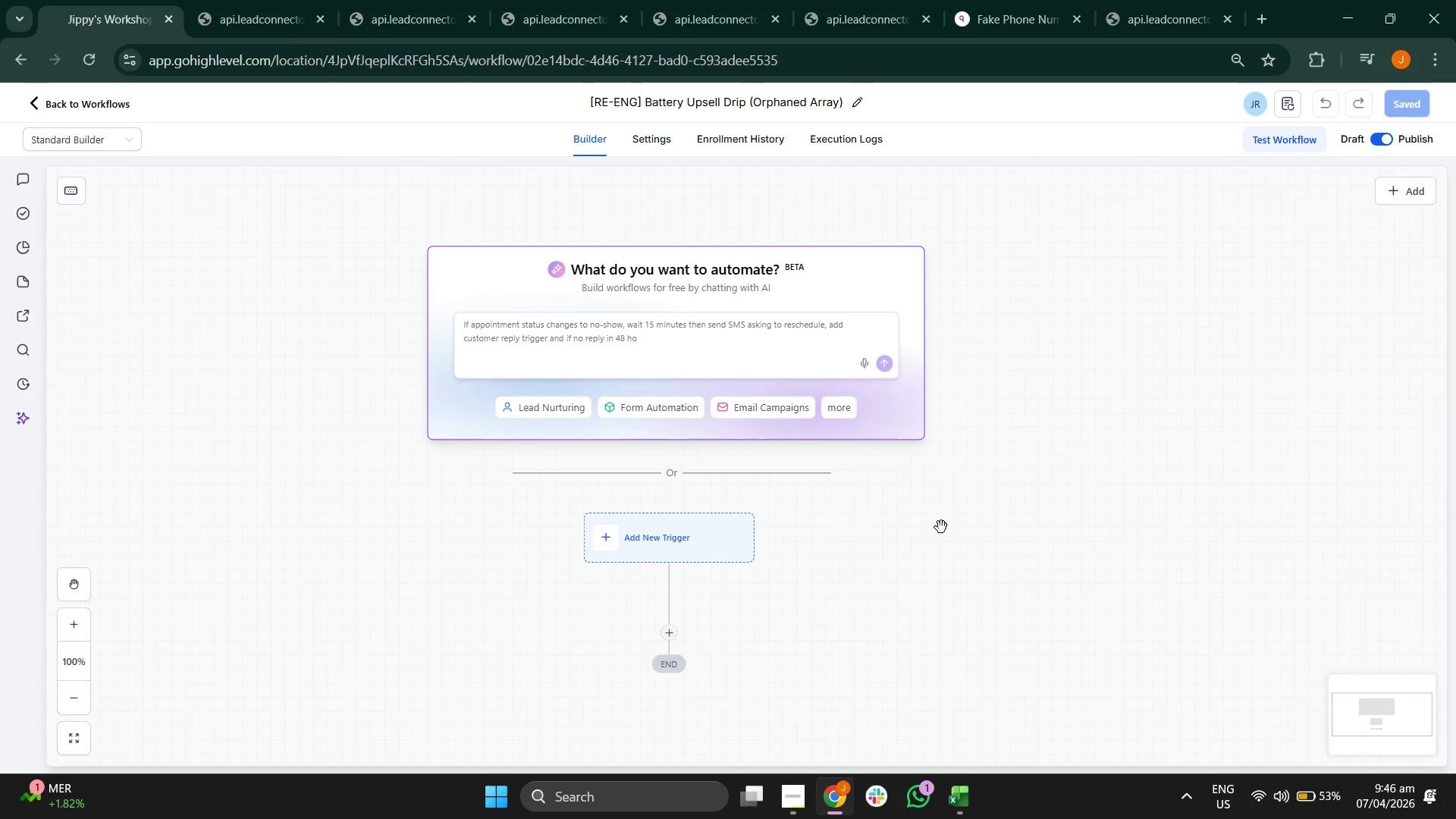 
left_click_drag(start_coordinate=[818, 532], to_coordinate=[708, 441])
 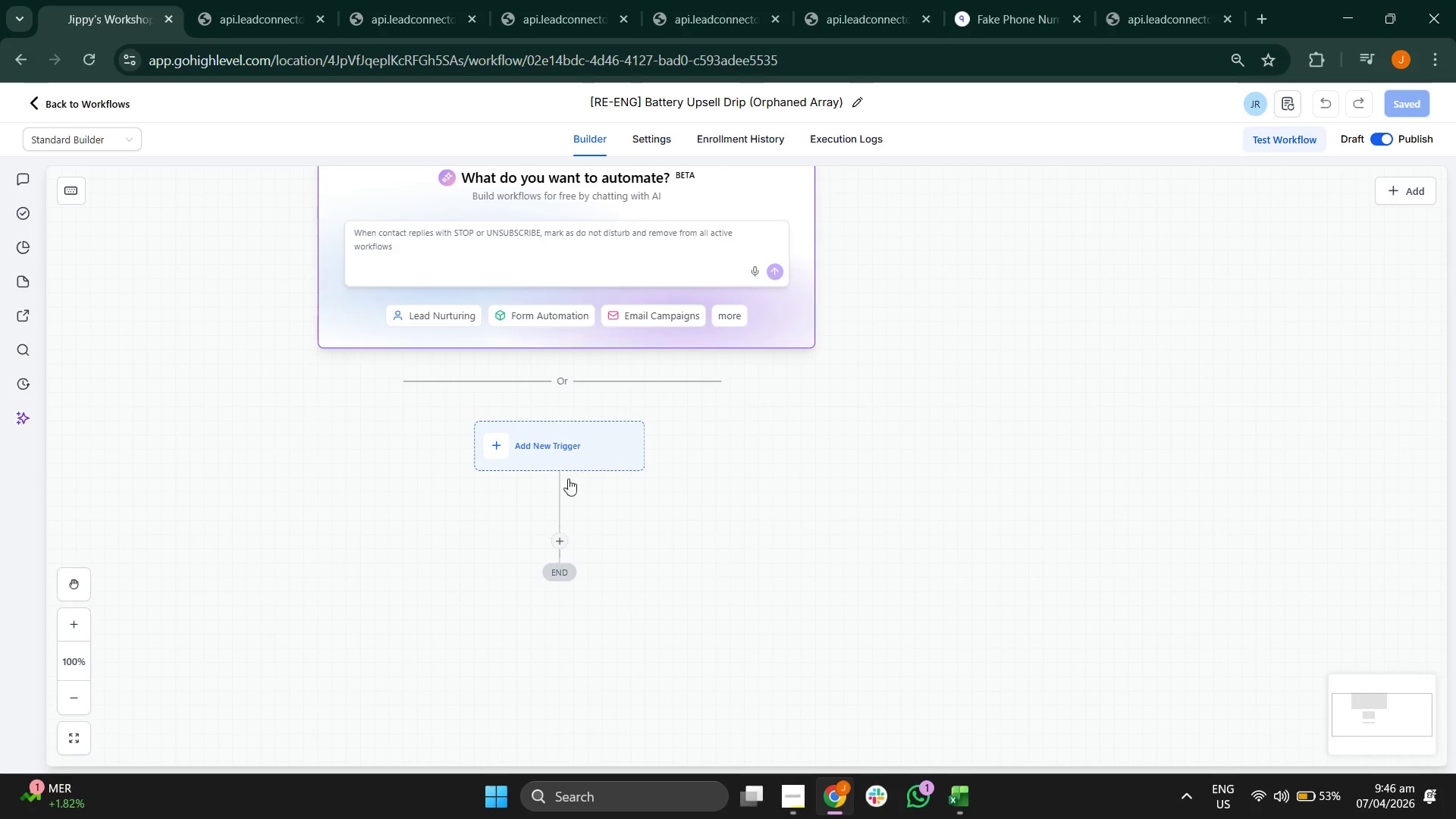 
left_click_drag(start_coordinate=[735, 451], to_coordinate=[720, 504])
 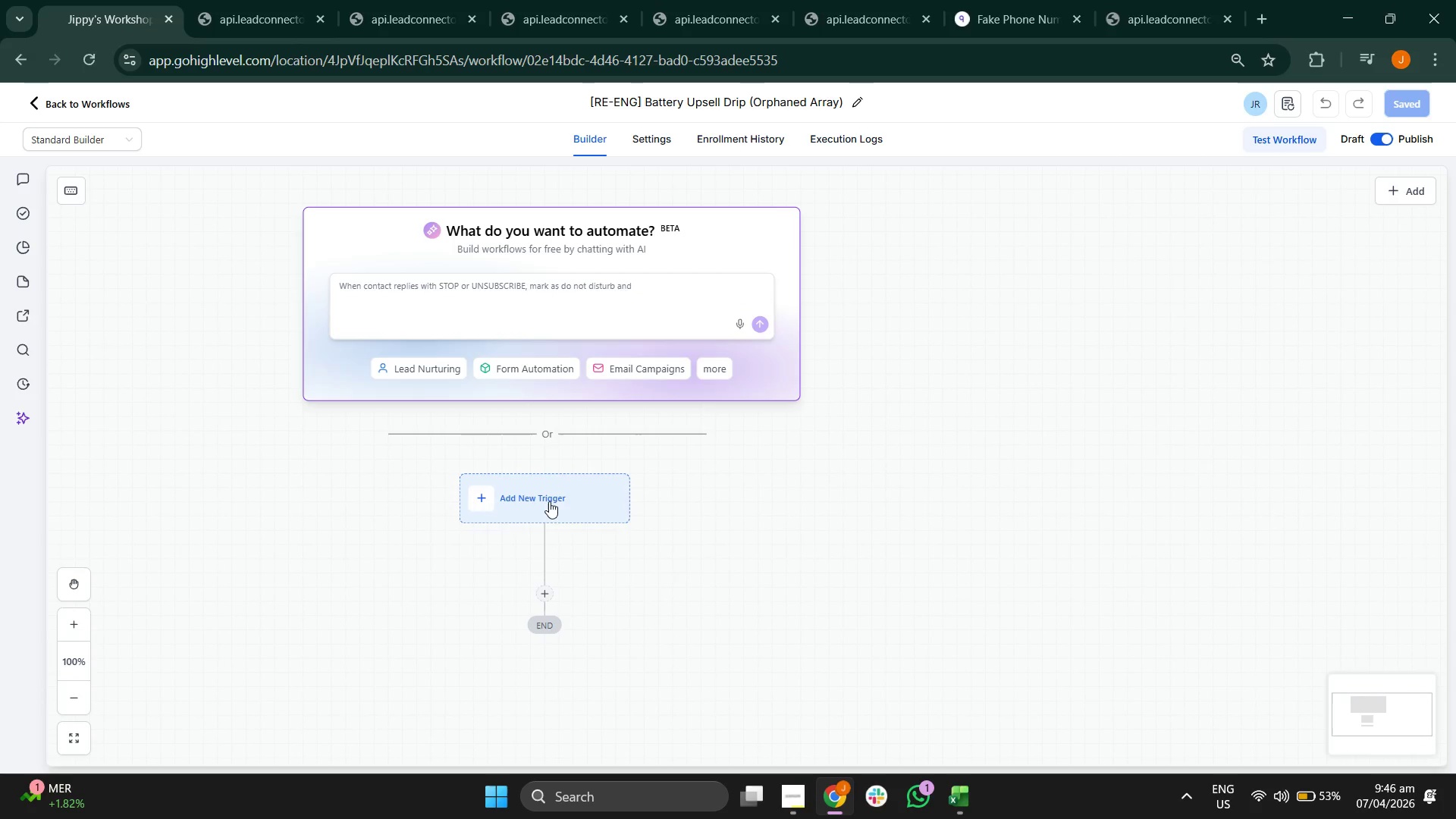 
left_click([544, 503])
 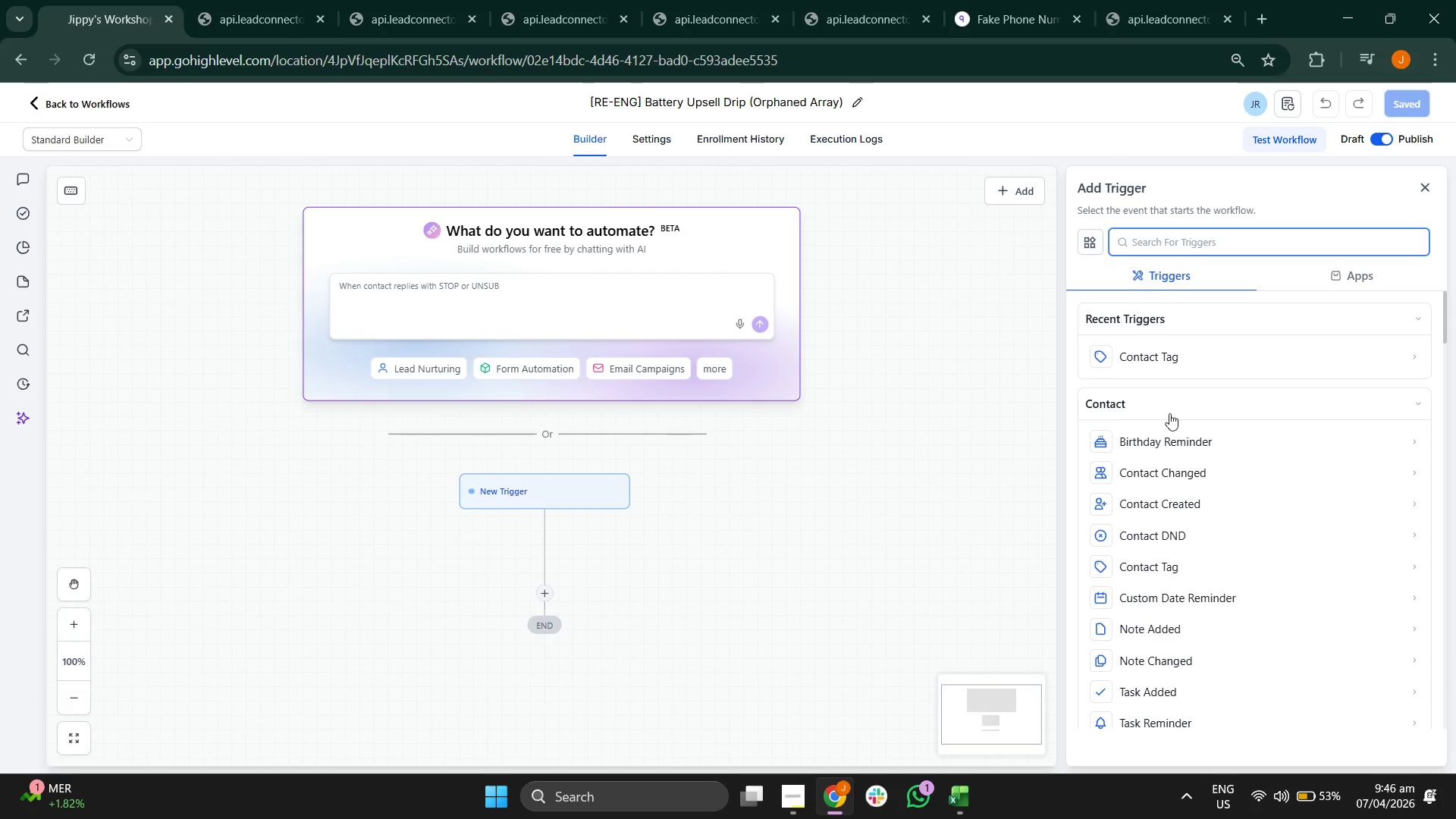 
scroll: coordinate [1214, 467], scroll_direction: down, amount: 2.0
 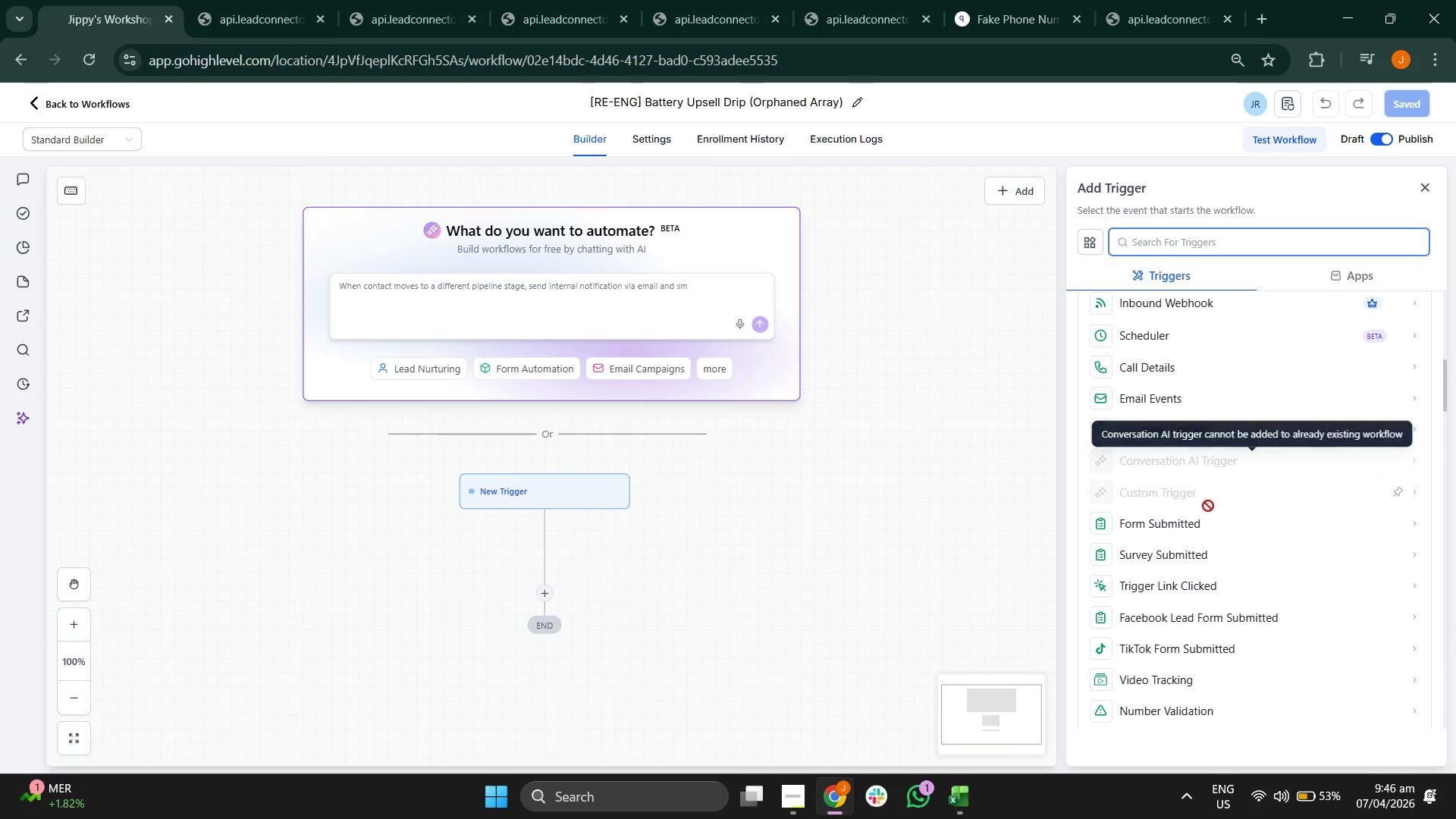 
left_click([1196, 529])
 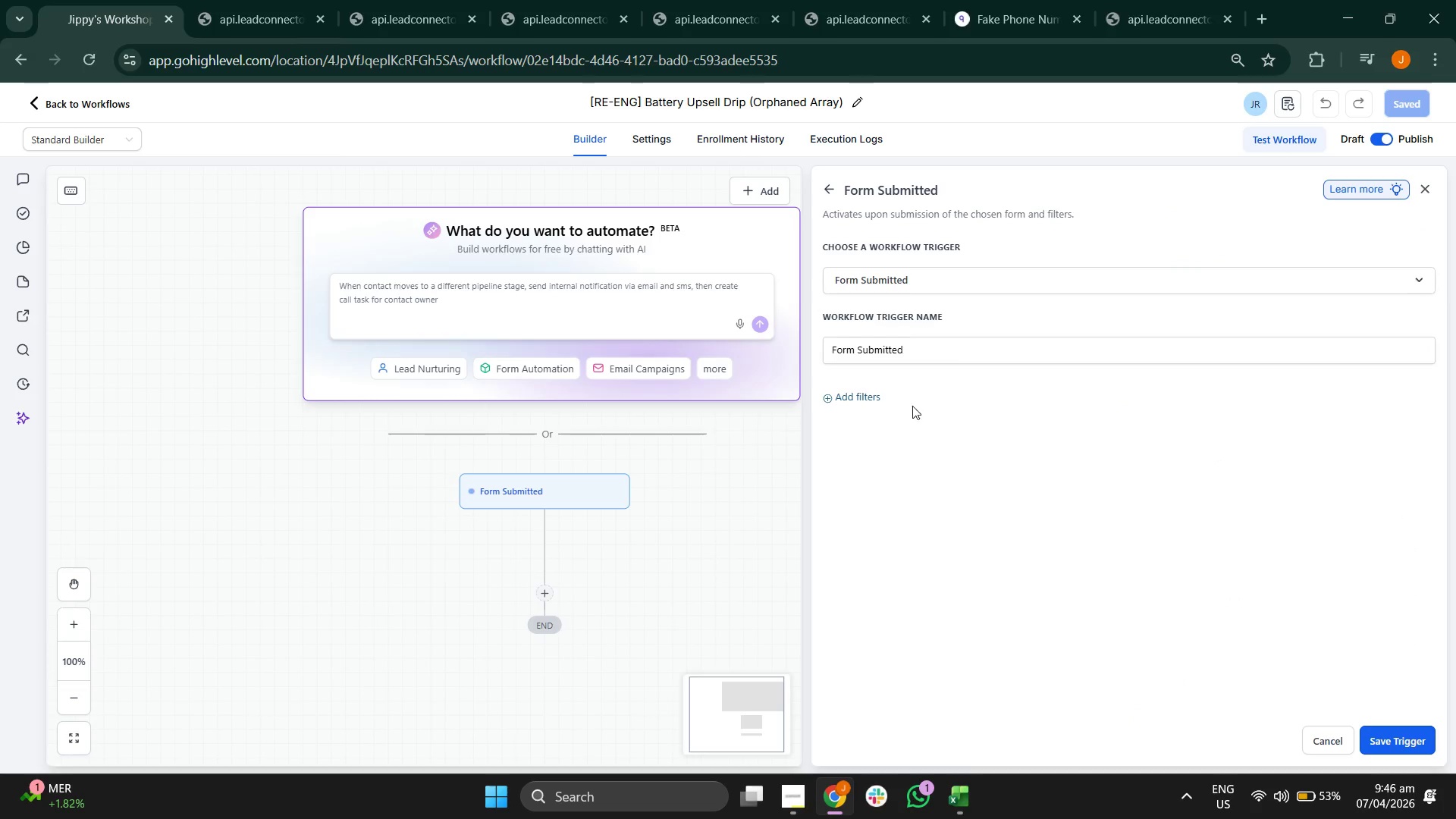 
left_click([869, 404])
 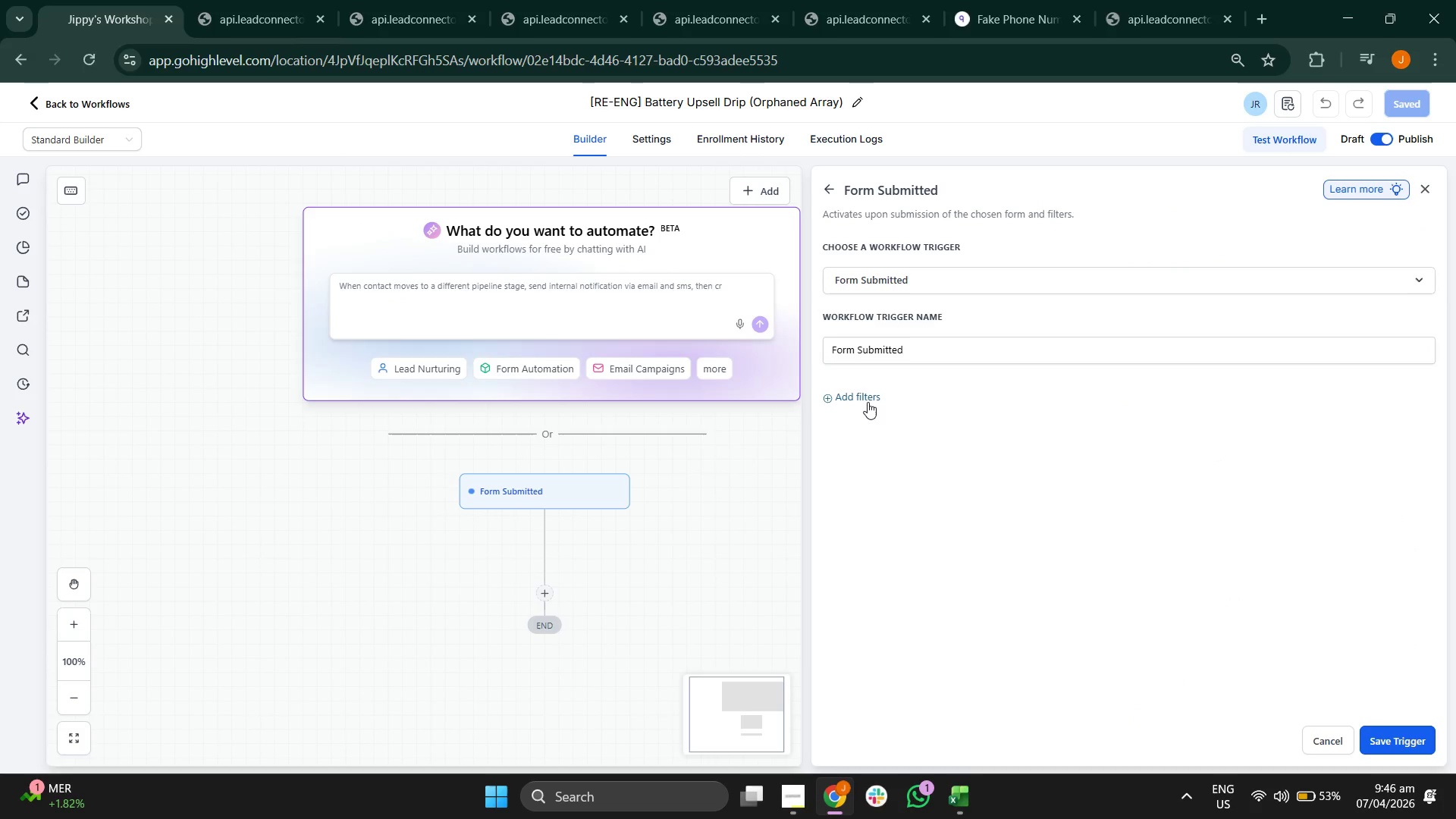 
left_click([868, 402])
 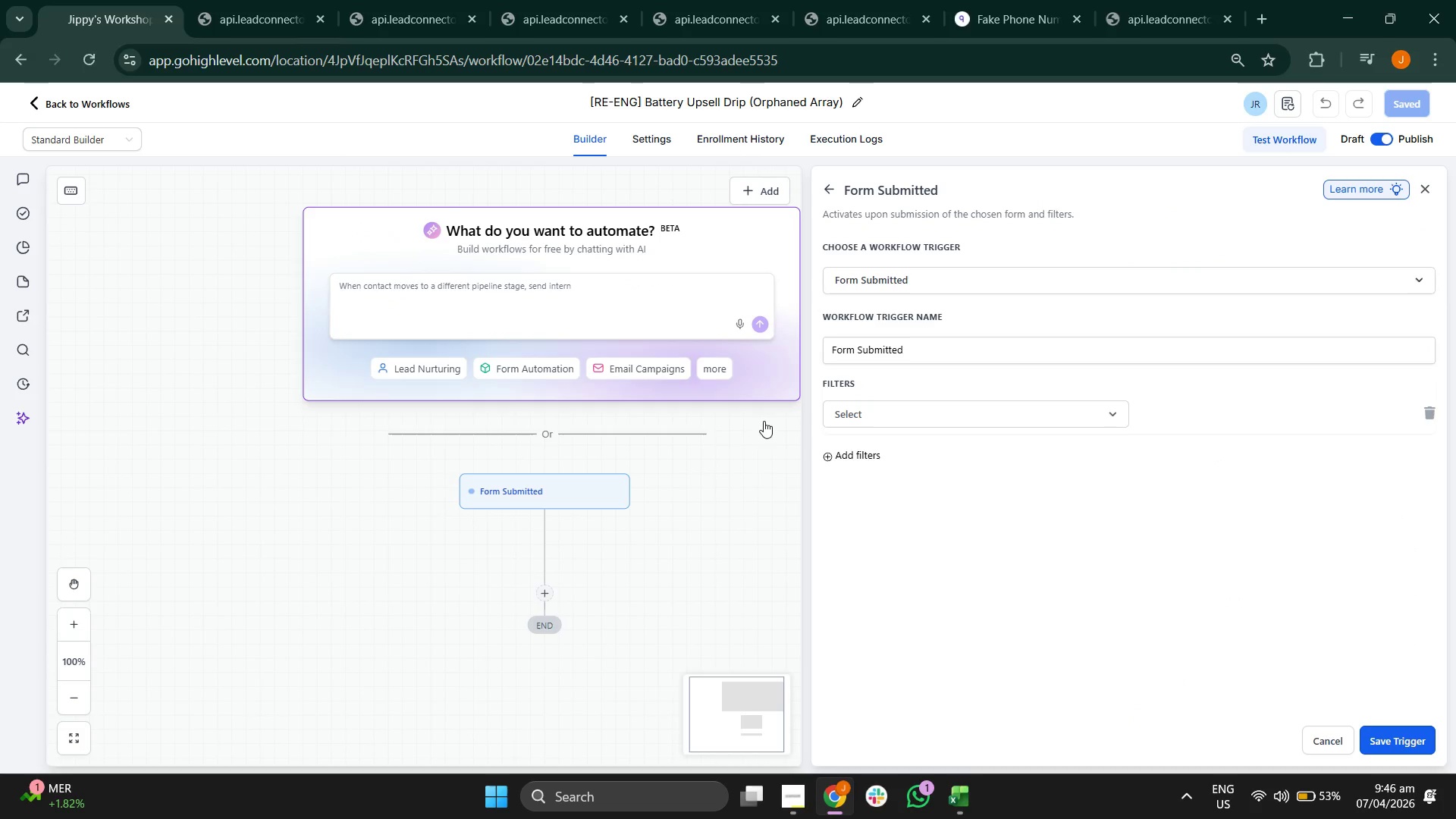 
left_click_drag(start_coordinate=[733, 433], to_coordinate=[617, 404])
 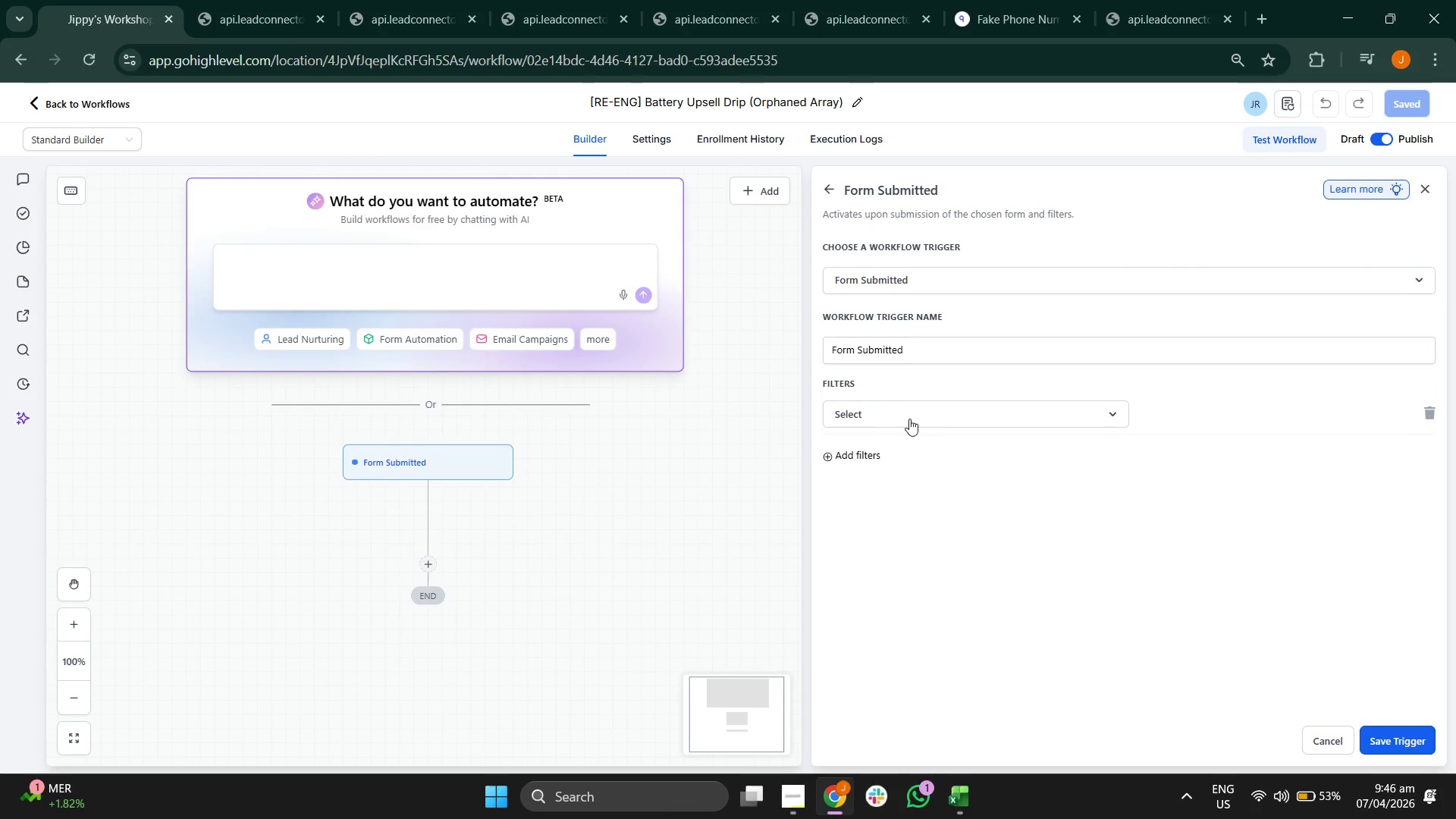 
left_click([932, 419])
 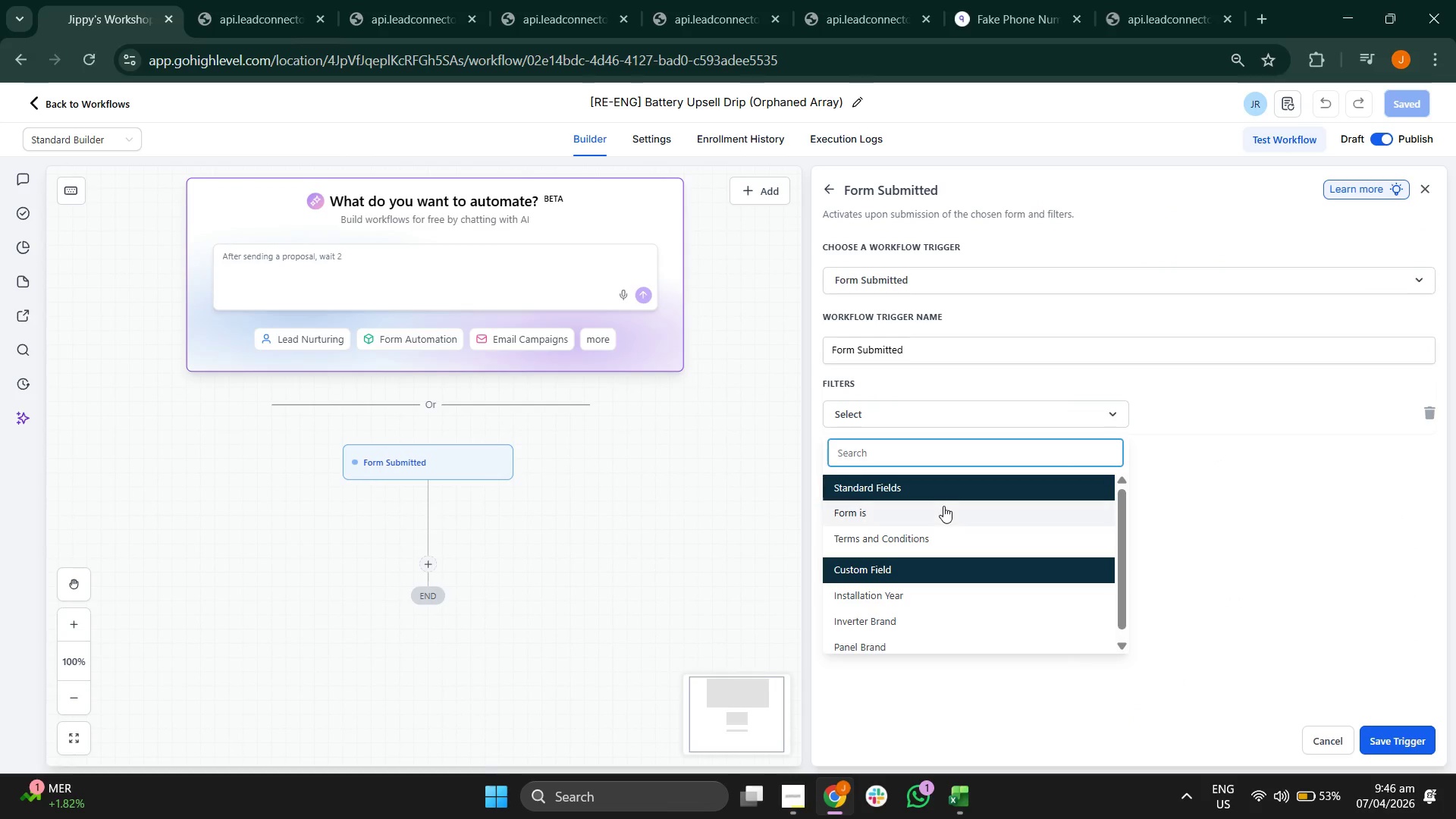 
left_click([947, 516])
 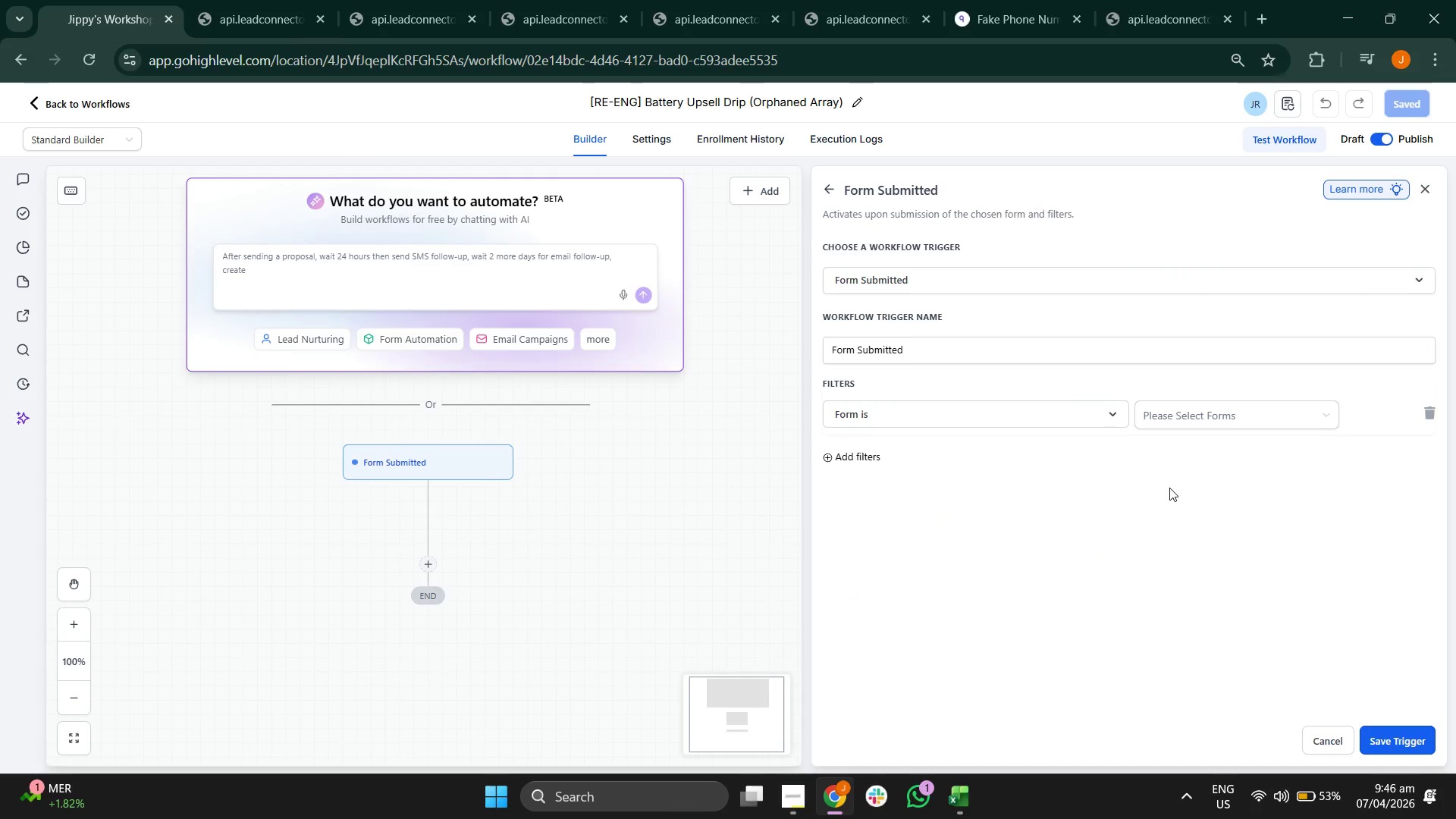 
left_click([1197, 427])
 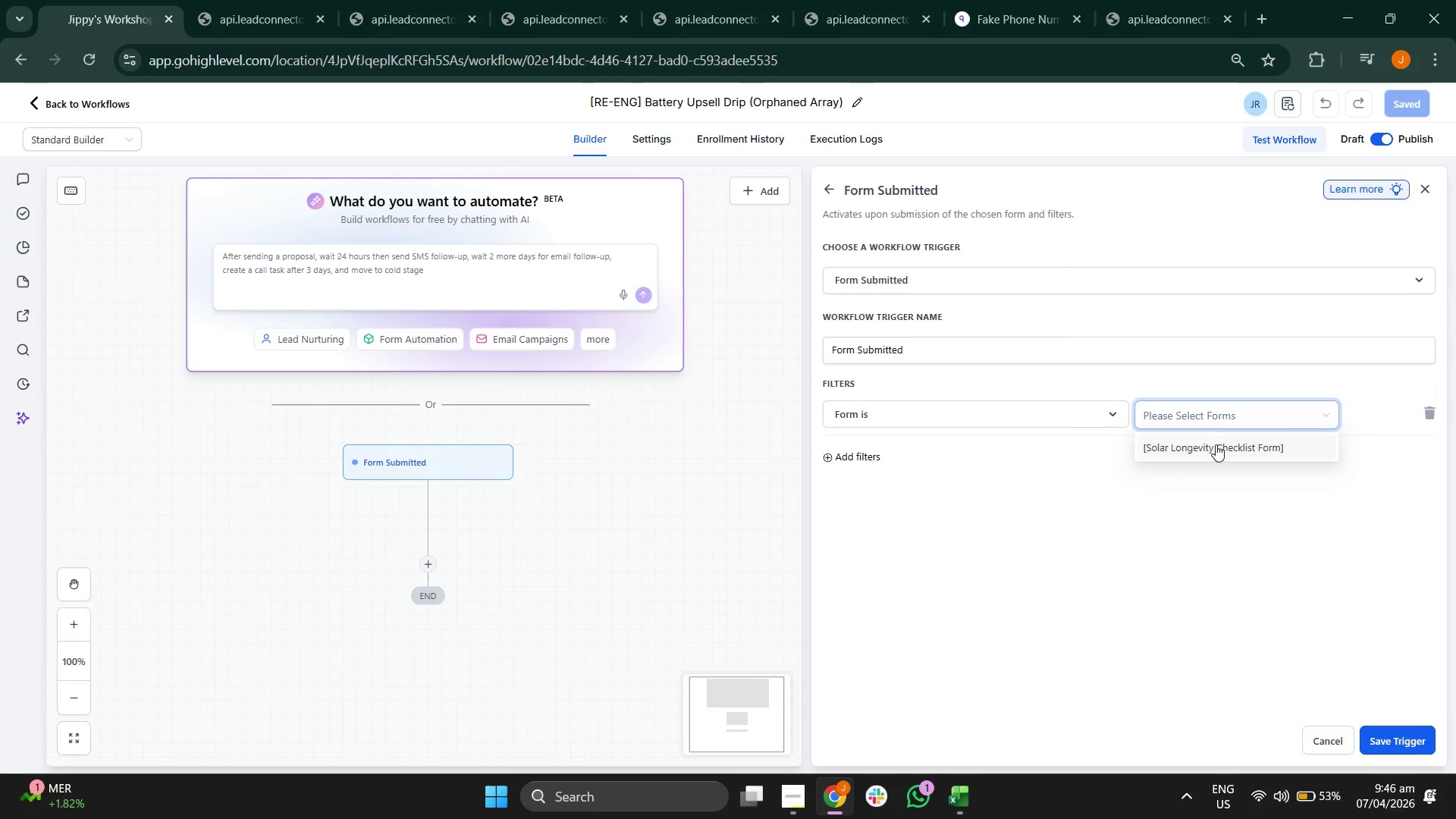 
left_click([1219, 448])
 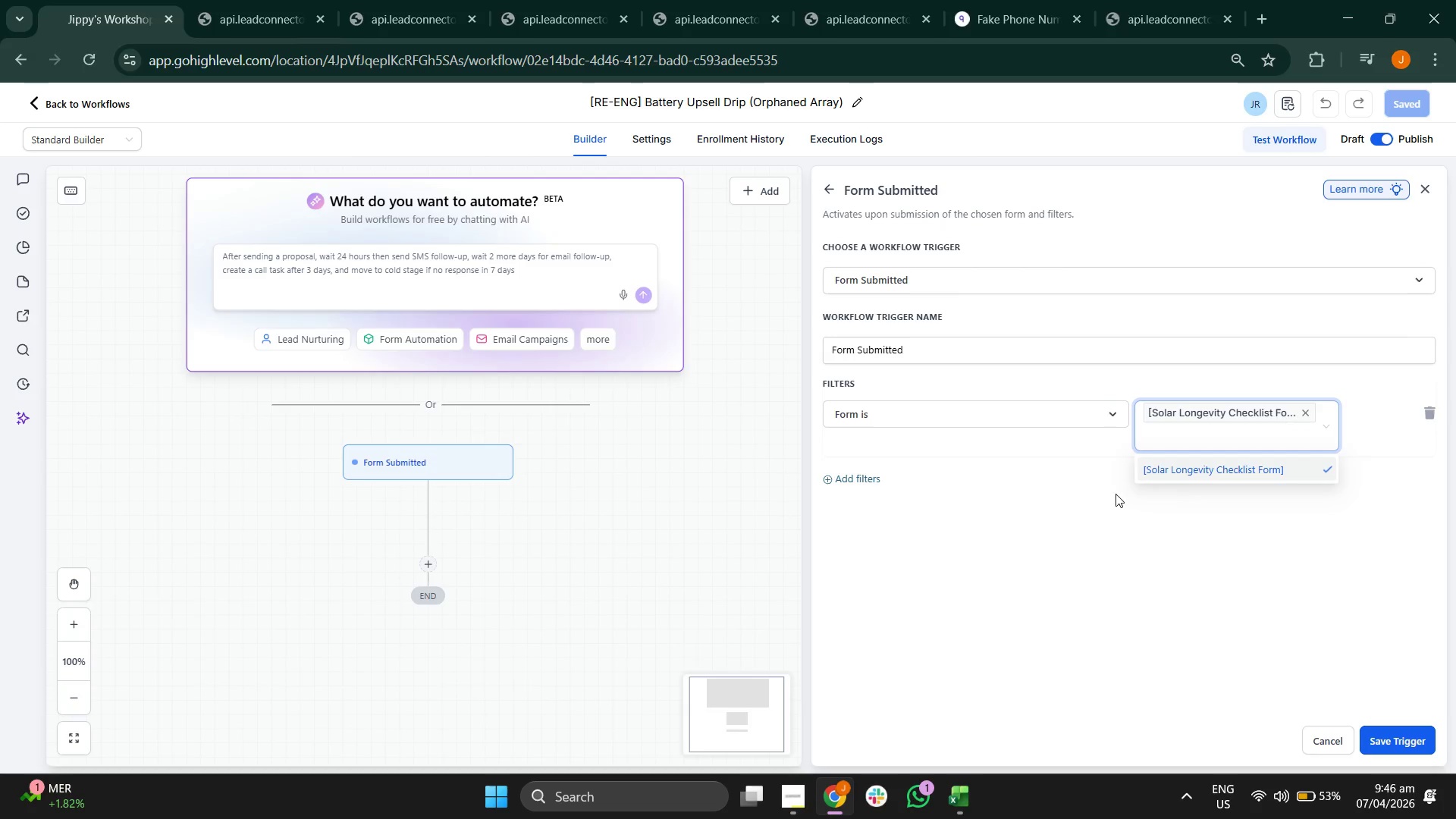 
left_click([1094, 519])
 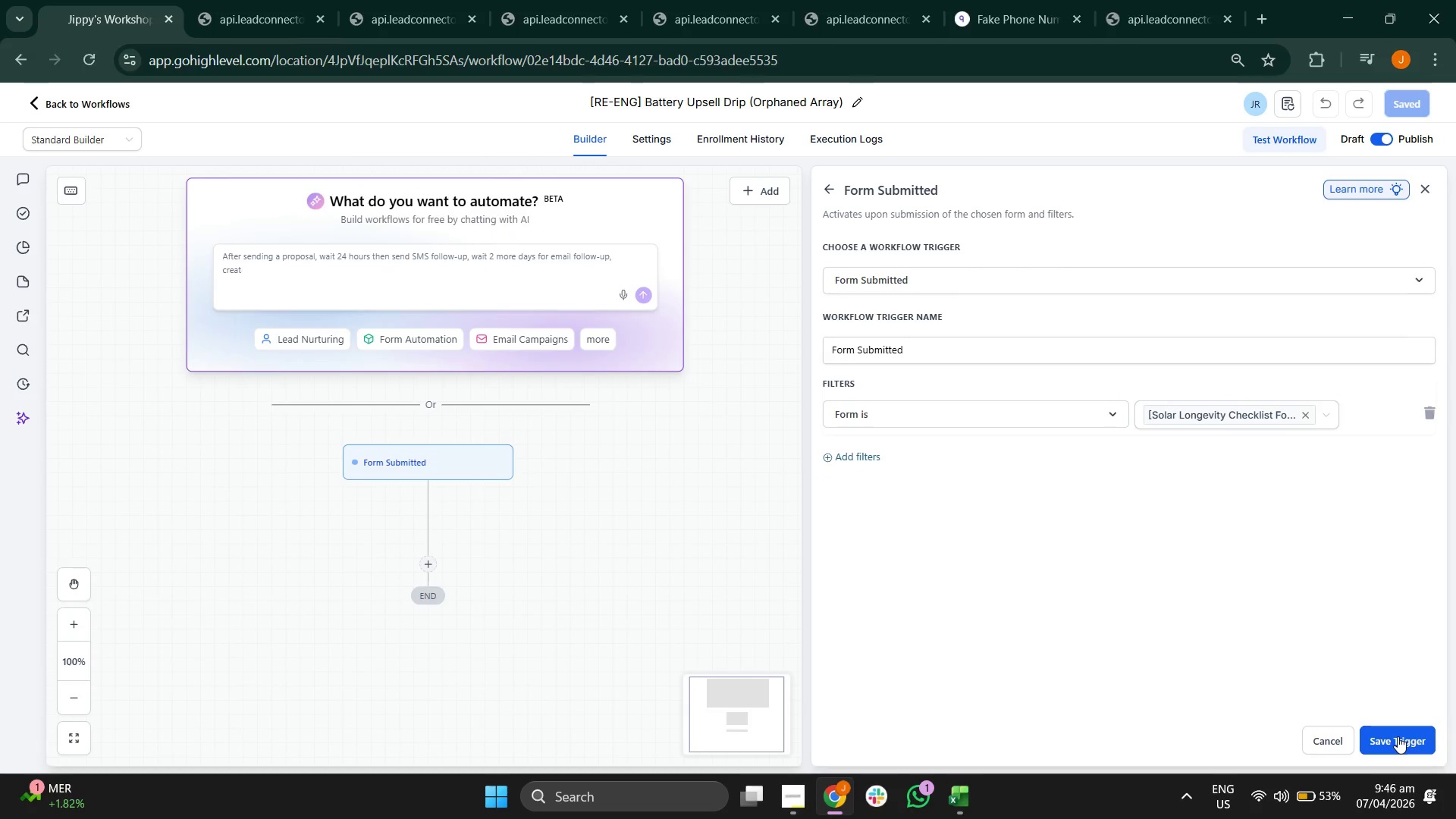 
left_click([1398, 736])
 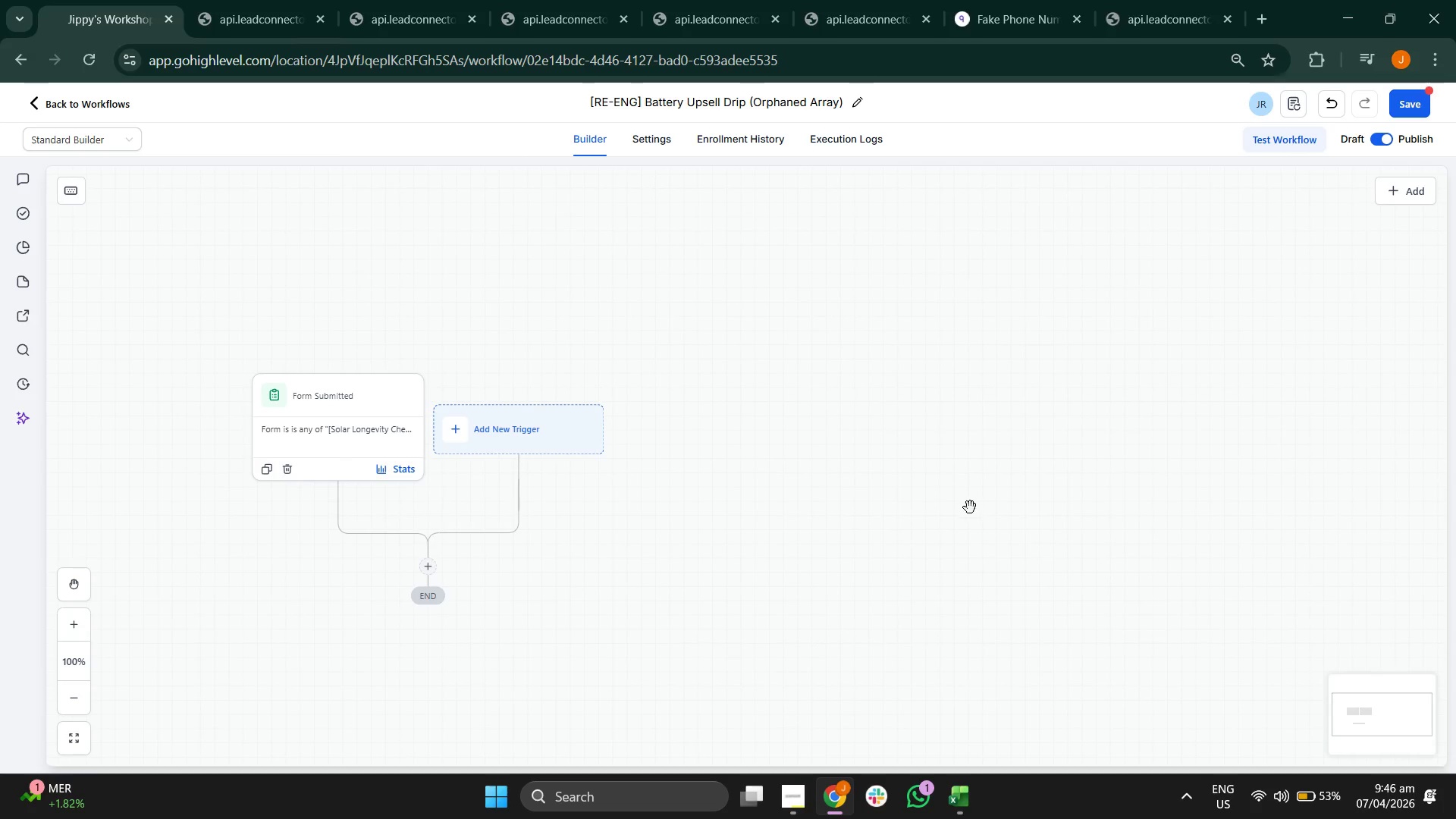 
left_click_drag(start_coordinate=[849, 491], to_coordinate=[962, 414])
 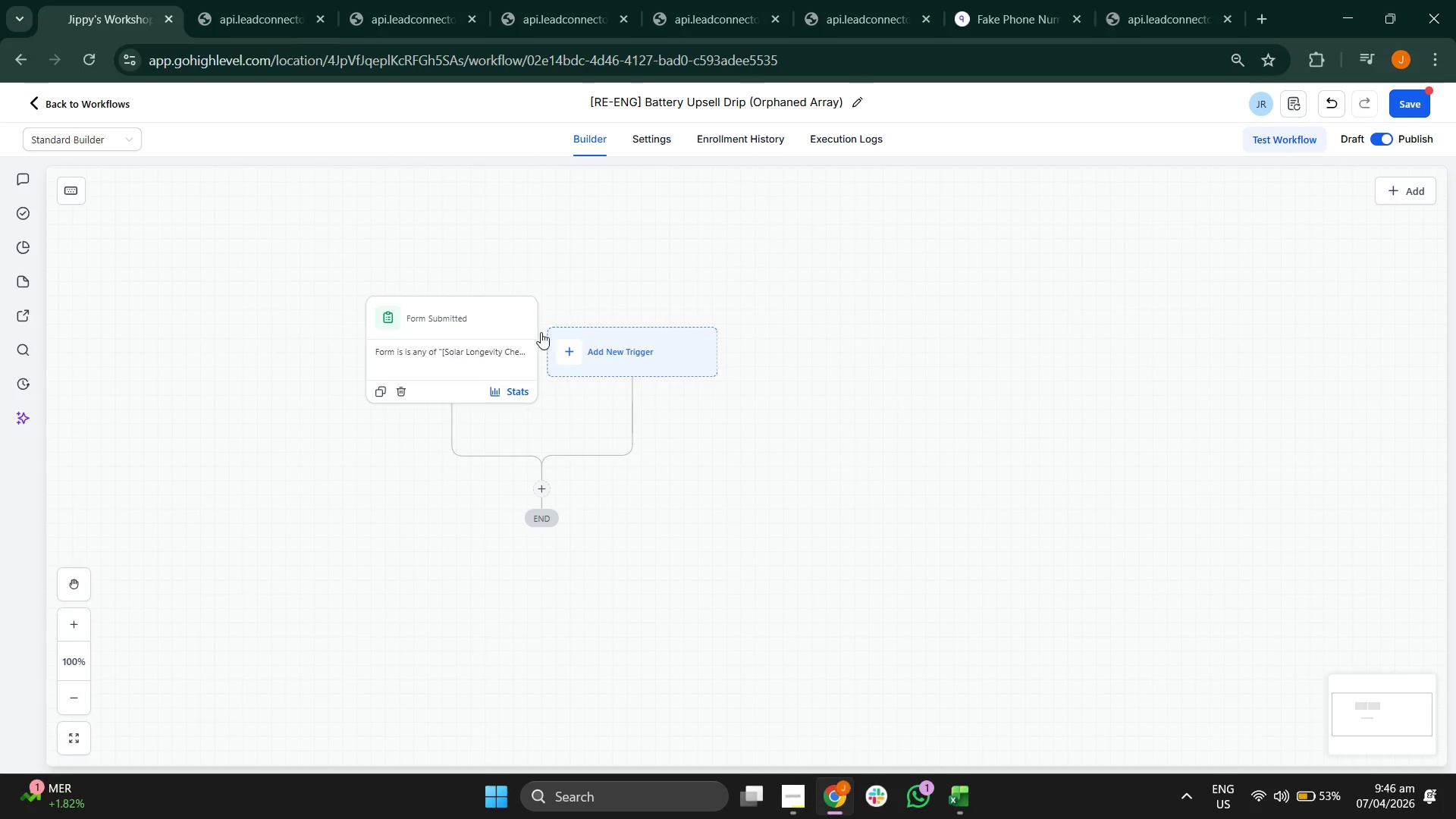 
left_click_drag(start_coordinate=[753, 504], to_coordinate=[784, 429])
 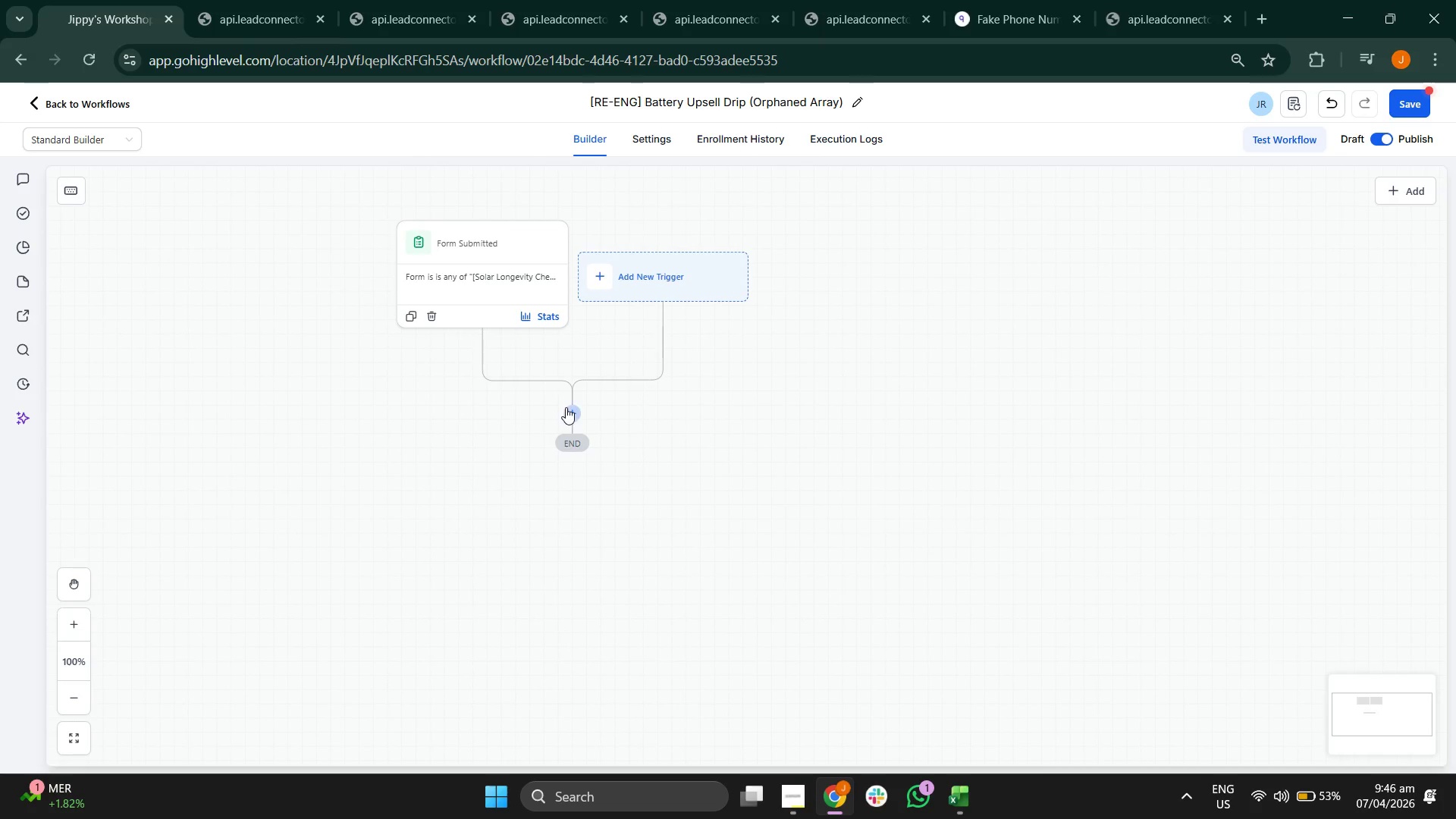 
left_click([569, 414])
 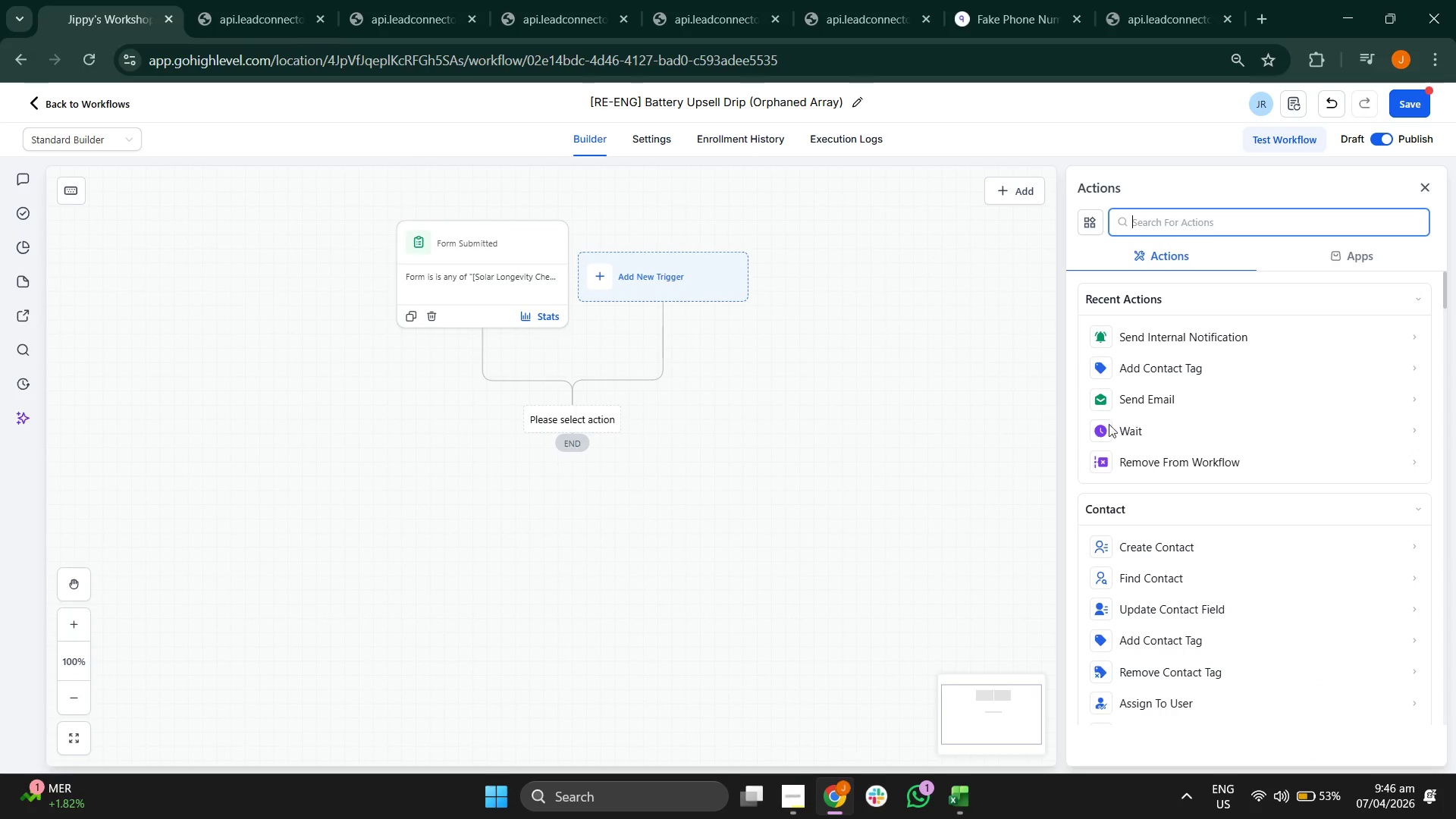 
scroll: coordinate [1224, 472], scroll_direction: down, amount: 4.0
 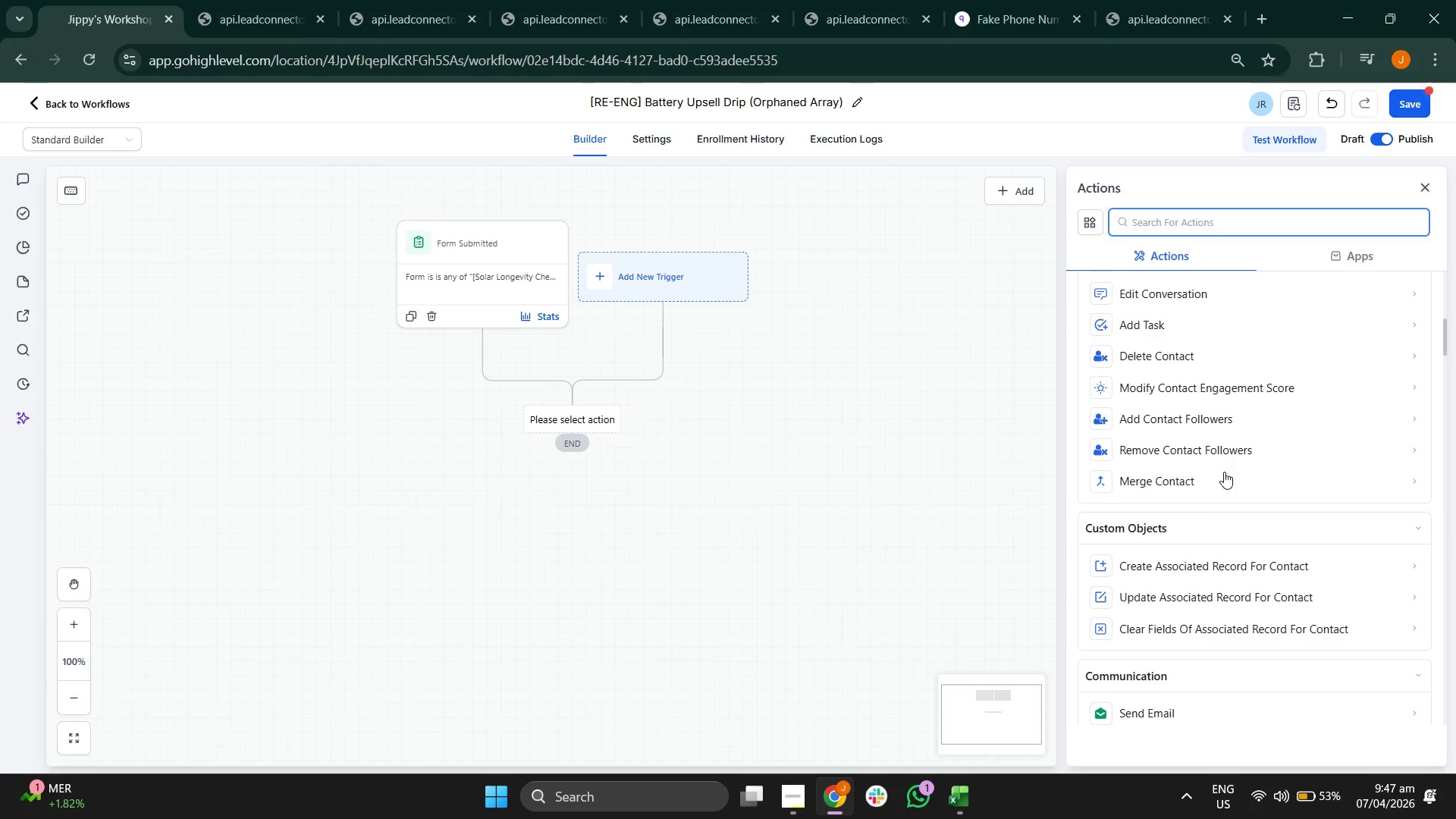 
scroll: coordinate [1224, 472], scroll_direction: none, amount: 0.0
 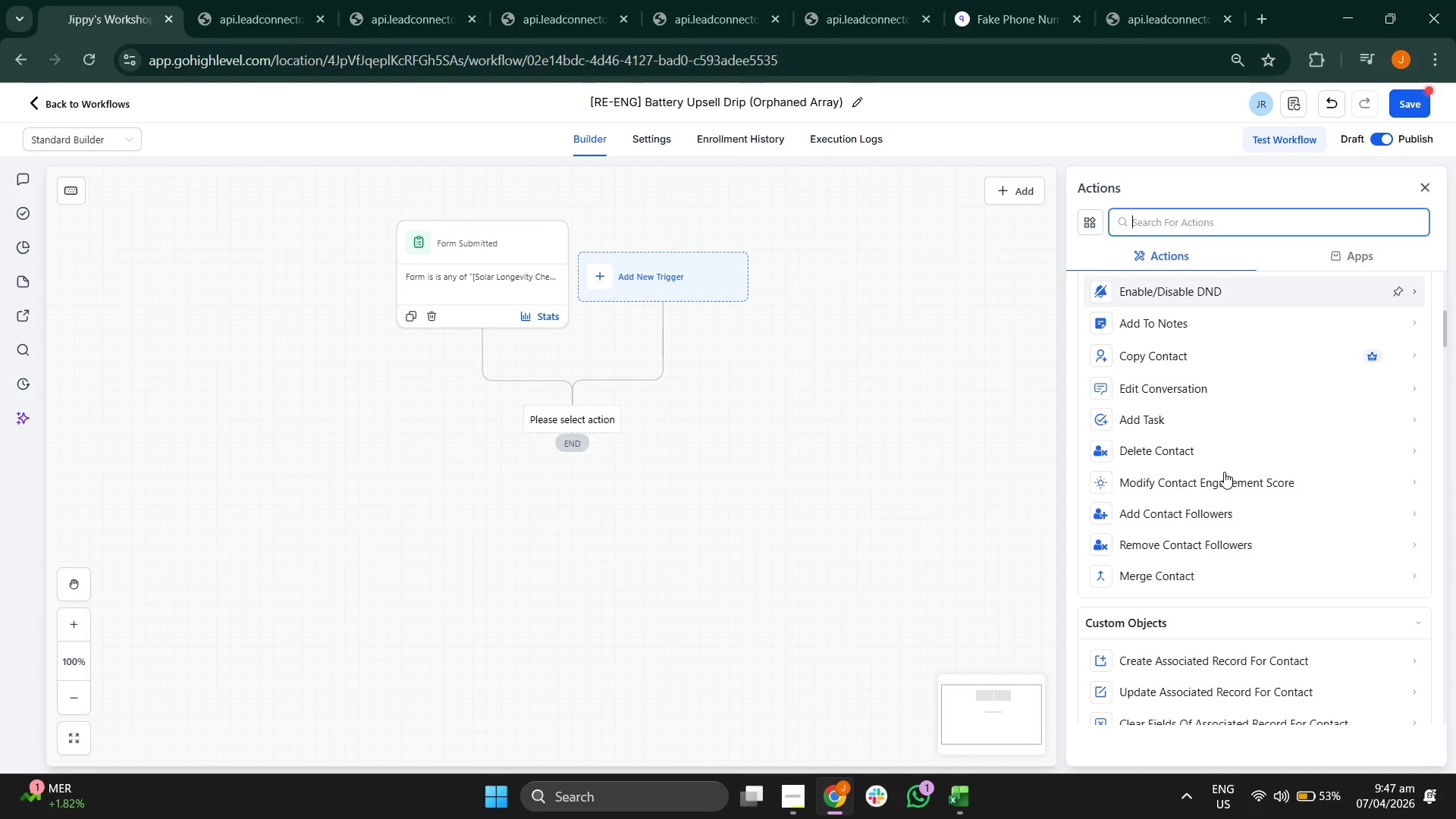 
scroll: coordinate [1224, 472], scroll_direction: down, amount: 4.0
 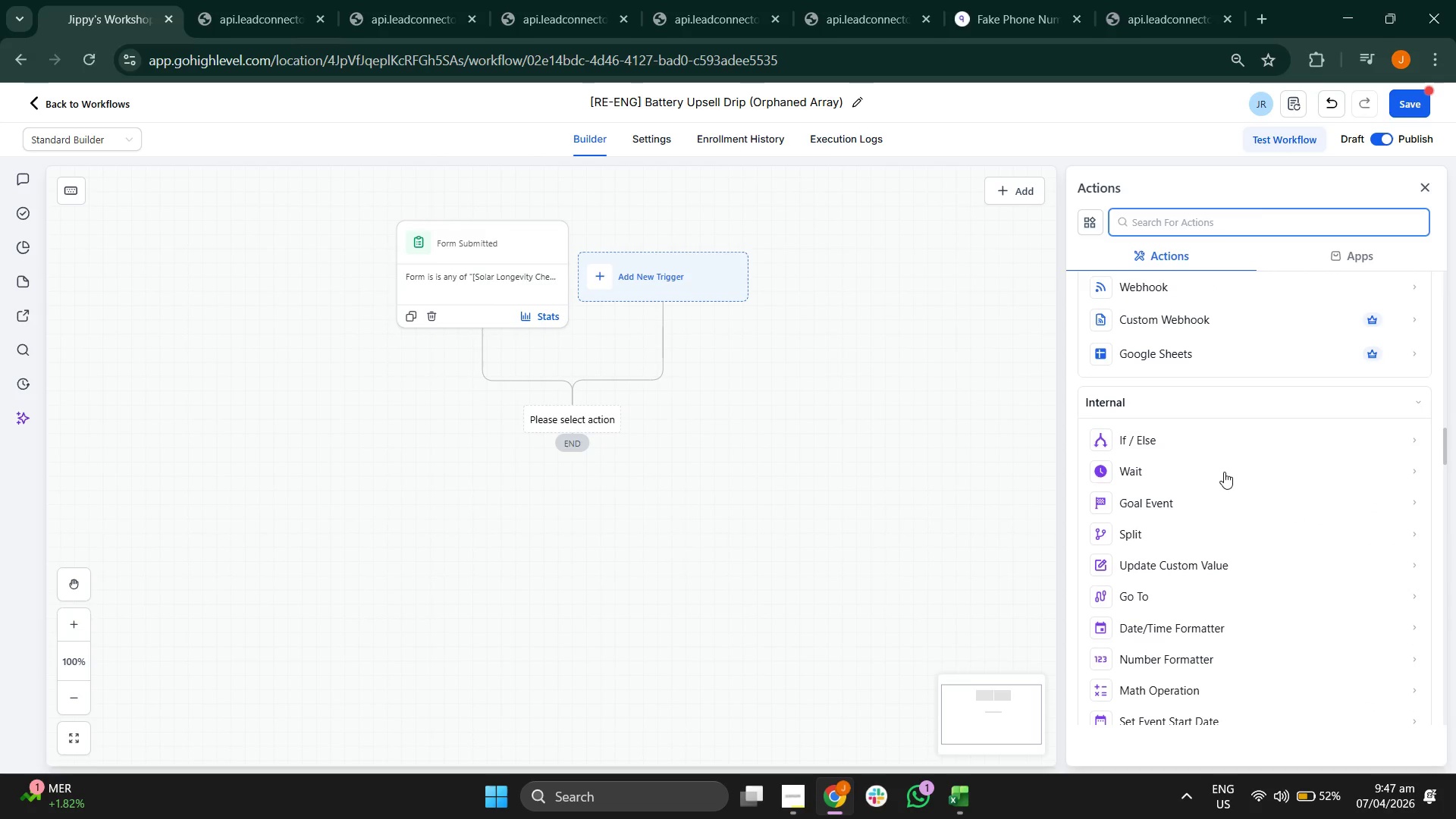 
scroll: coordinate [1224, 472], scroll_direction: up, amount: 36.0
 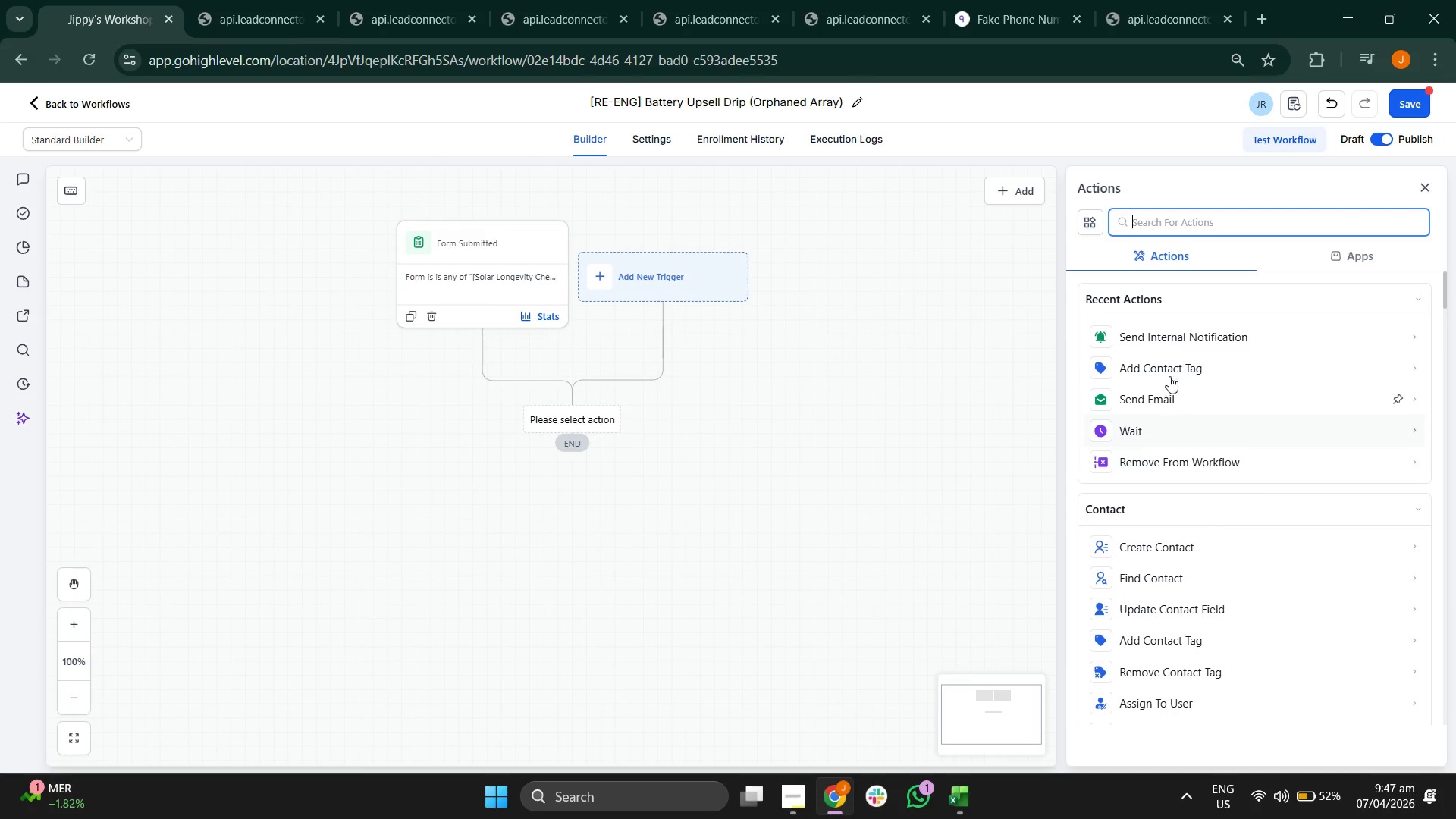 
left_click([1198, 365])
 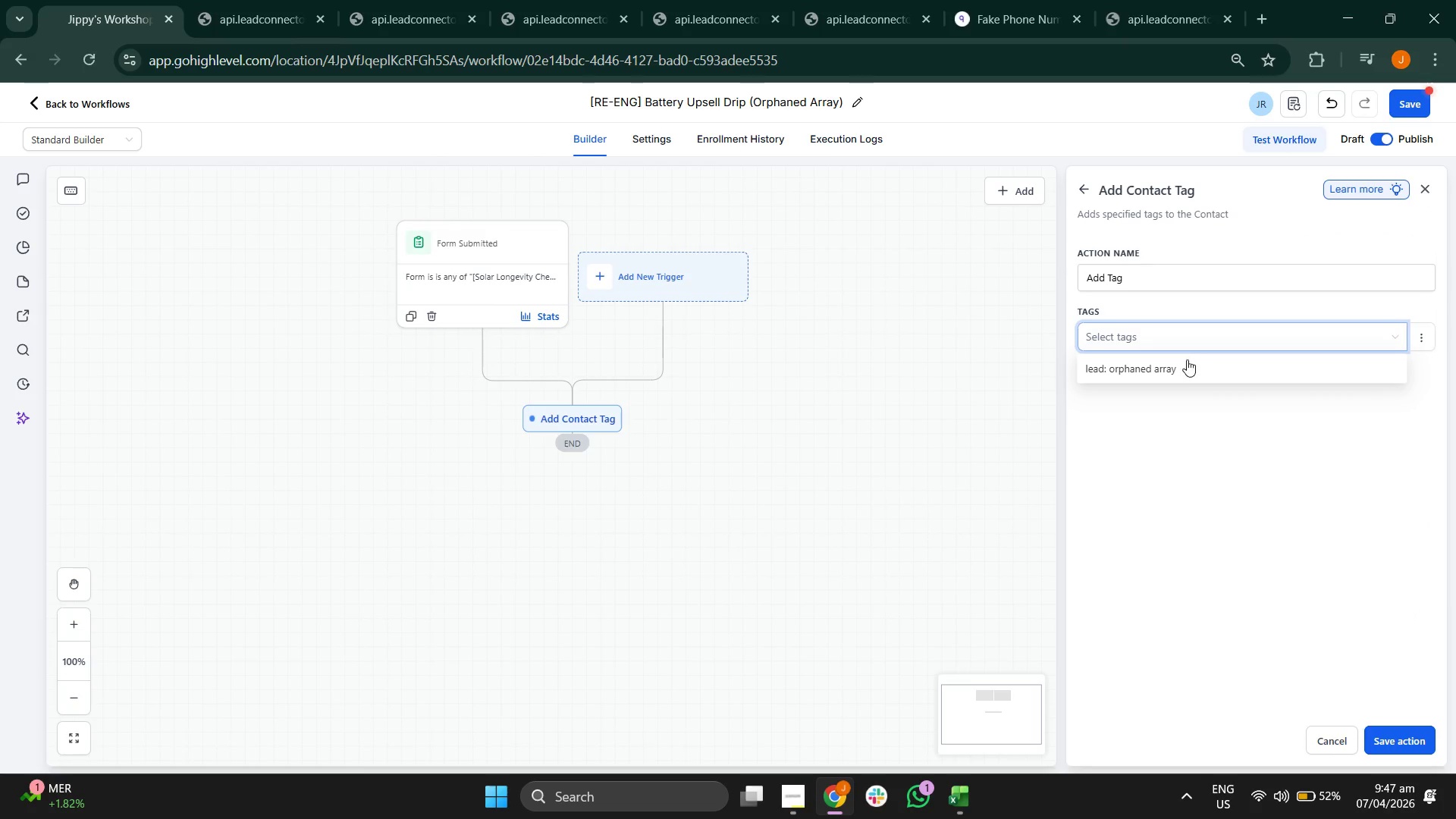 
left_click([1187, 368])
 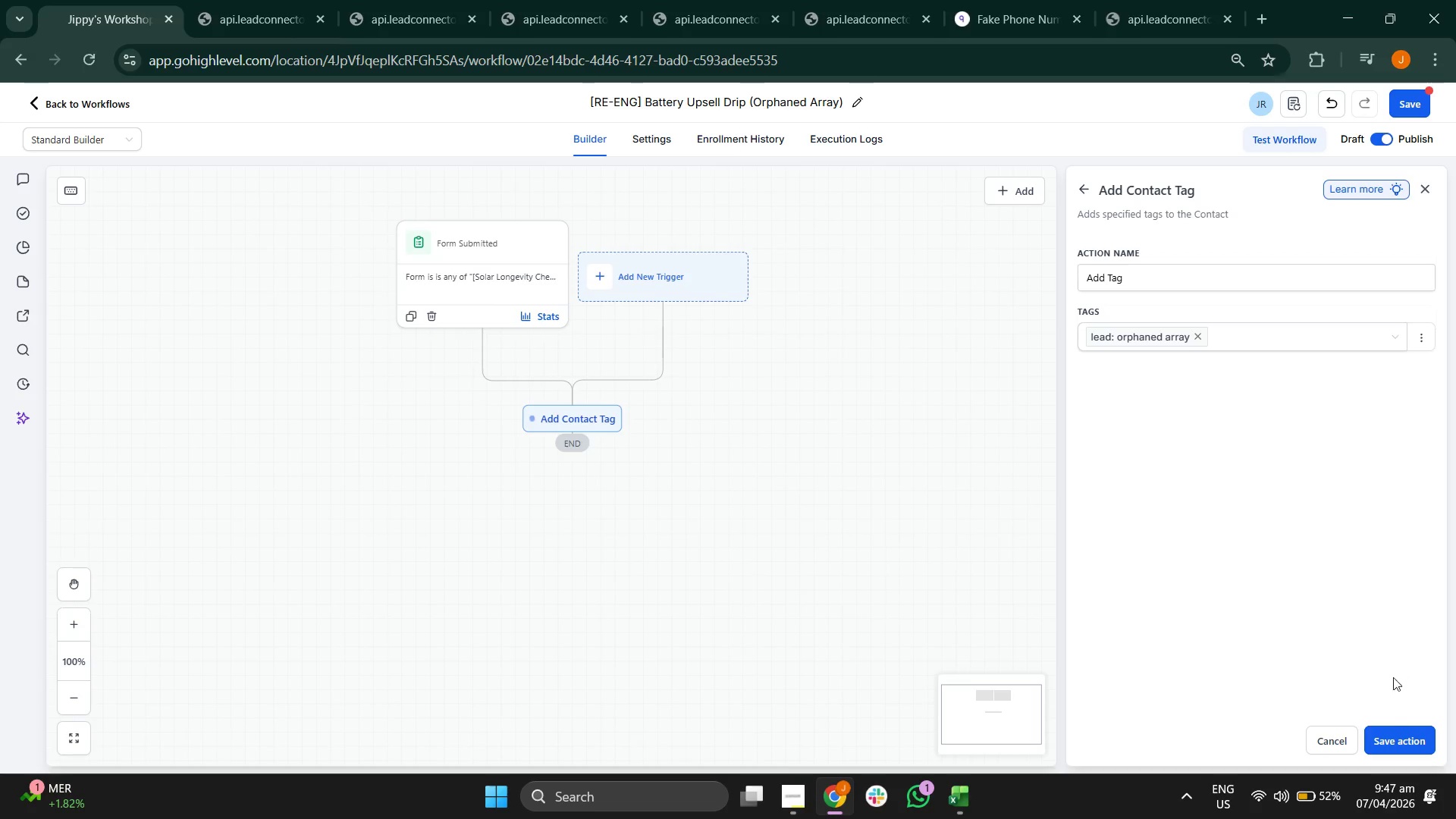 
left_click([1401, 740])
 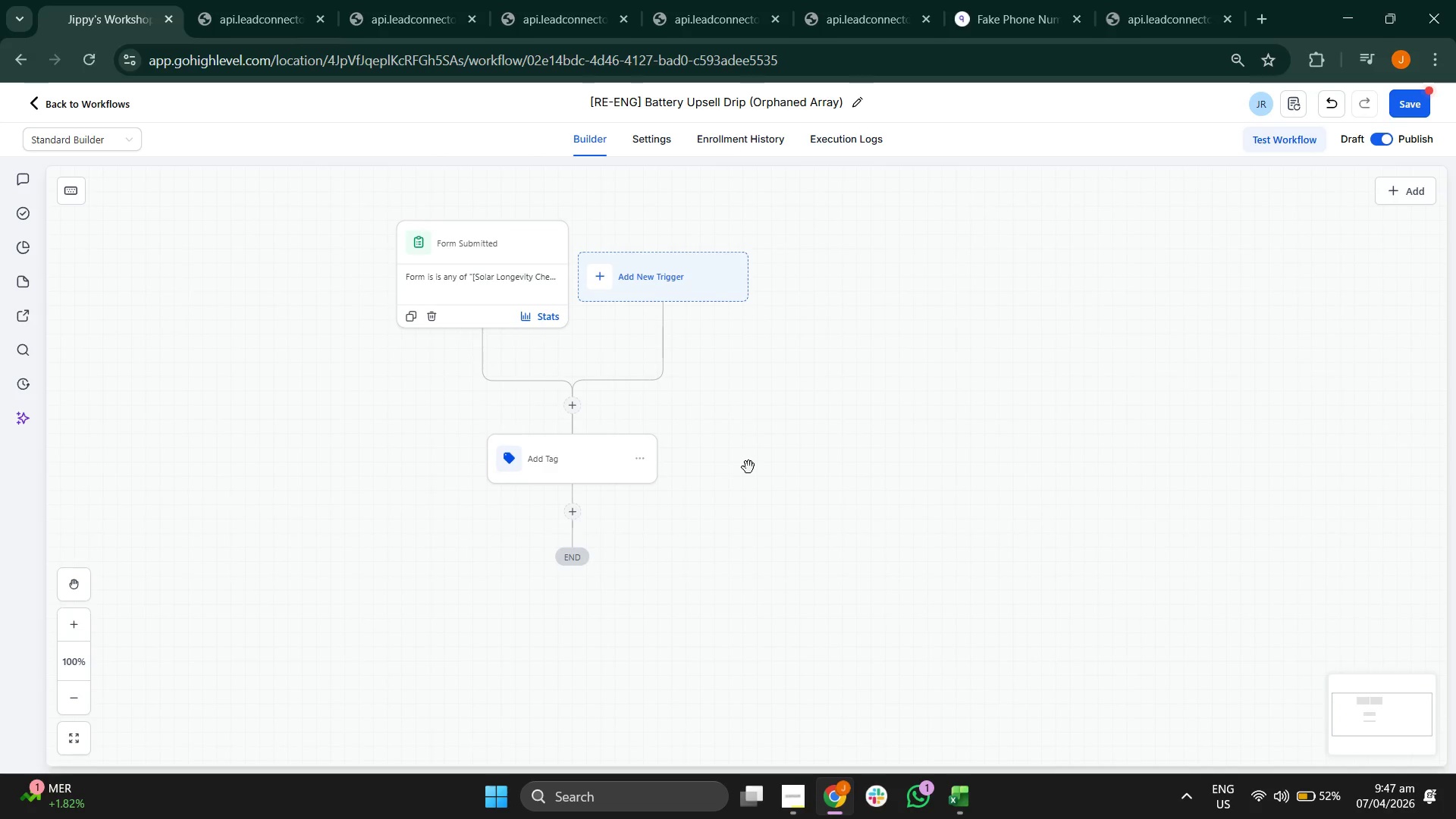 
left_click_drag(start_coordinate=[751, 476], to_coordinate=[774, 403])
 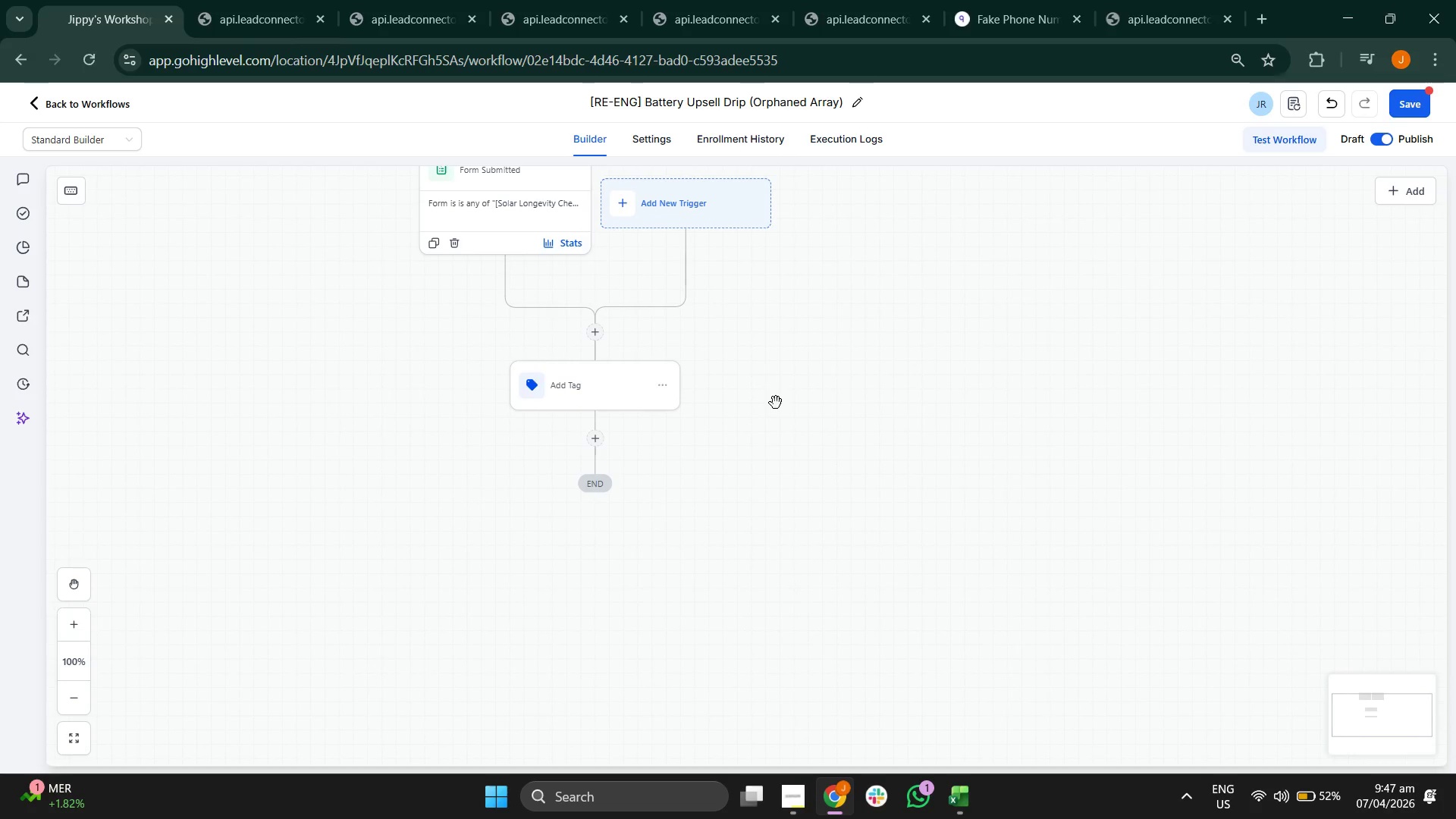 
left_click_drag(start_coordinate=[770, 394], to_coordinate=[838, 428])
 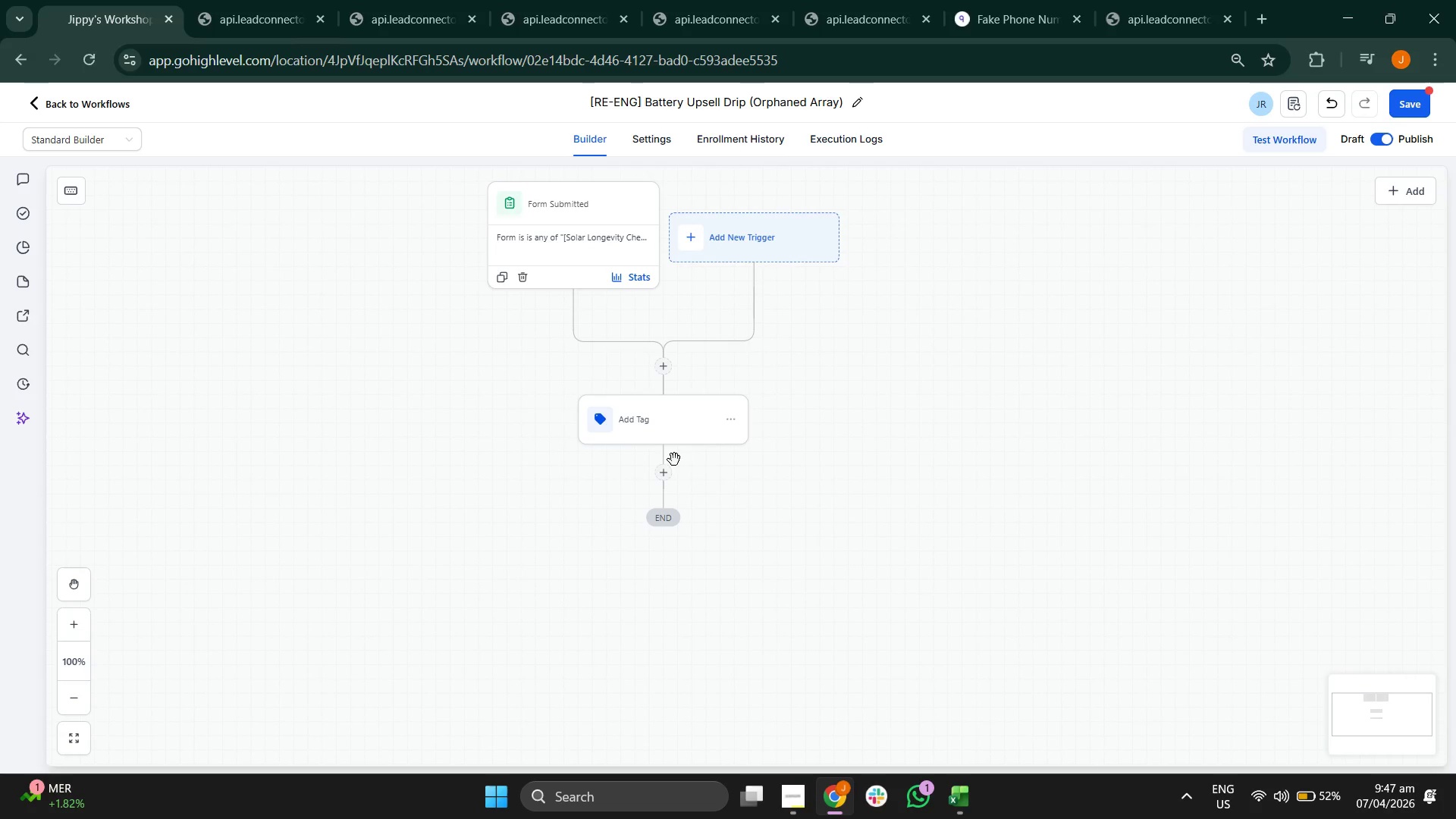 
left_click([667, 479])
 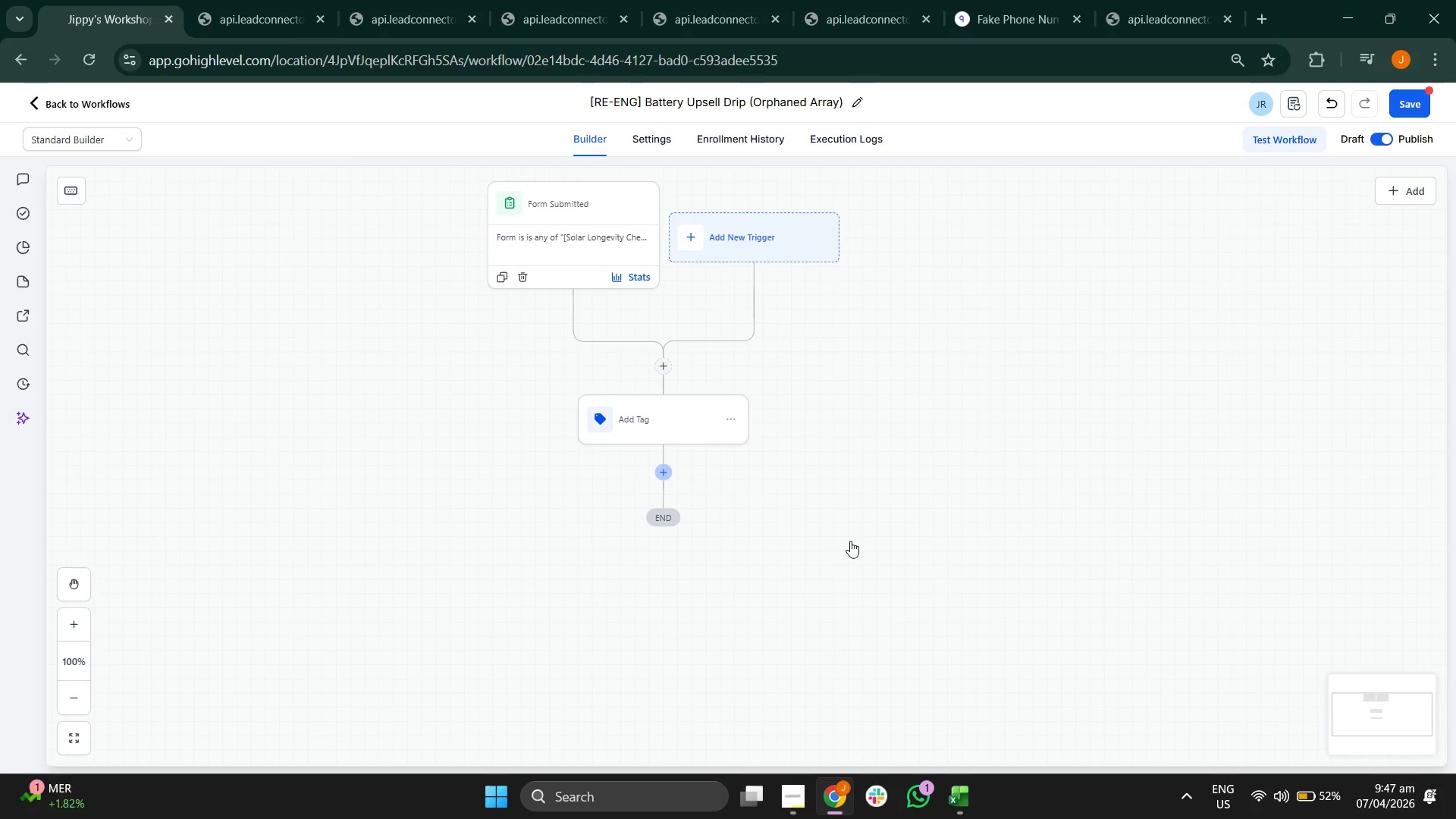 
left_click_drag(start_coordinate=[851, 540], to_coordinate=[846, 498])
 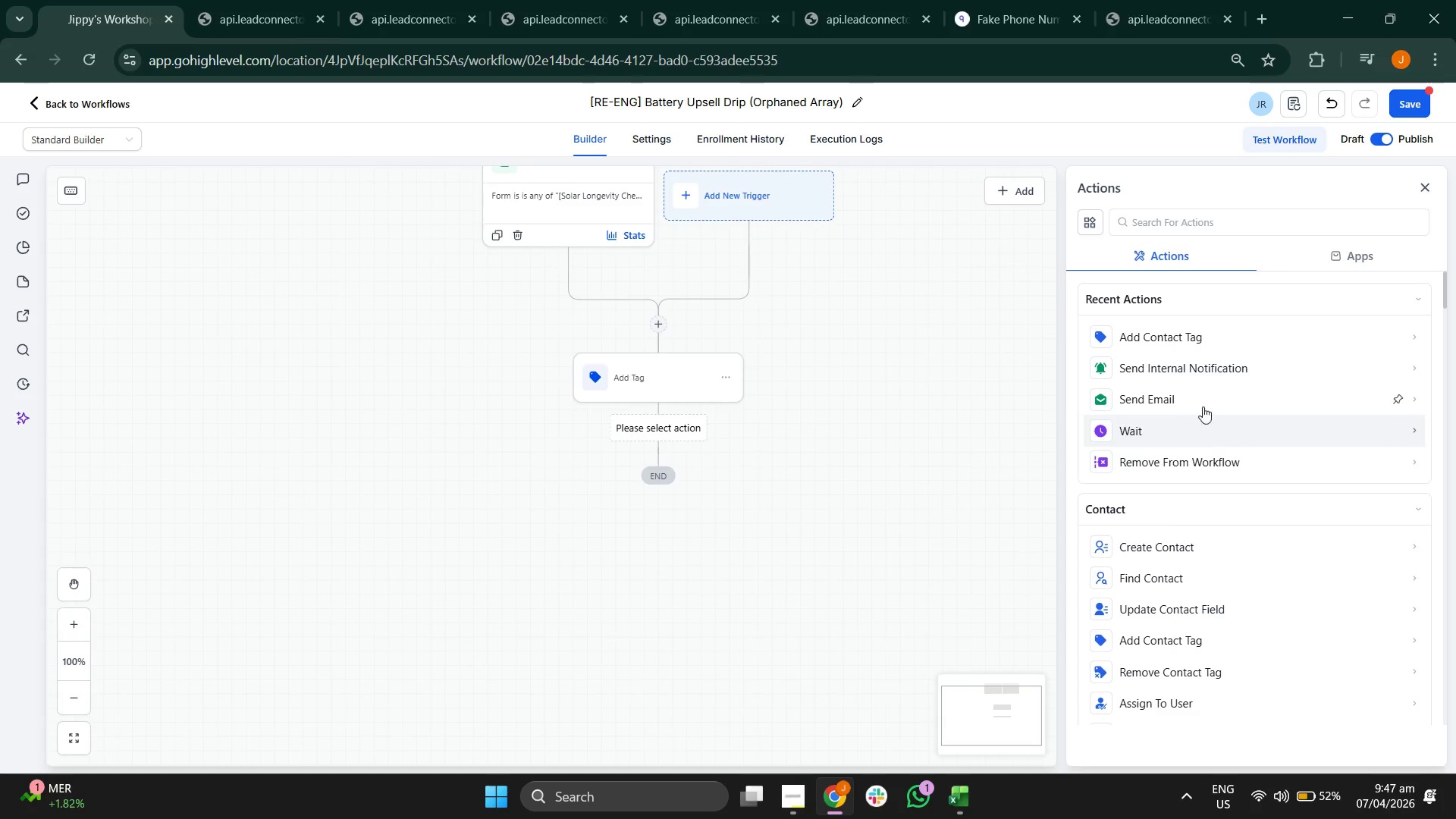 
left_click([1205, 400])
 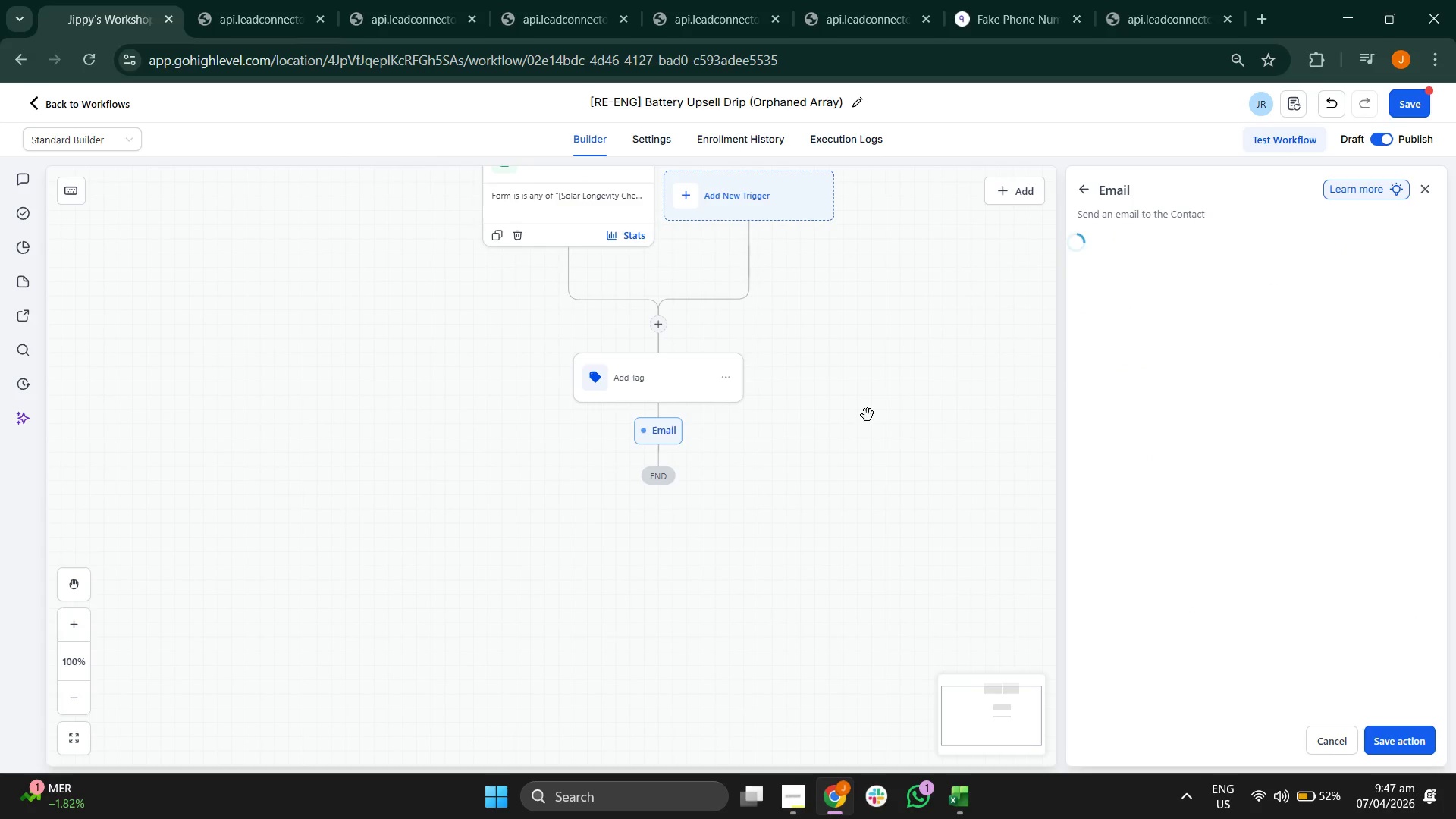 
left_click_drag(start_coordinate=[875, 403], to_coordinate=[840, 463])
 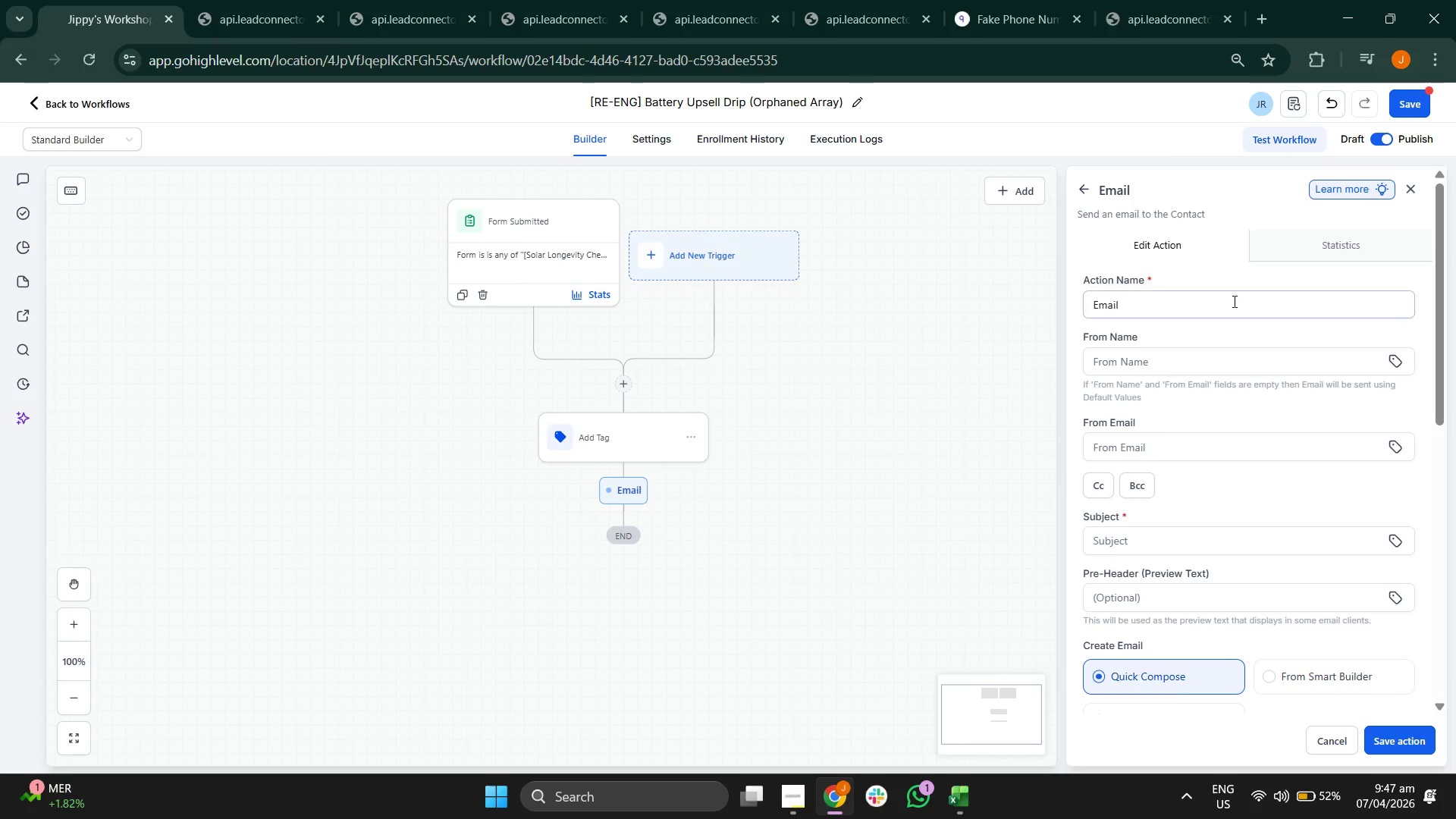 
left_click([1230, 299])
 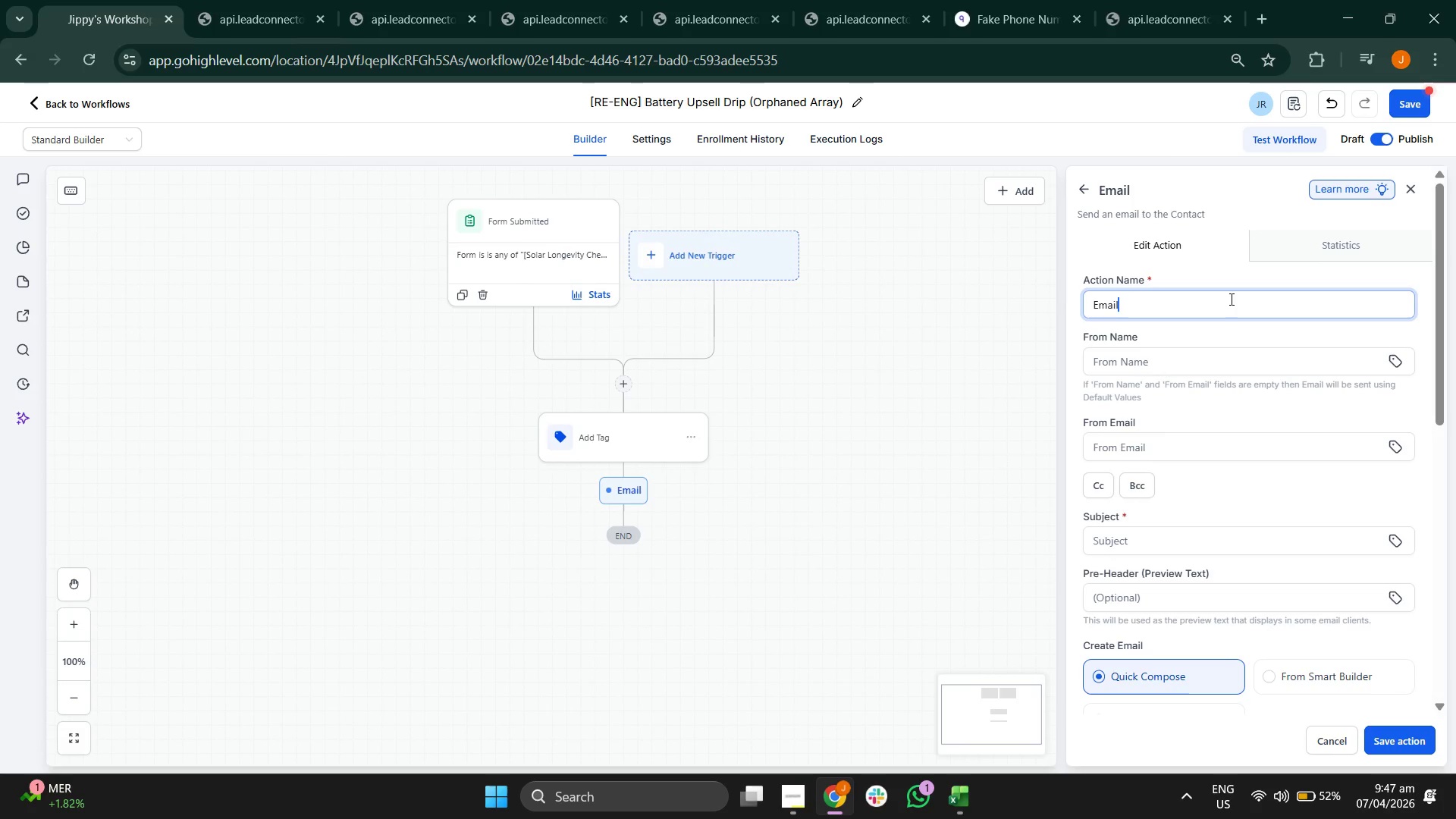 
key(Space)
 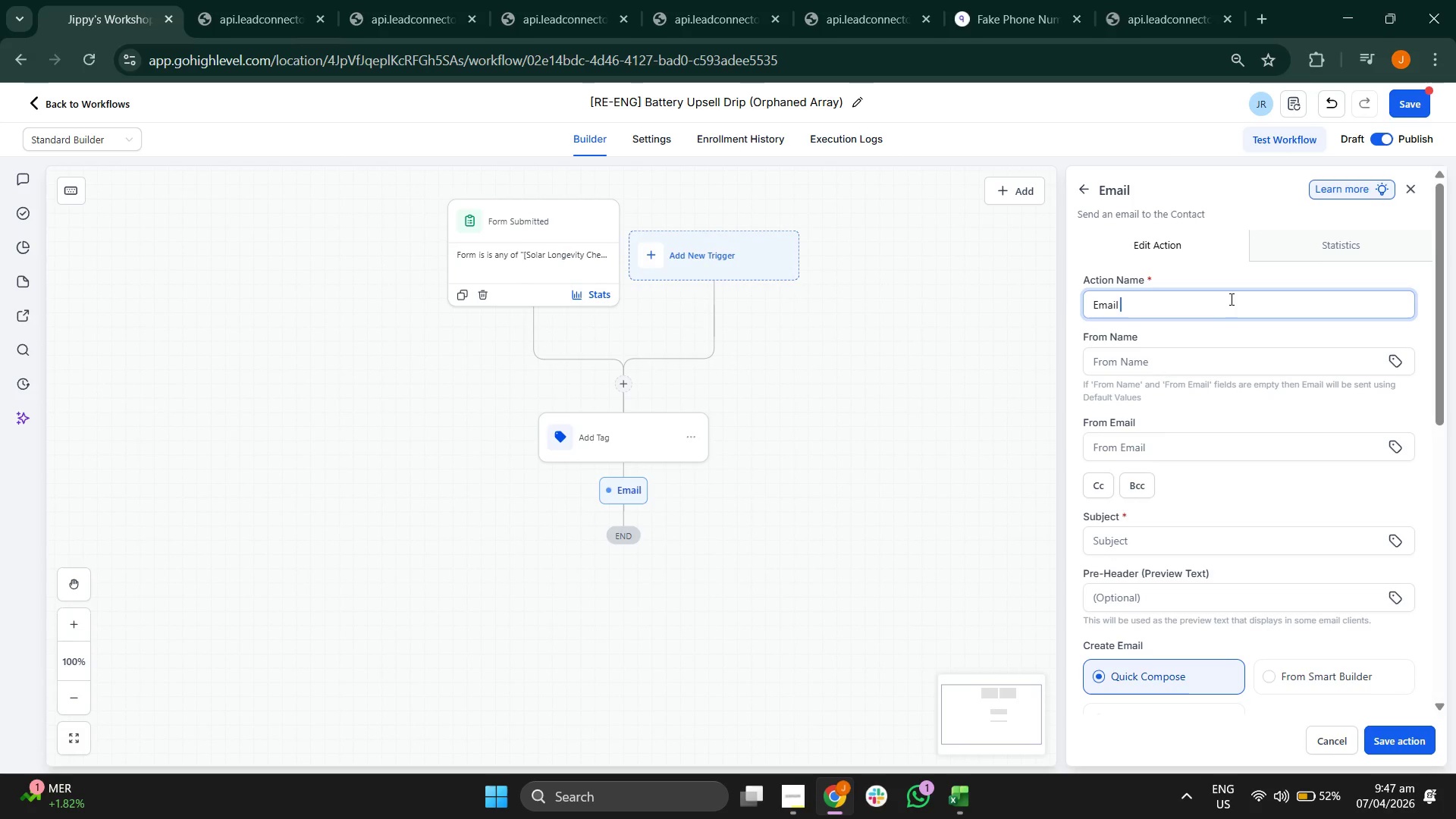 
key(1)
 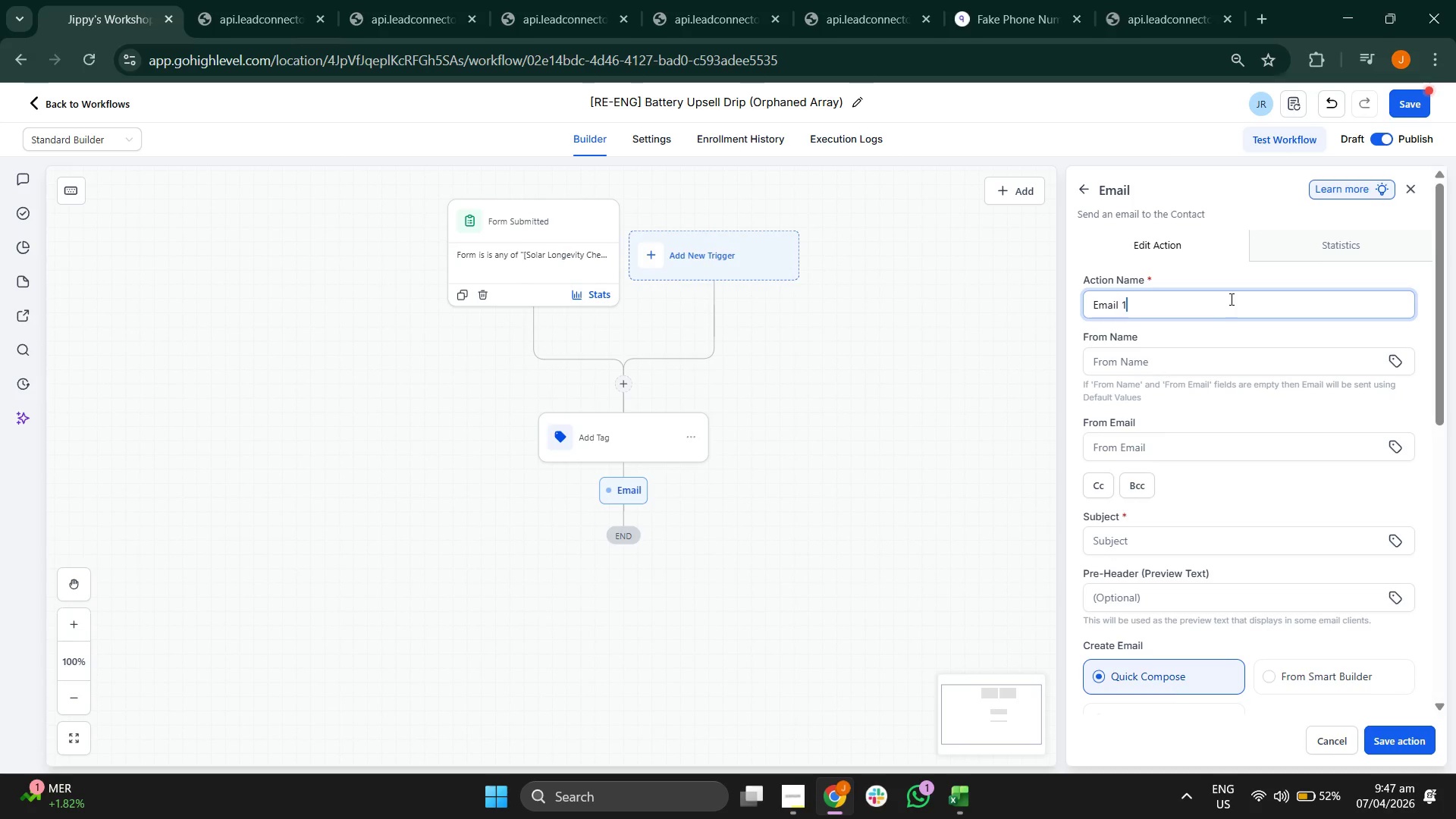 
key(Shift+Semicolon)
 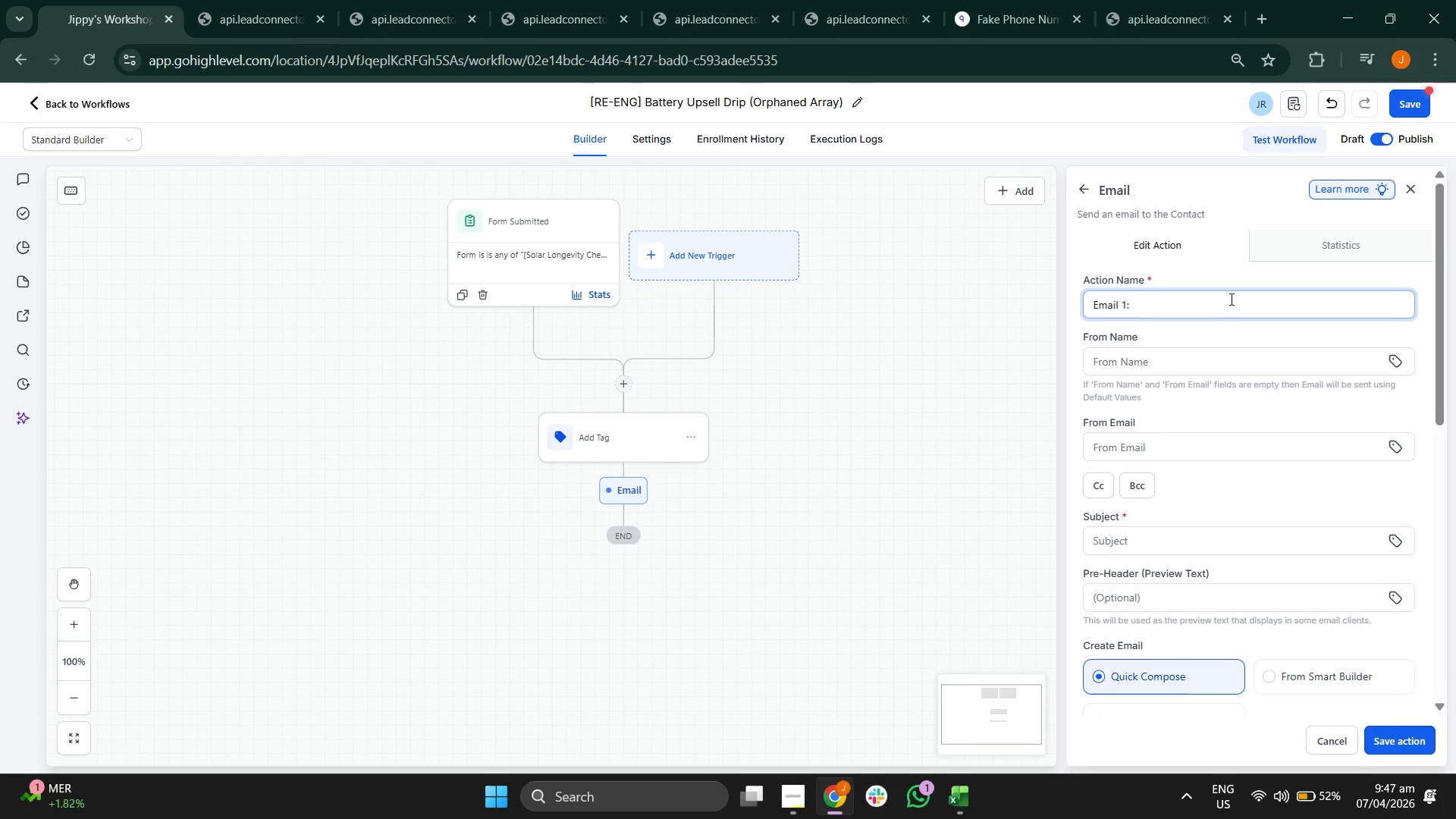 
key(Space)
 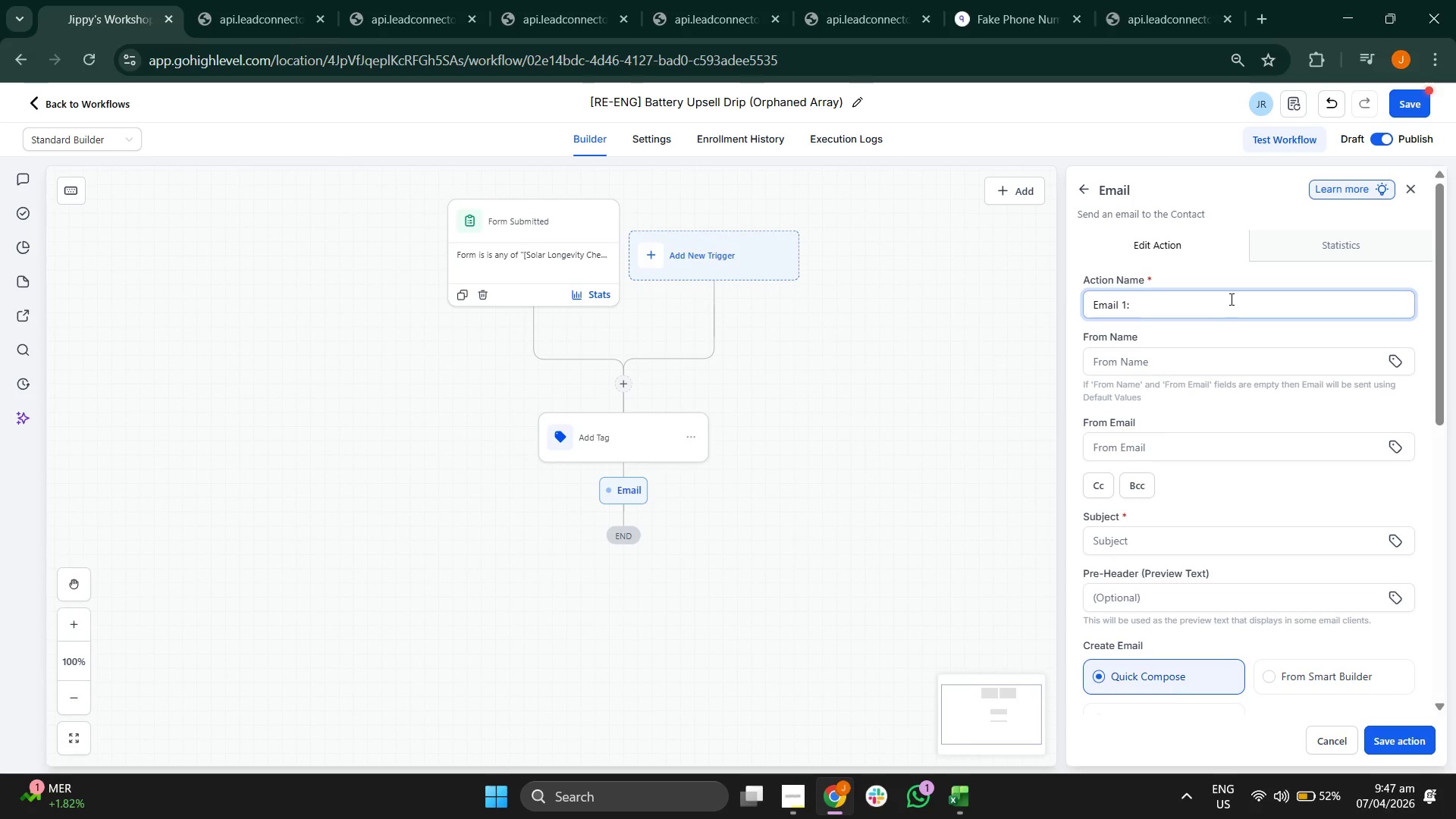 
scroll: coordinate [1266, 439], scroll_direction: none, amount: 0.0
 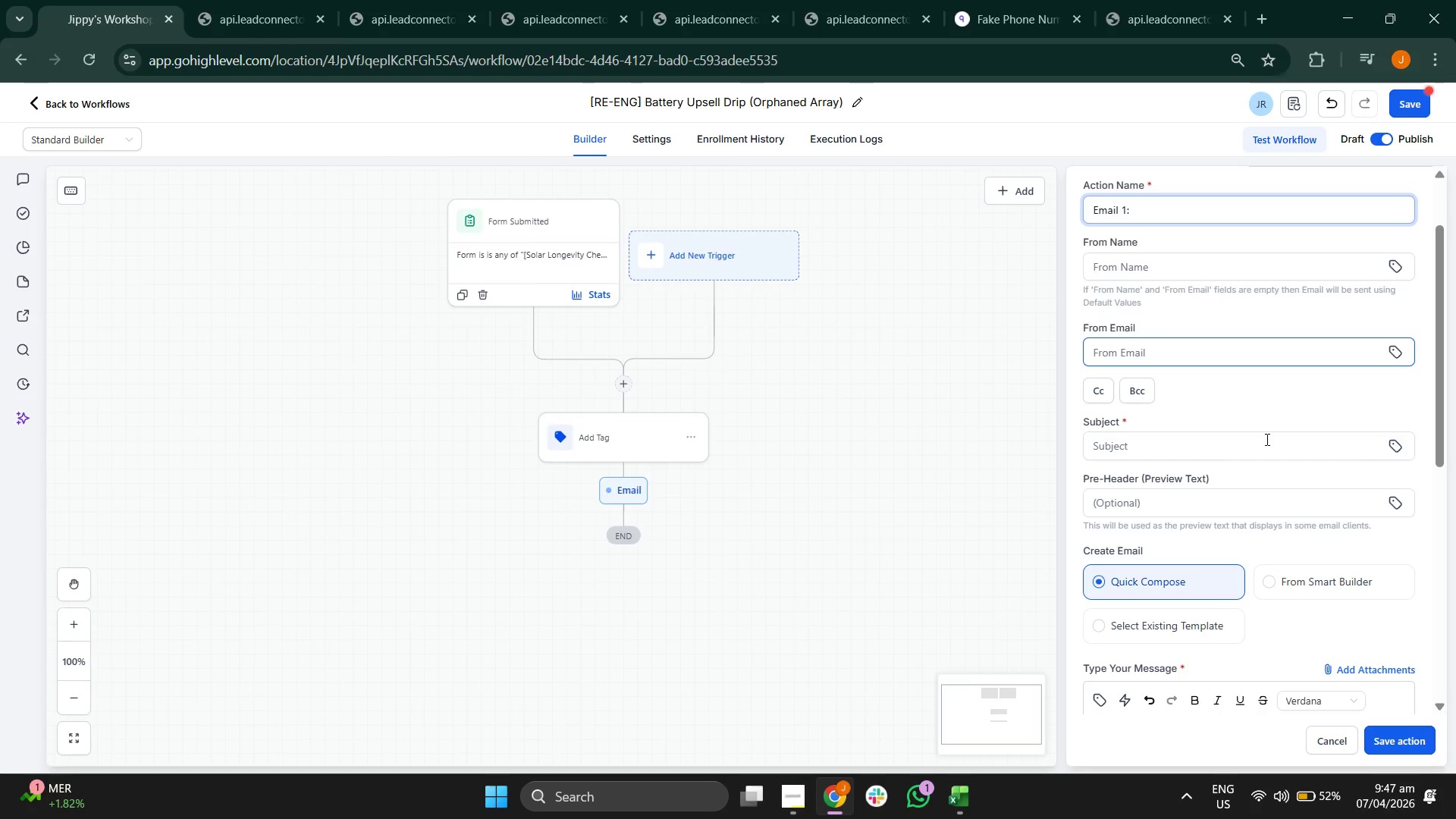 
wait(5.77)
 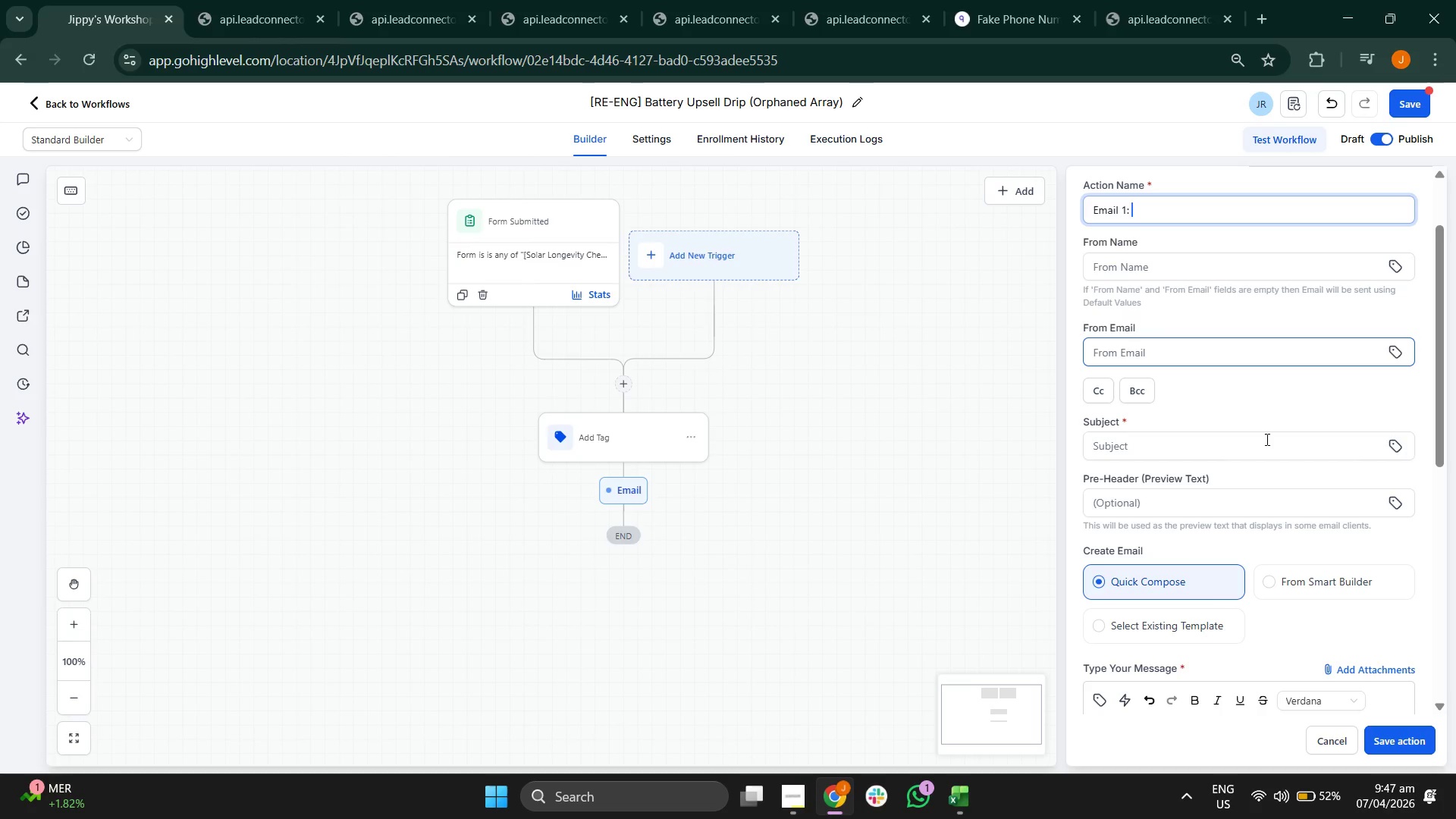 
scroll: coordinate [1313, 460], scroll_direction: down, amount: 2.0
 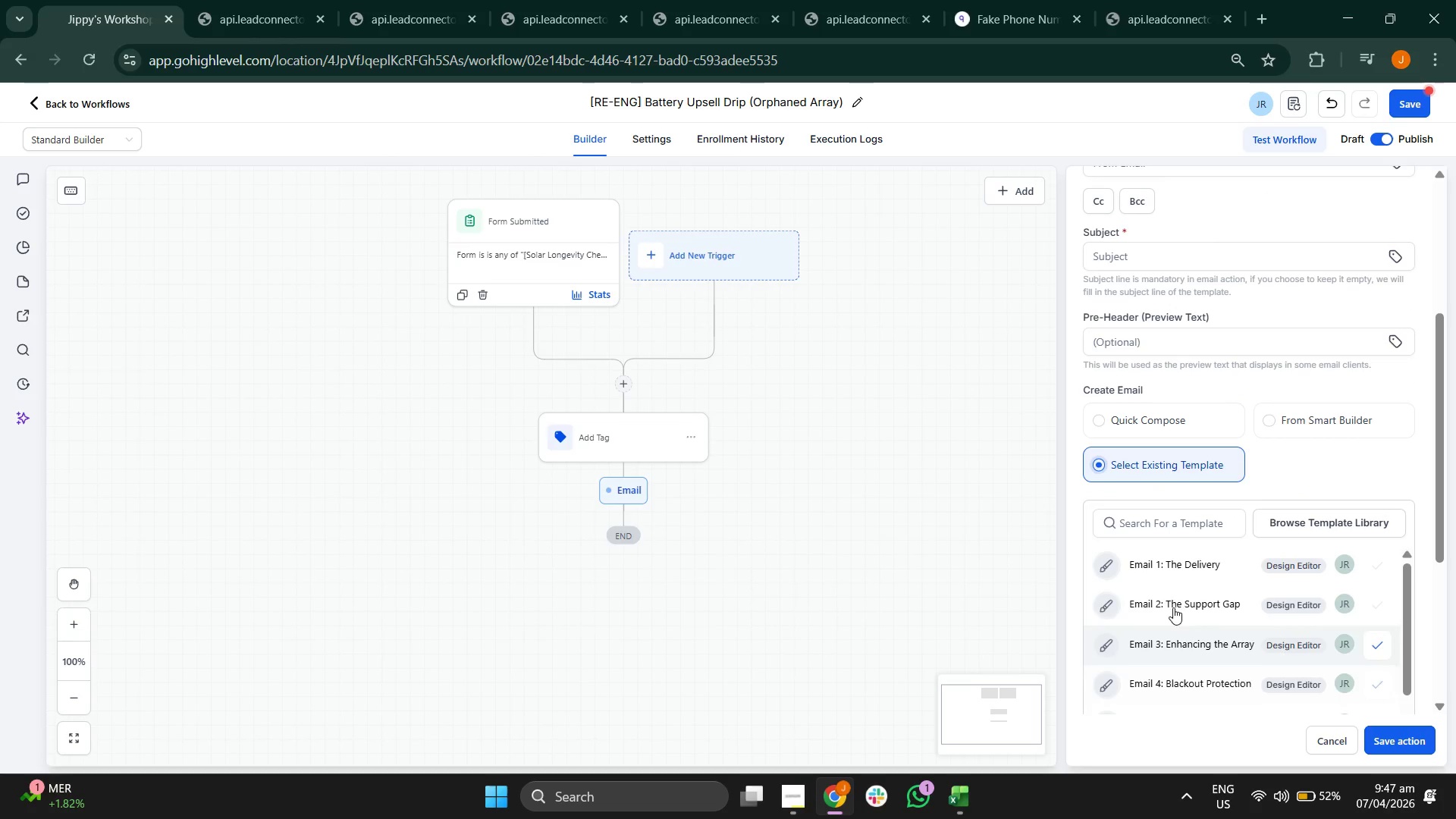 
left_click([1166, 574])
 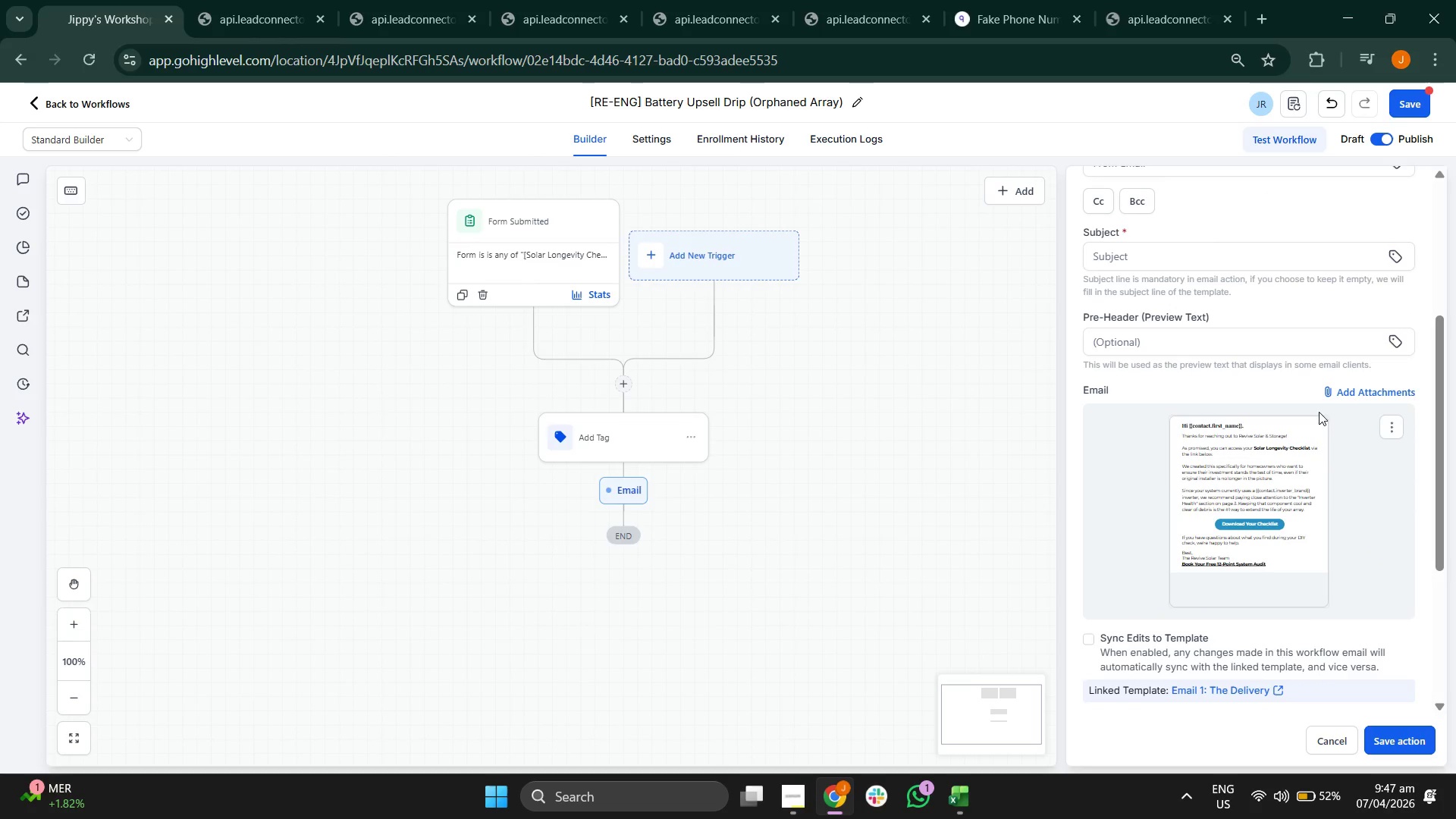 
scroll: coordinate [1276, 424], scroll_direction: up, amount: 2.0
 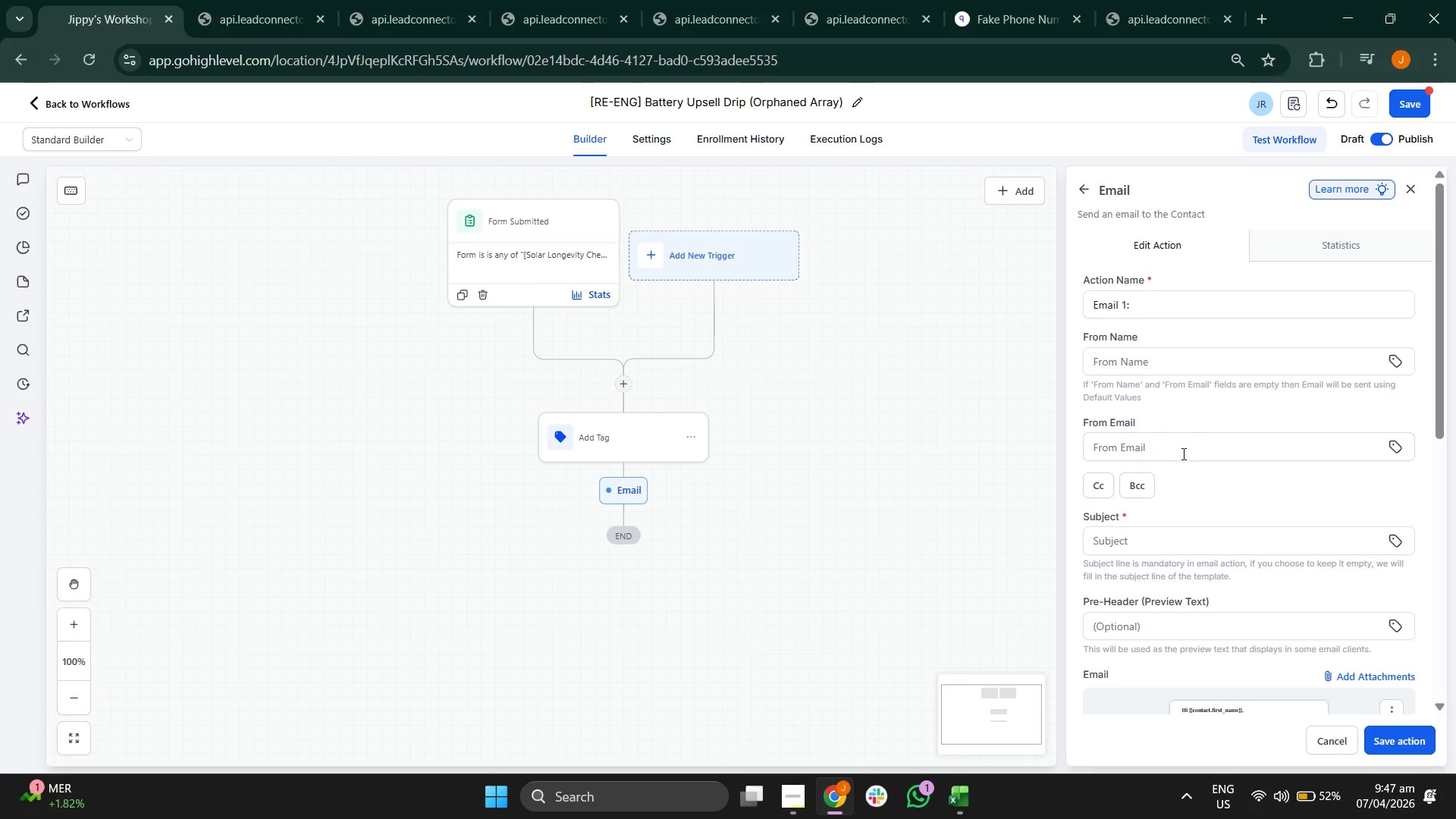 
scroll: coordinate [1188, 452], scroll_direction: none, amount: 0.0
 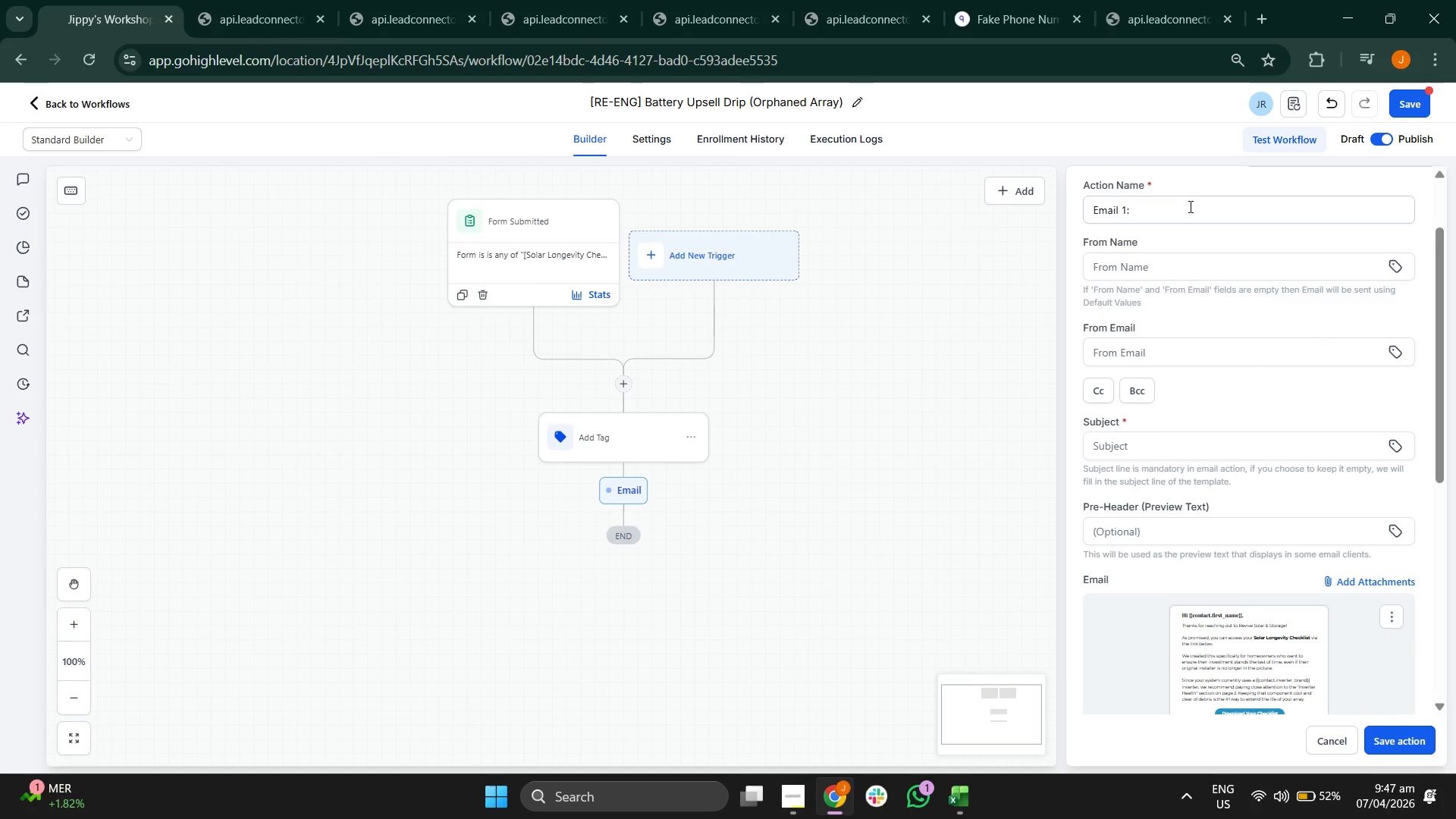 
left_click([1189, 206])
 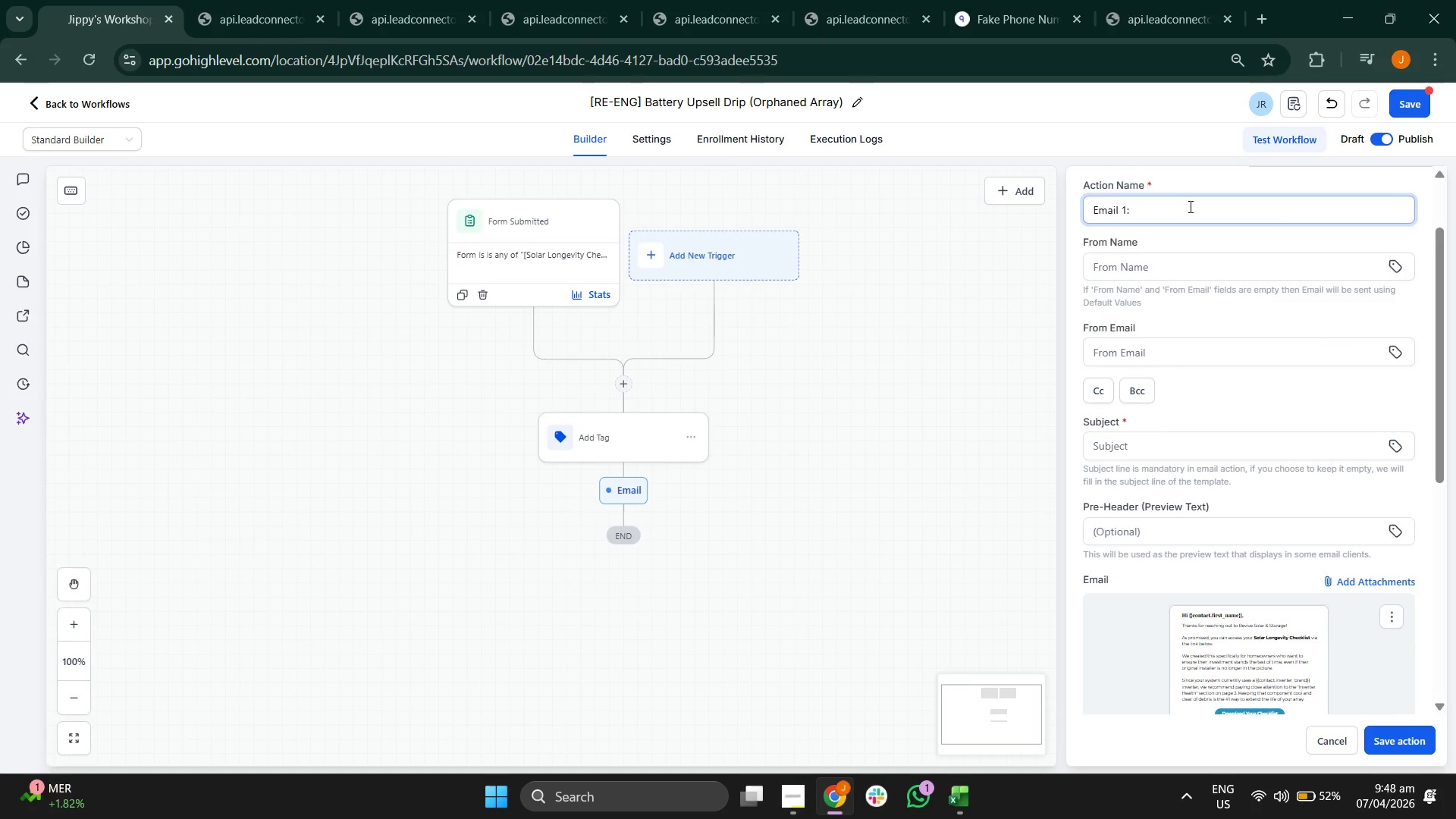 
type(Te)
key(Backspace)
type(he Delivery)
 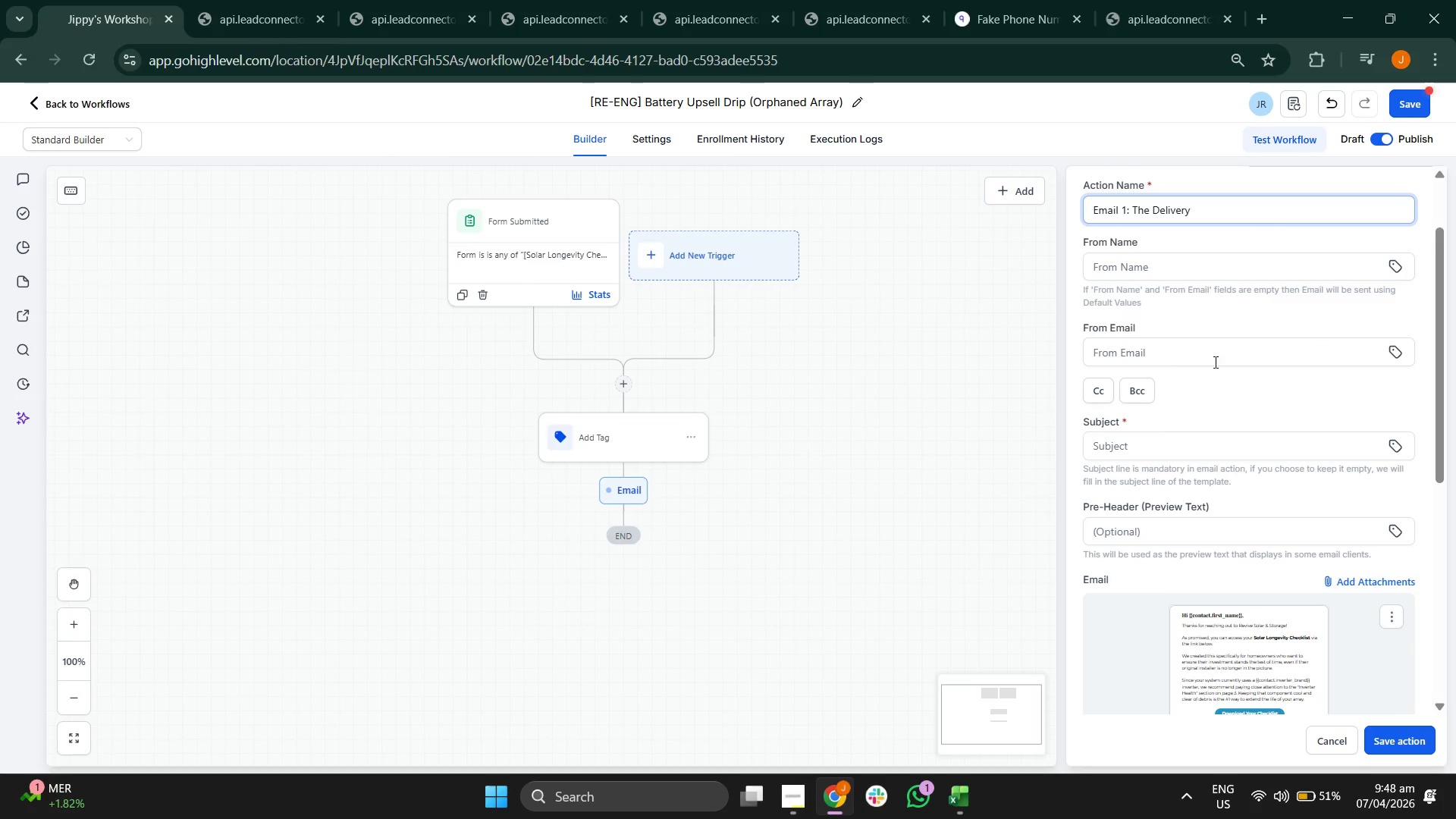 
scroll: coordinate [1223, 372], scroll_direction: down, amount: 1.0
 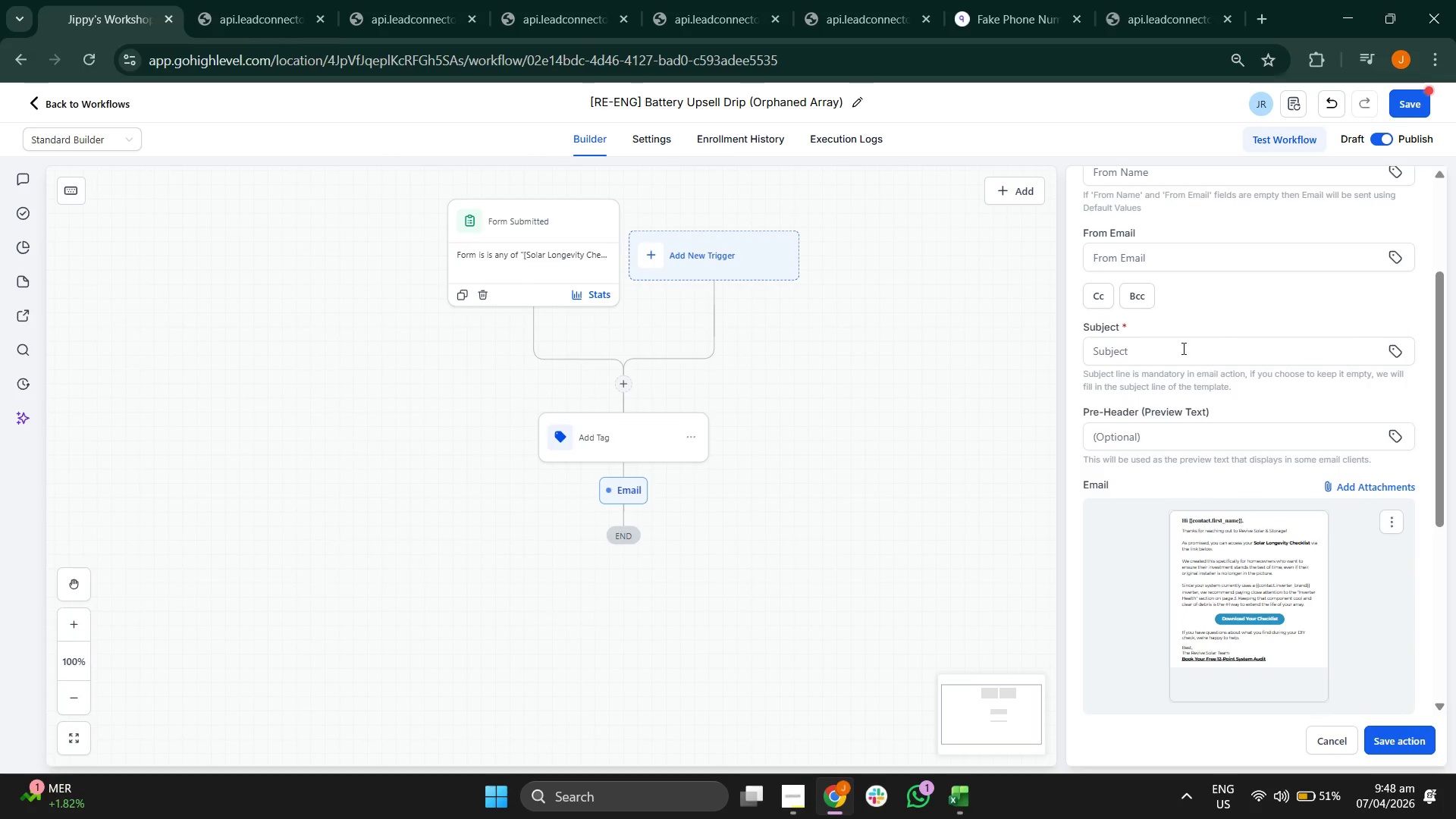 
left_click([1182, 348])
 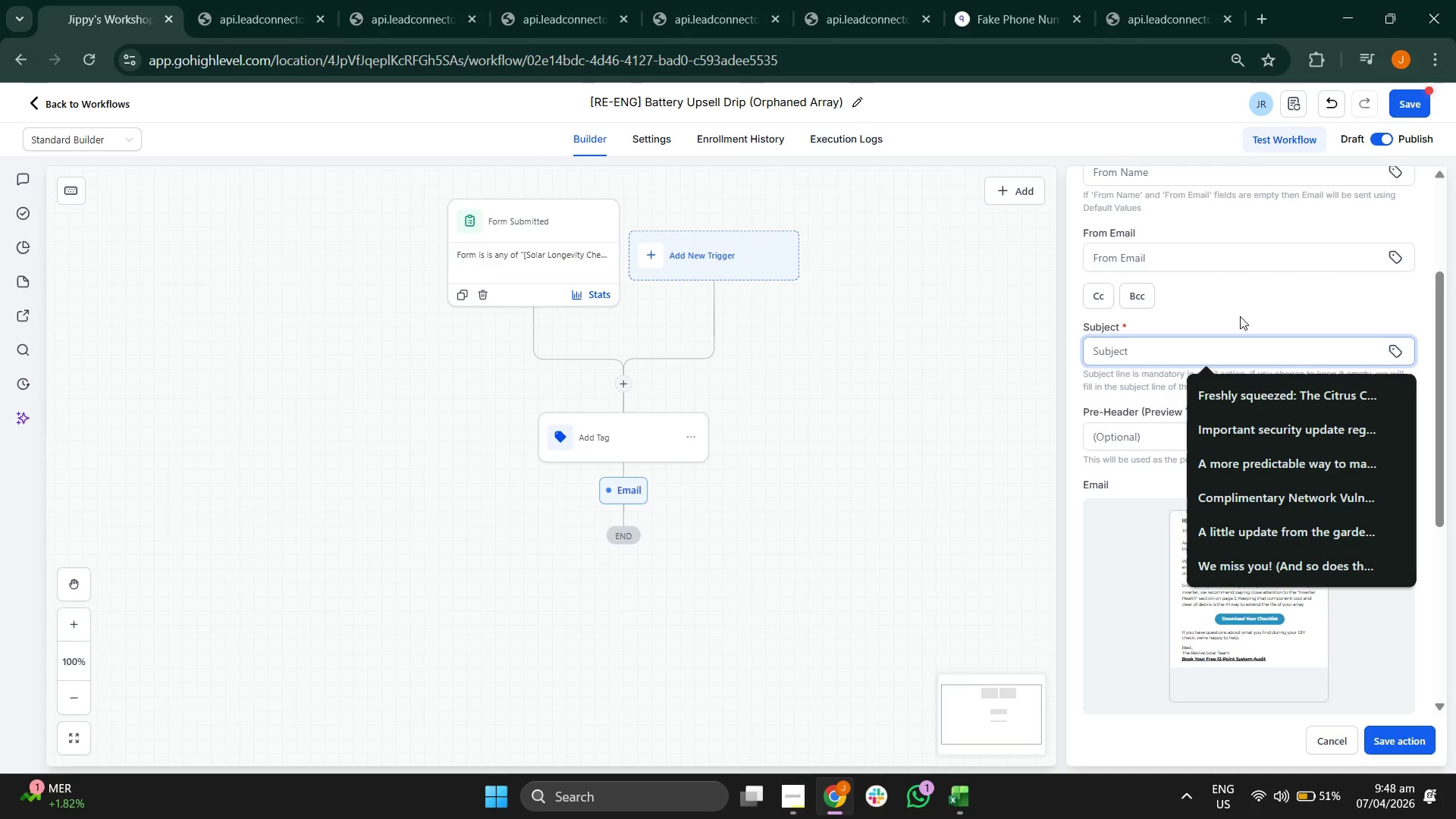 
type(Your Solar Longevity Checklist is here!)
 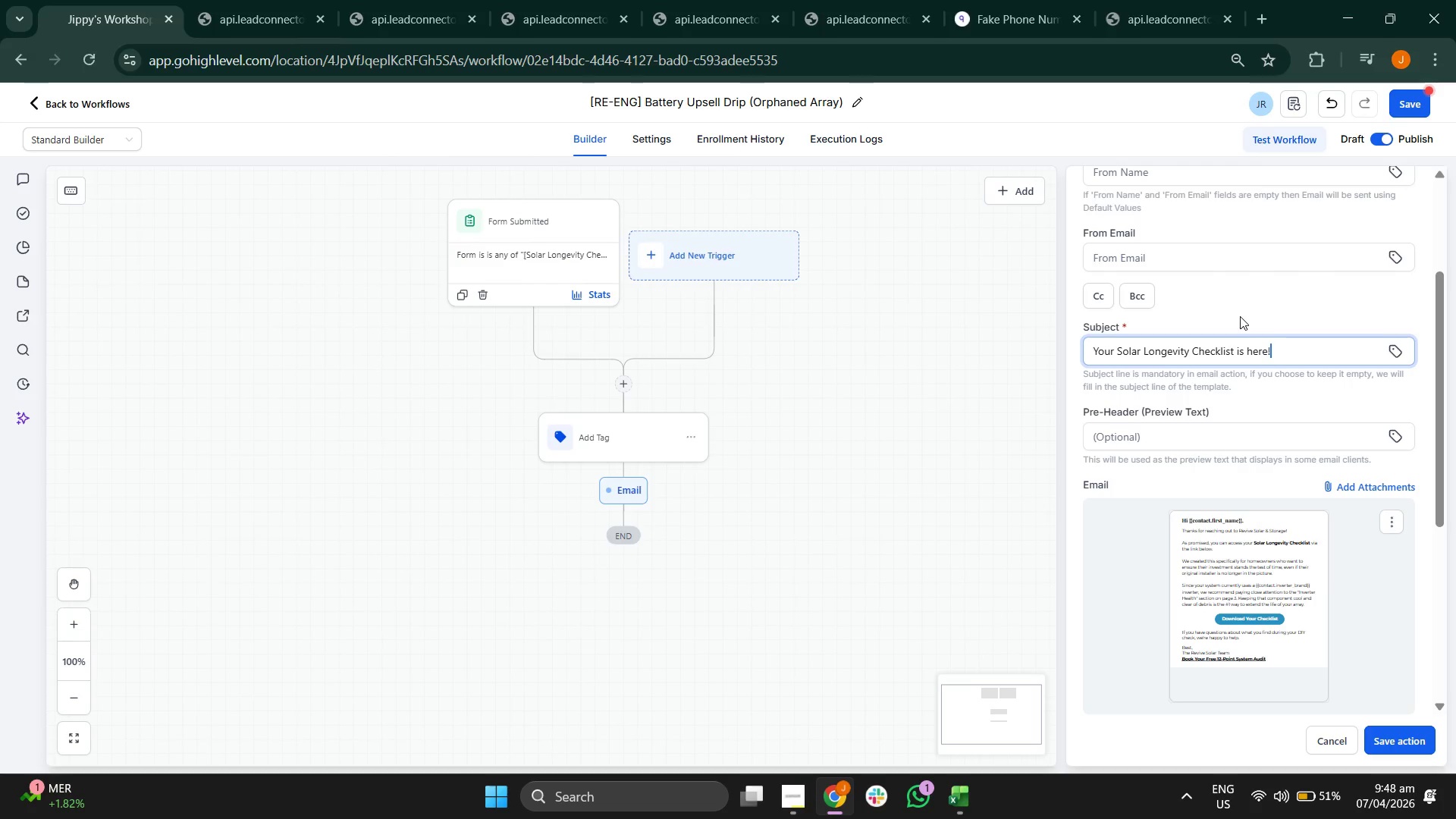 
type(Everything you need to e)
key(Backspace)
type(jee)
key(Backspace)
key(Backspace)
key(Backspace)
type(keep )
 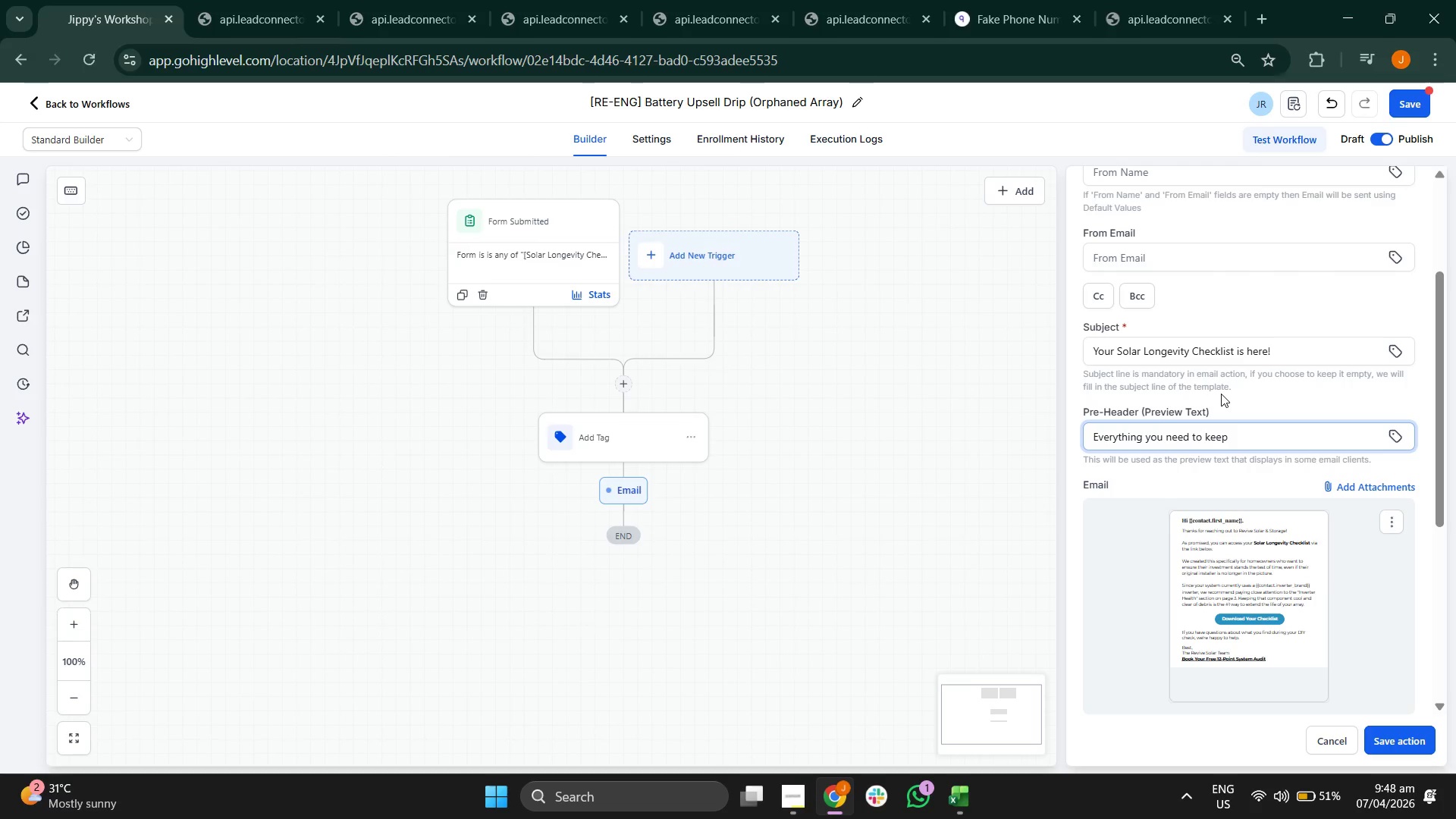 
type(your system running at peak performance)
 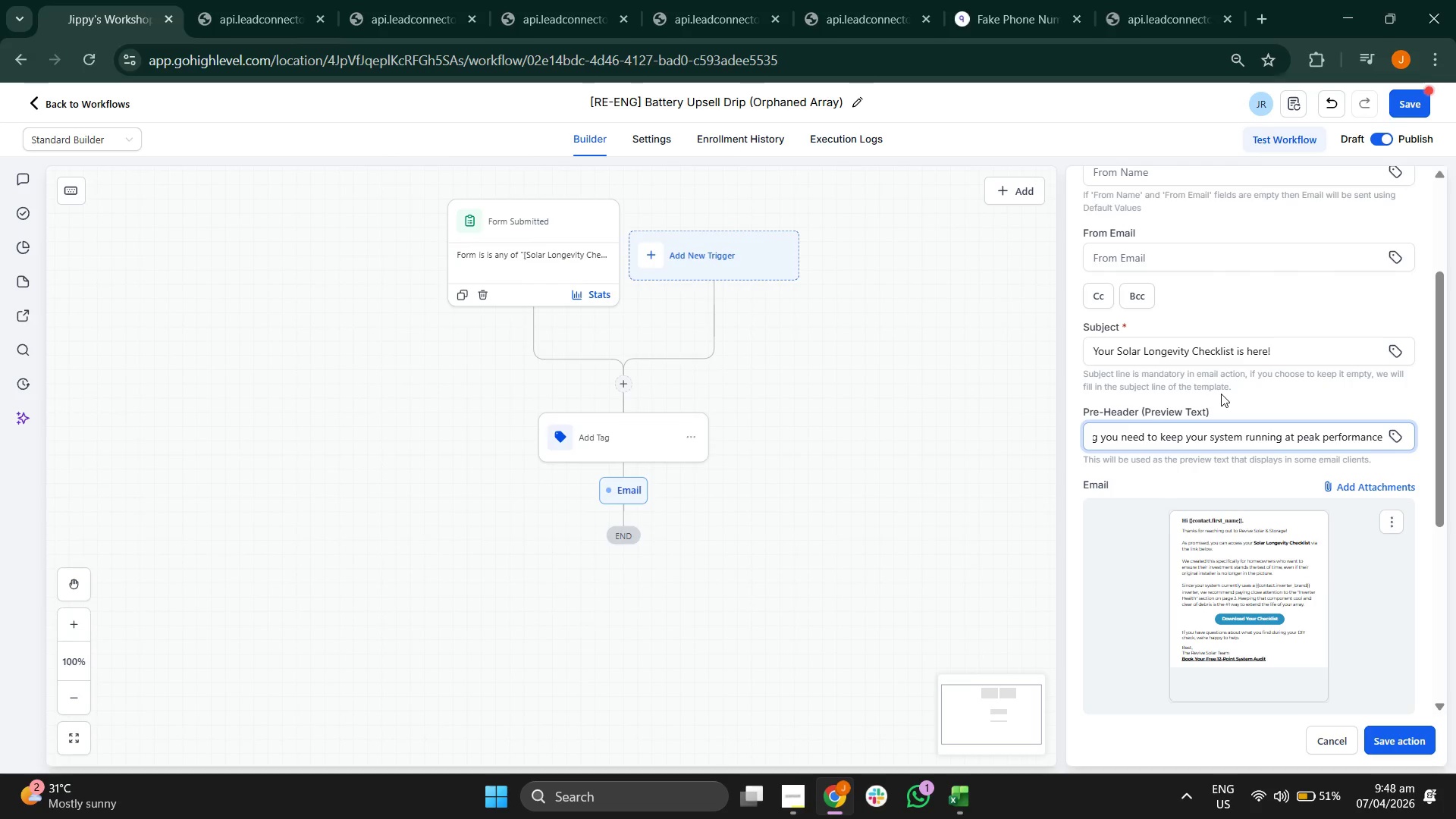 
scroll: coordinate [1221, 394], scroll_direction: down, amount: 1.0
 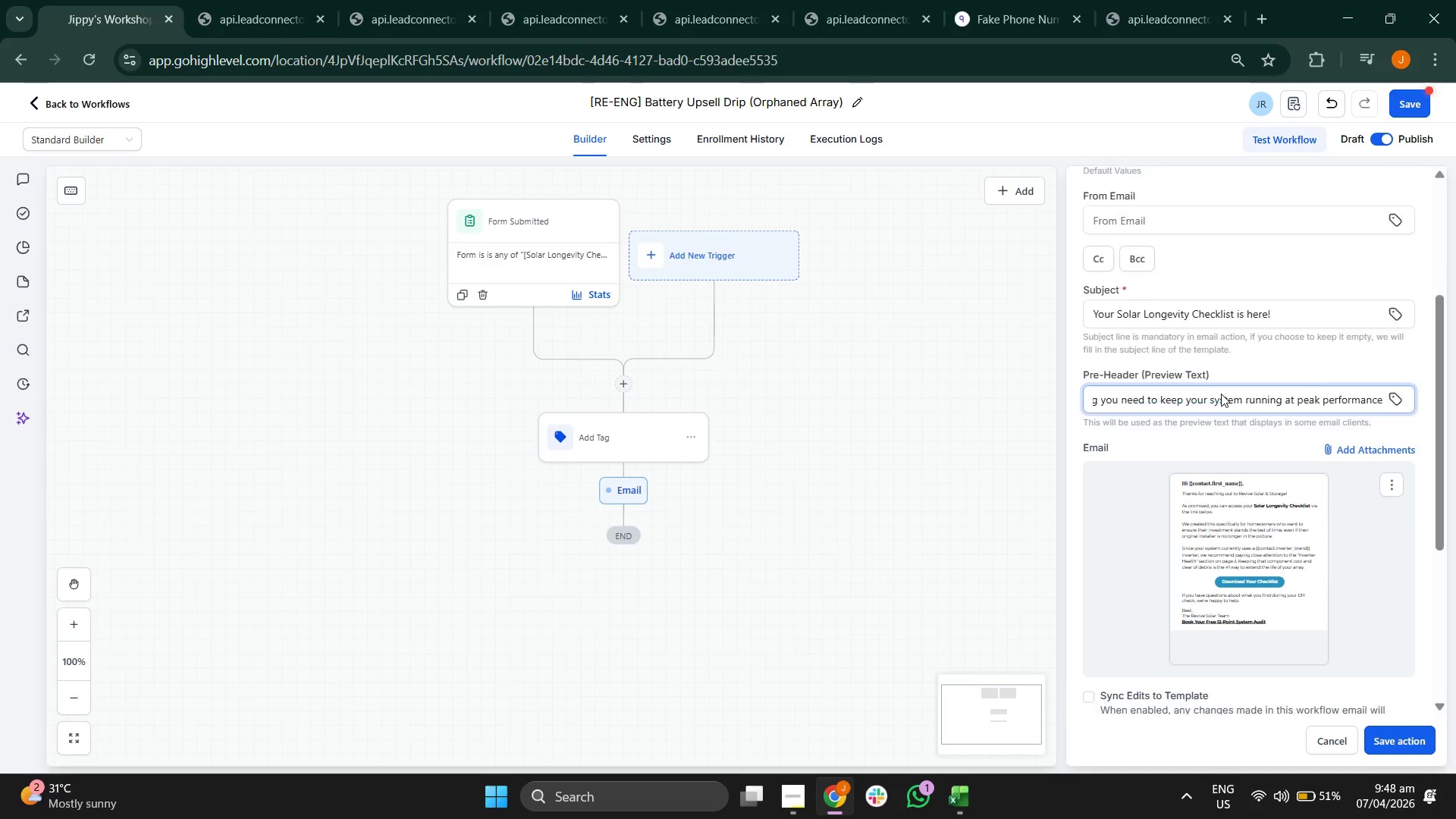 
left_click([1407, 742])
 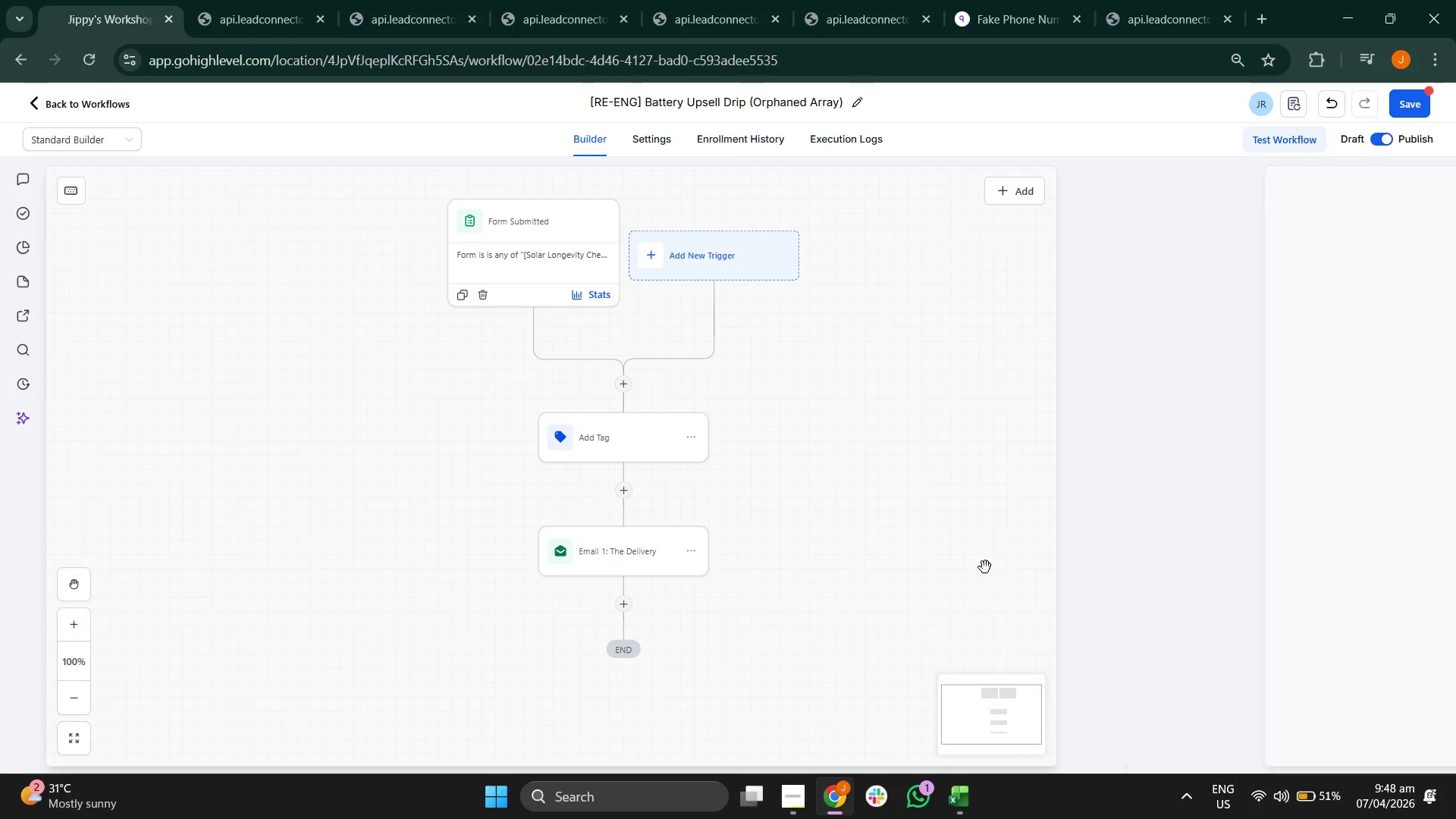 
left_click_drag(start_coordinate=[1012, 565], to_coordinate=[1021, 535])
 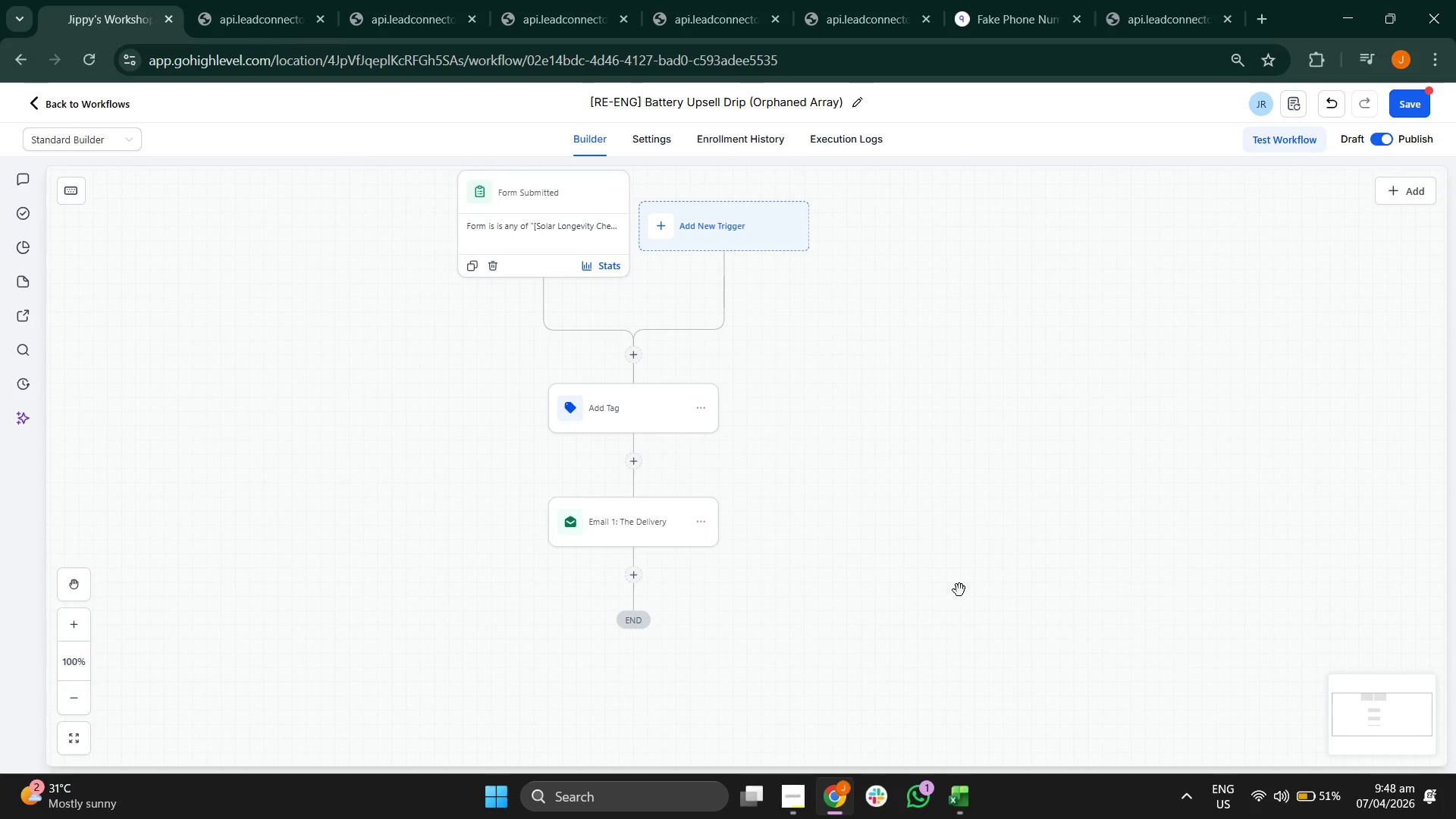 
left_click_drag(start_coordinate=[956, 595], to_coordinate=[983, 556])
 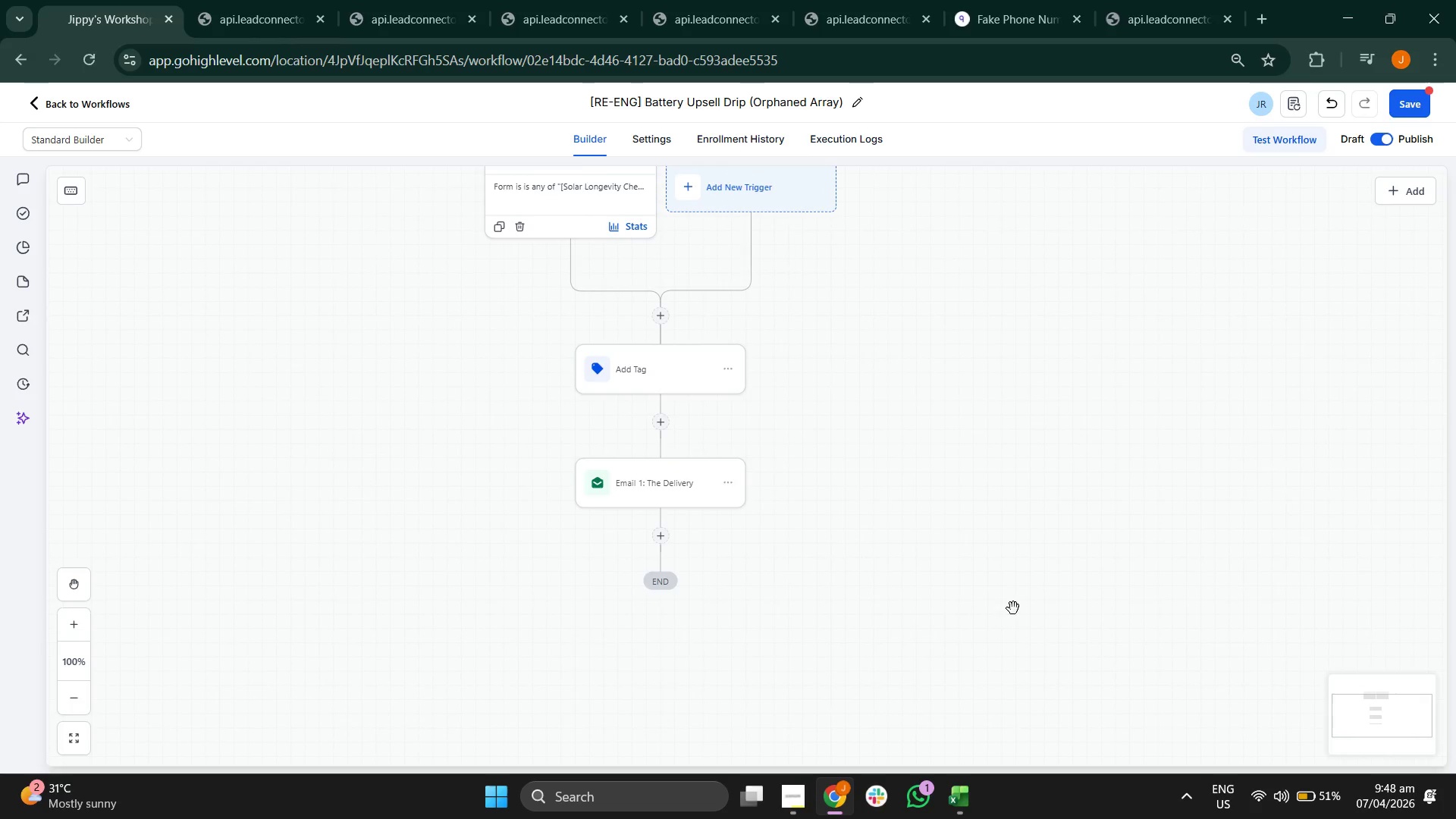 
left_click_drag(start_coordinate=[1016, 623], to_coordinate=[1028, 544])
 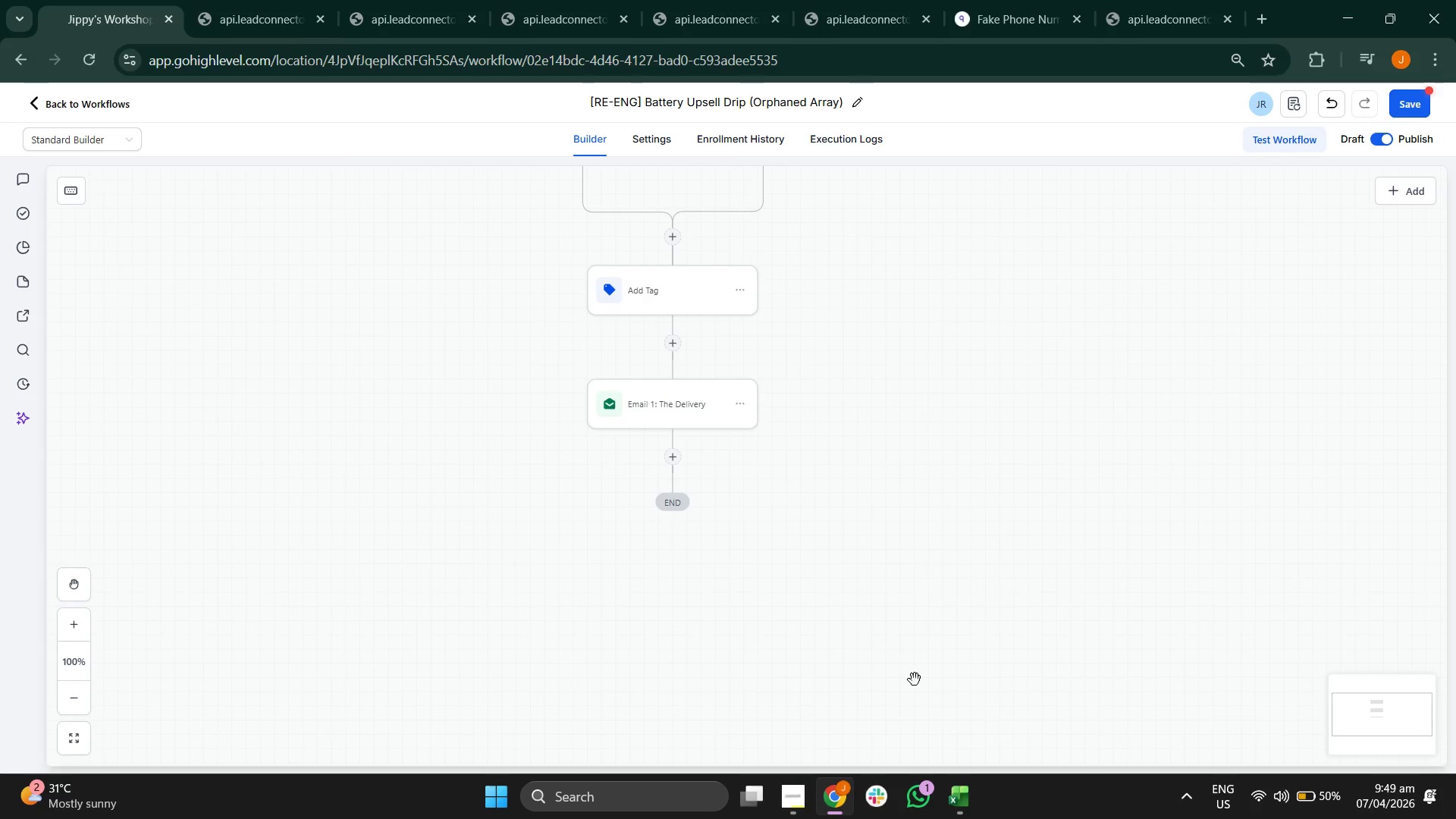 
wait(6.66)
 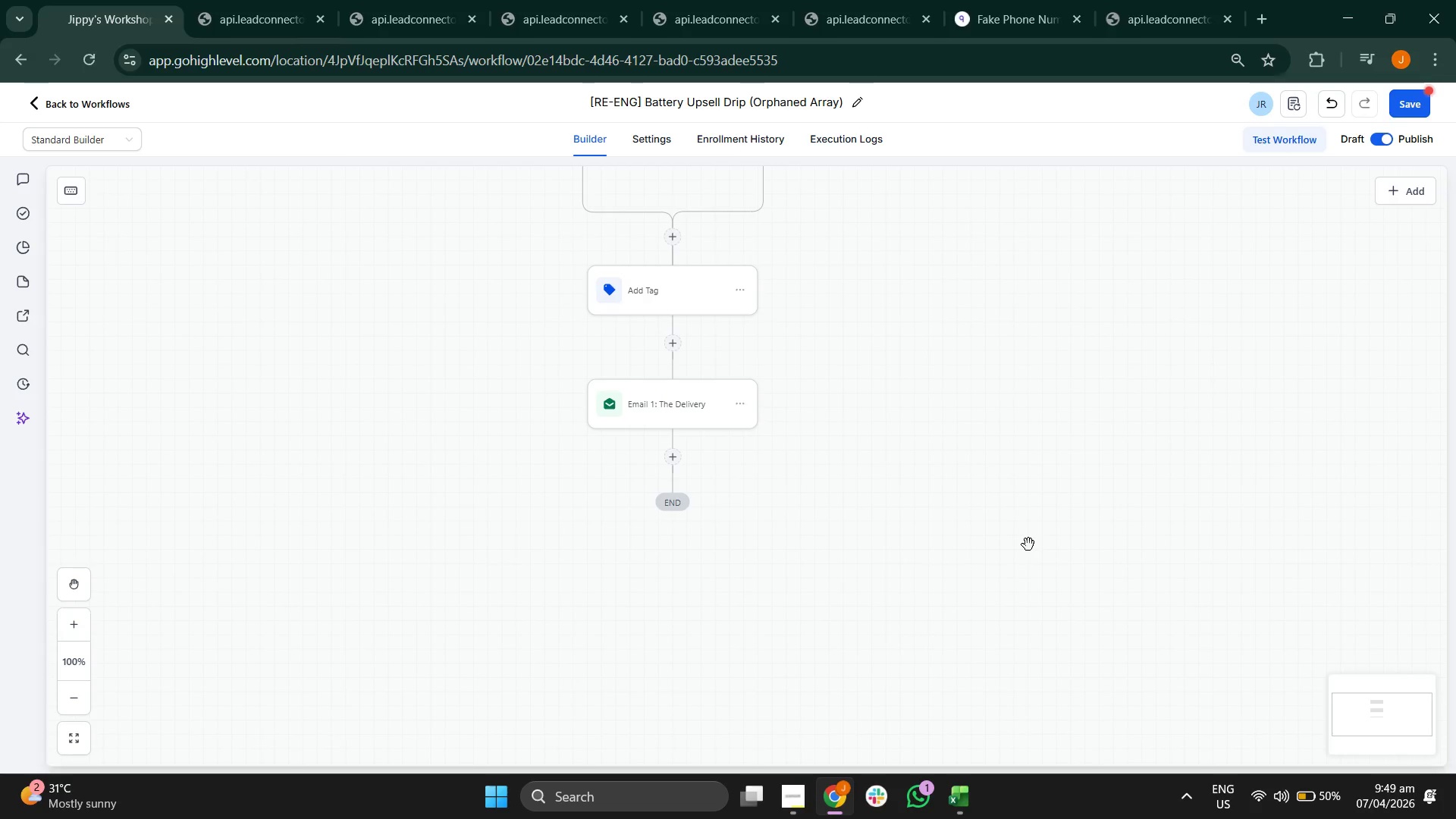 
left_click_drag(start_coordinate=[899, 488], to_coordinate=[927, 455])
 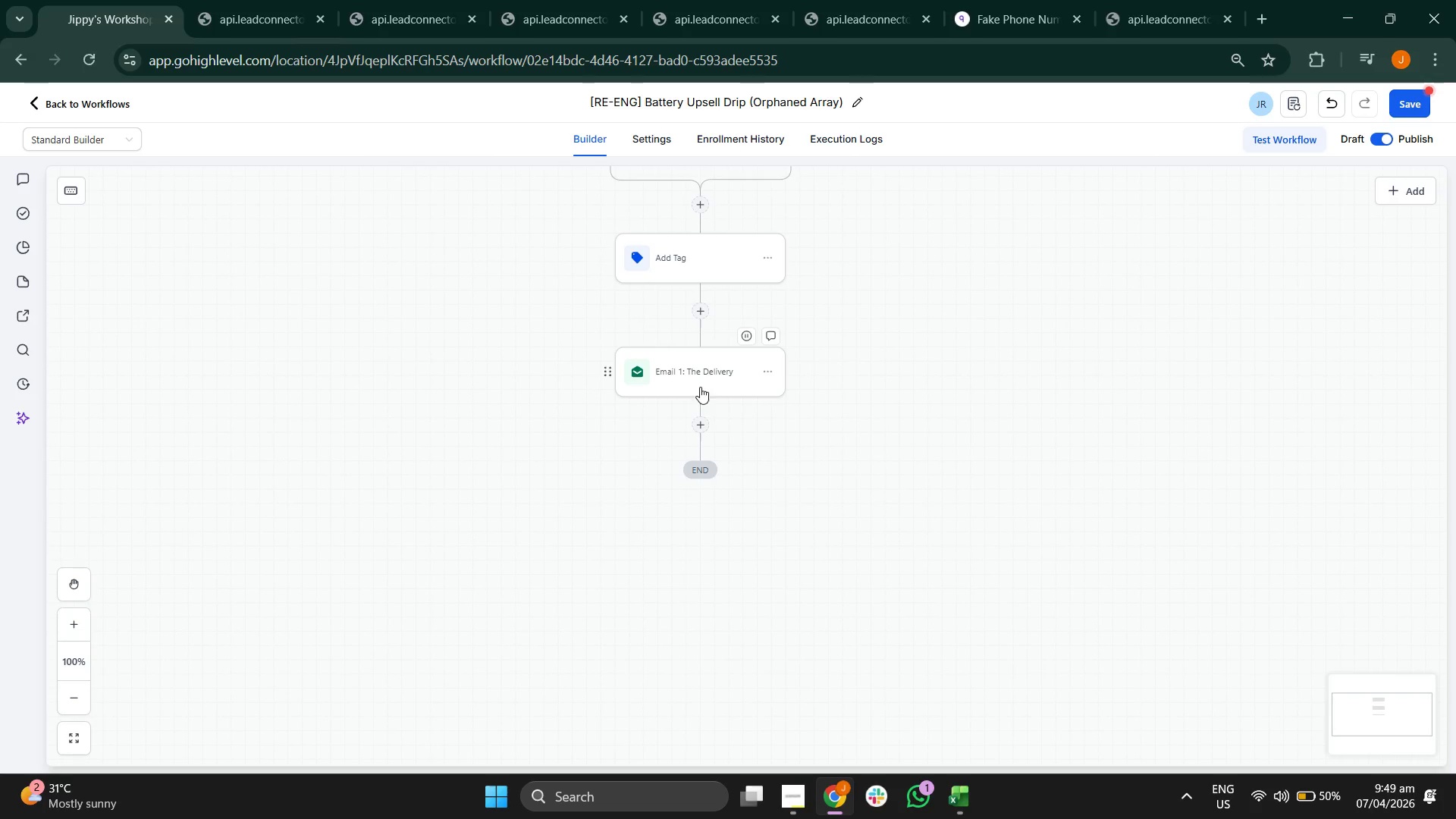 
left_click([701, 423])
 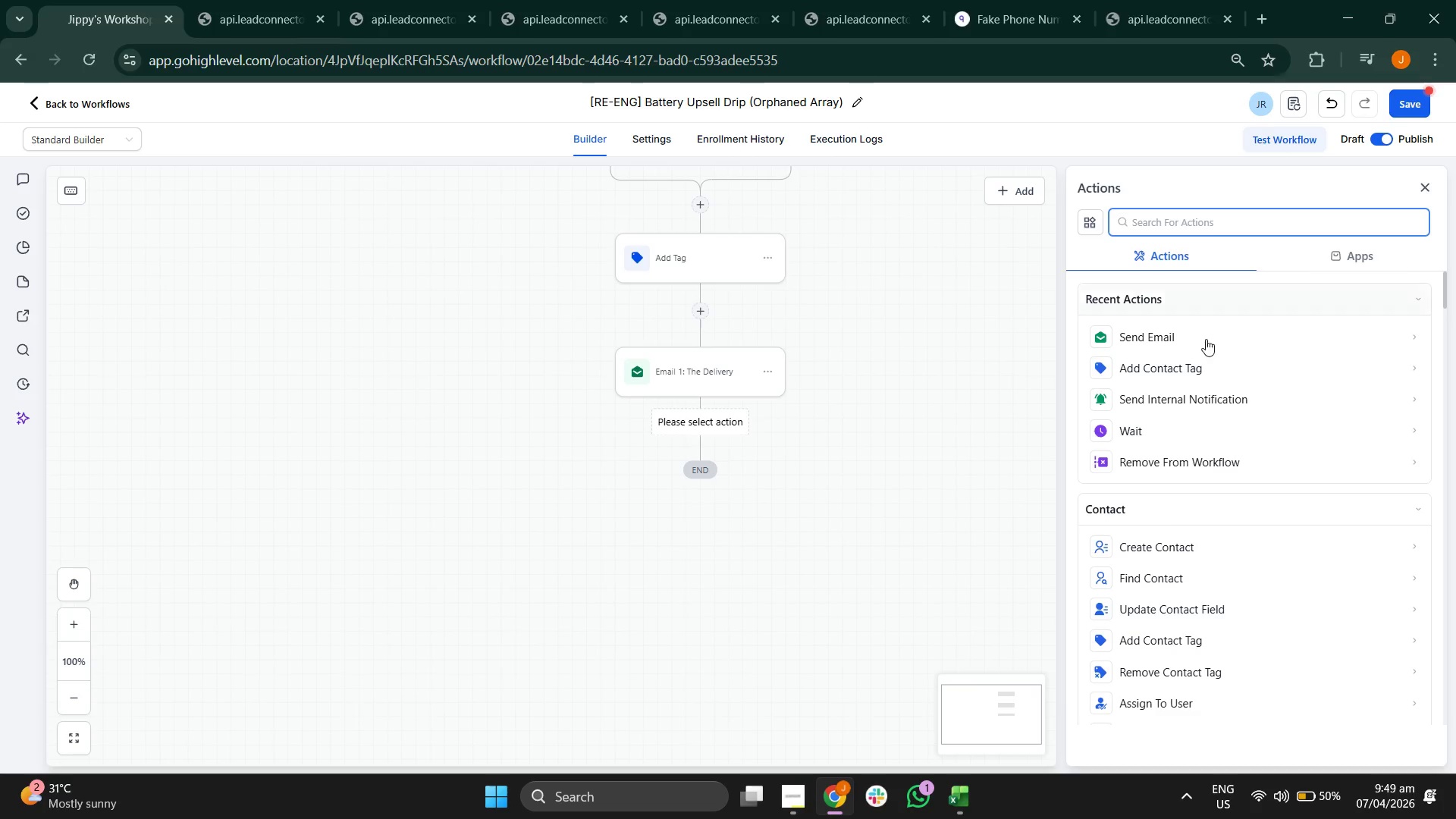 
left_click([1189, 436])
 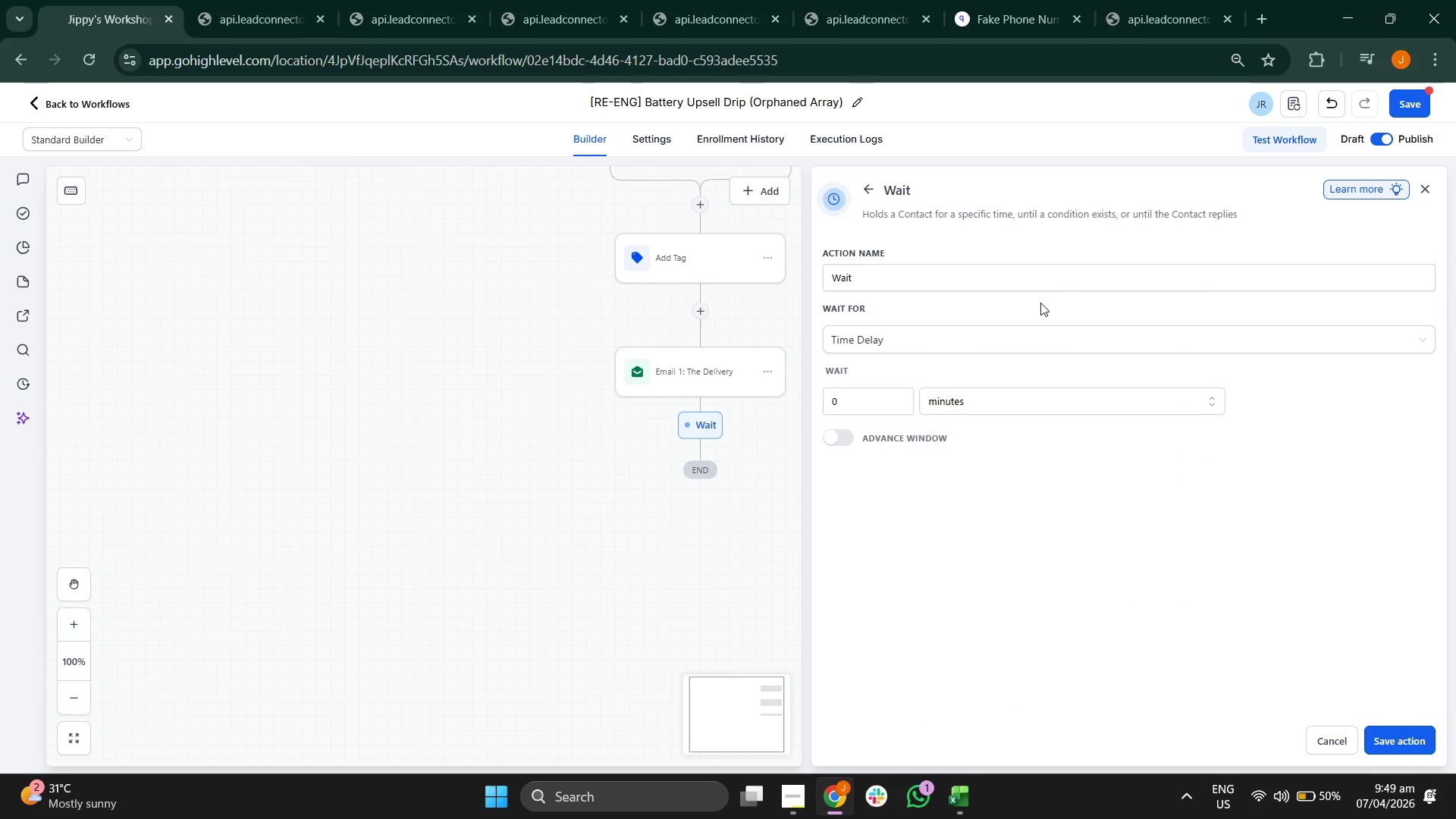 
left_click([1028, 287])
 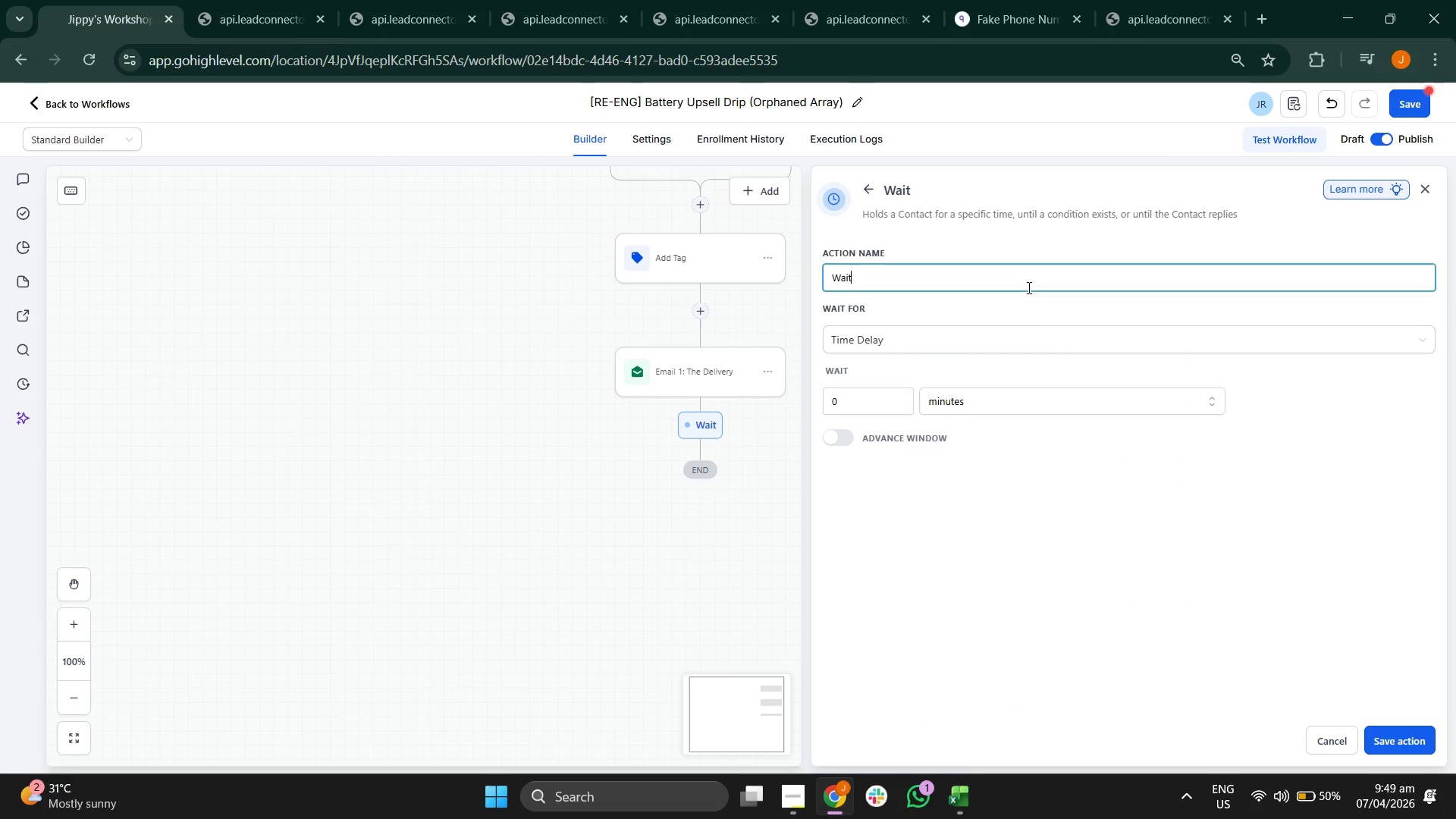 
type( 1 Day)
 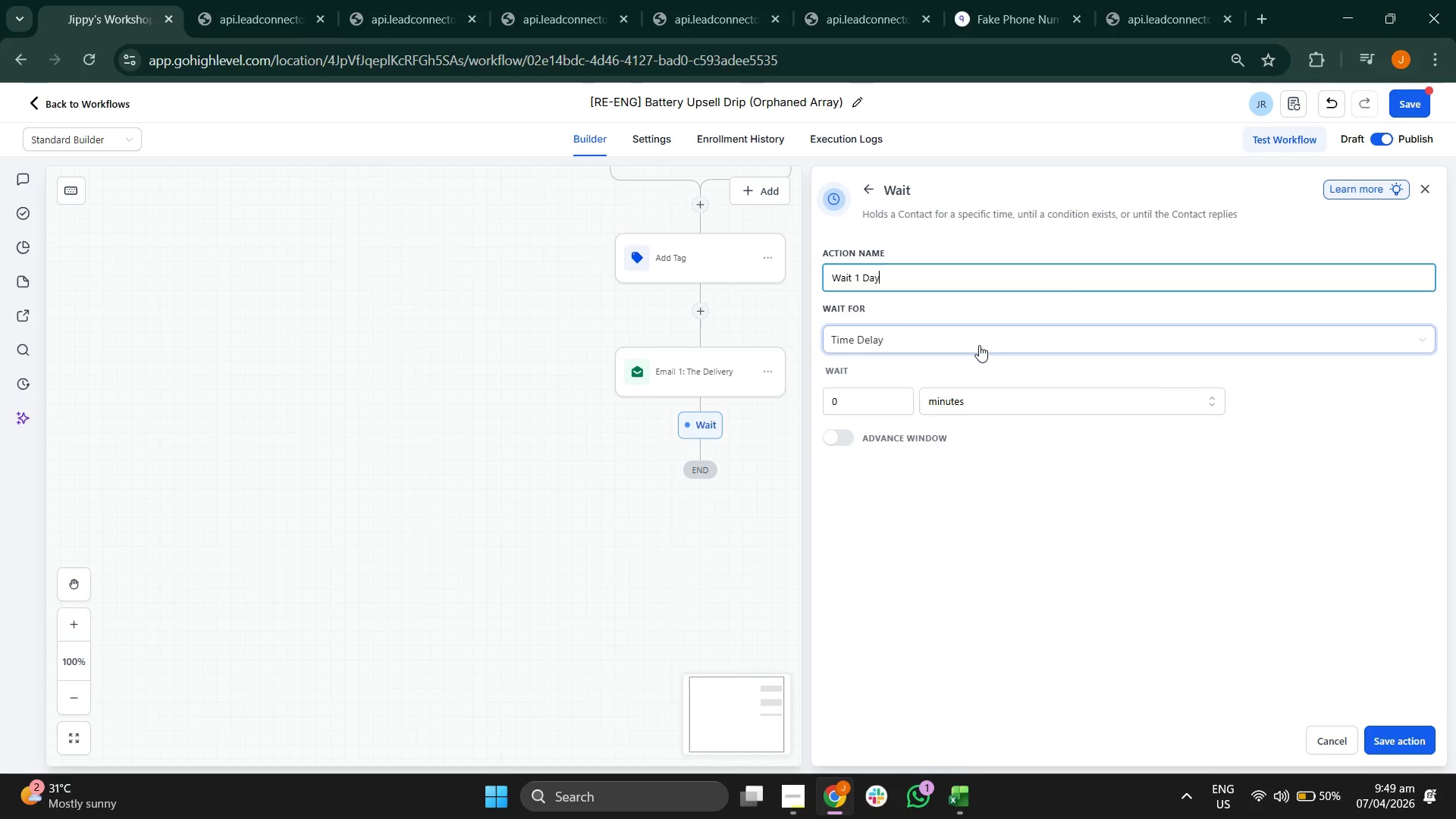 
left_click([870, 397])
 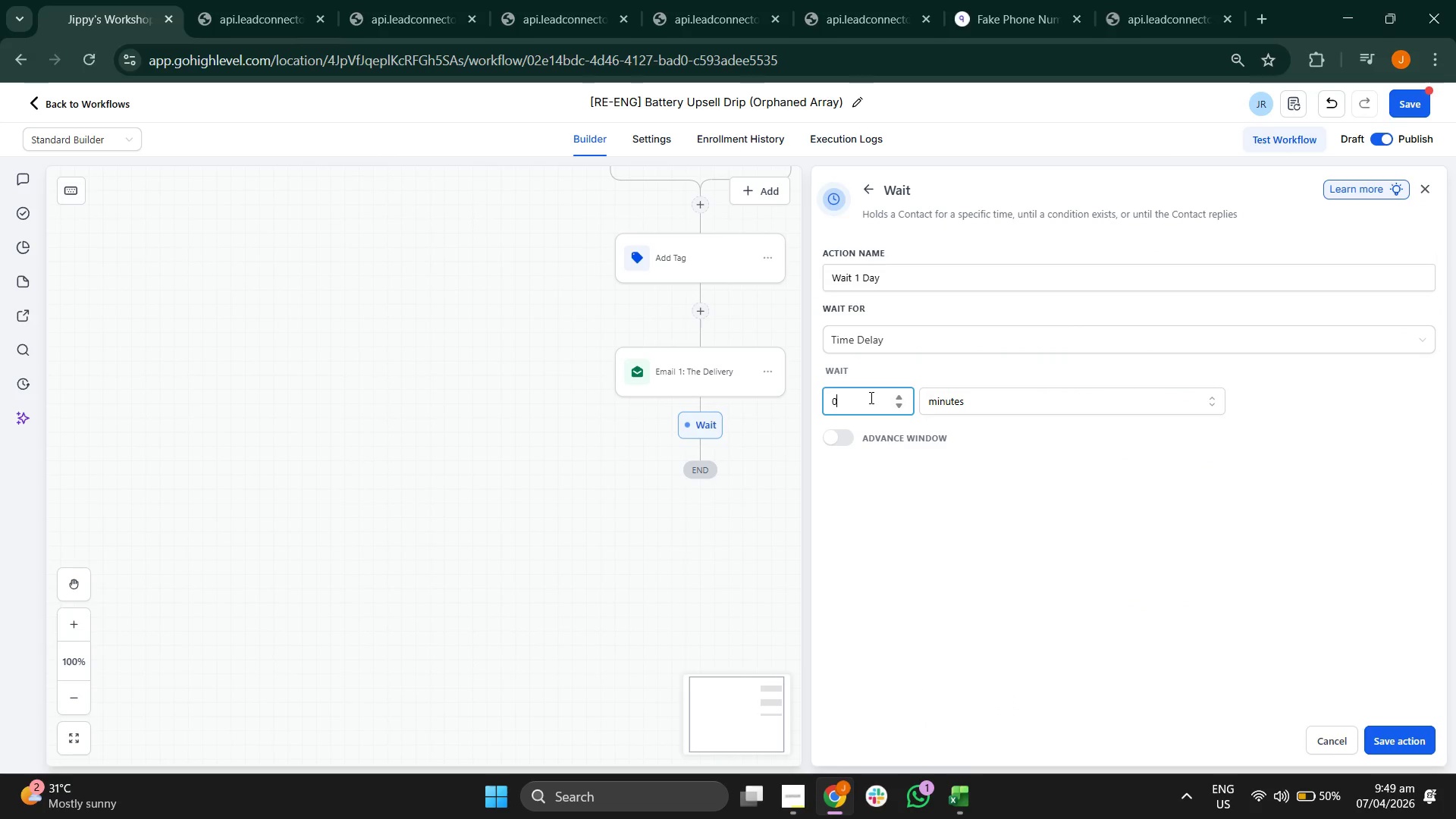 
type(24)
 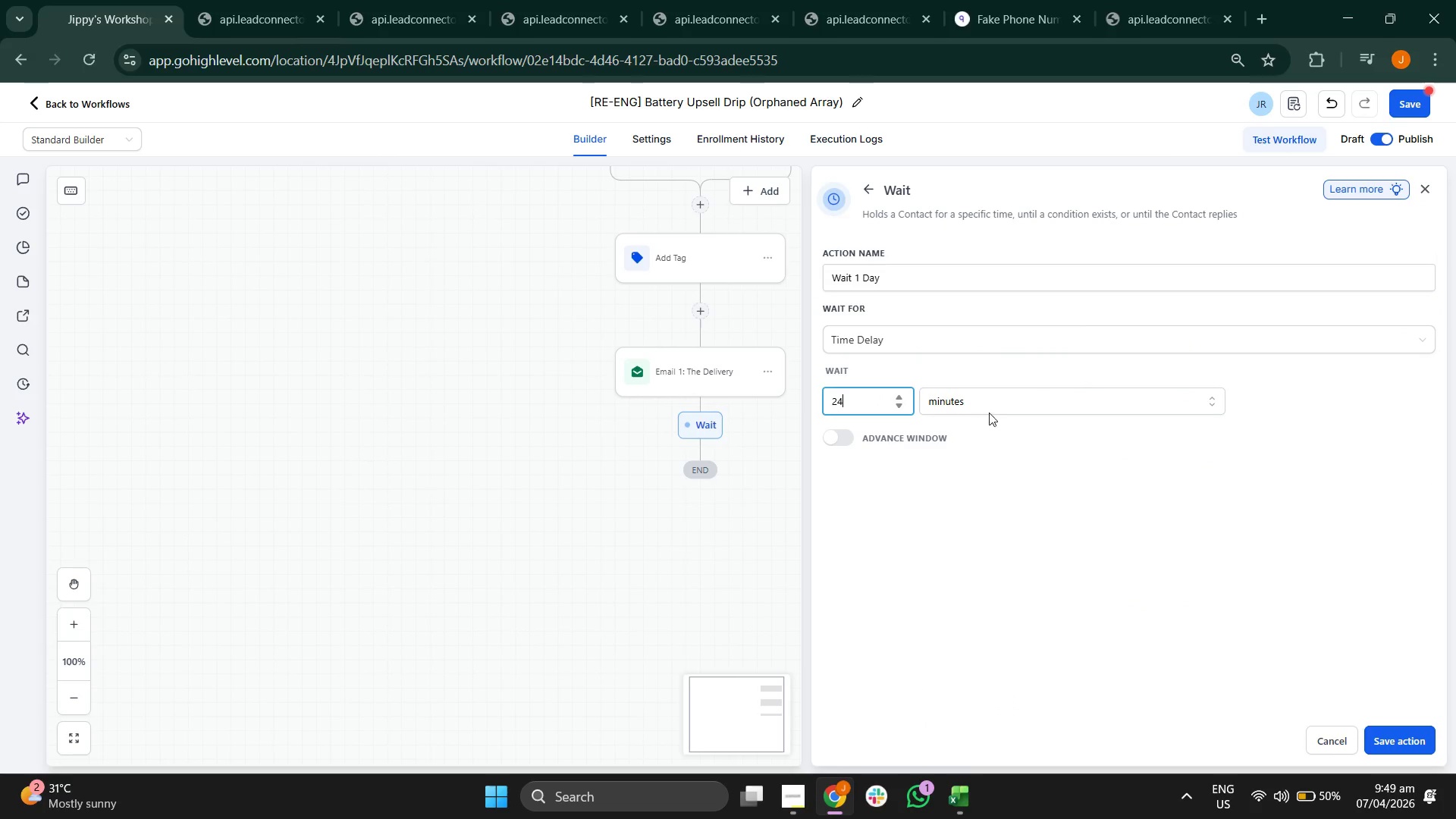 
left_click([997, 412])
 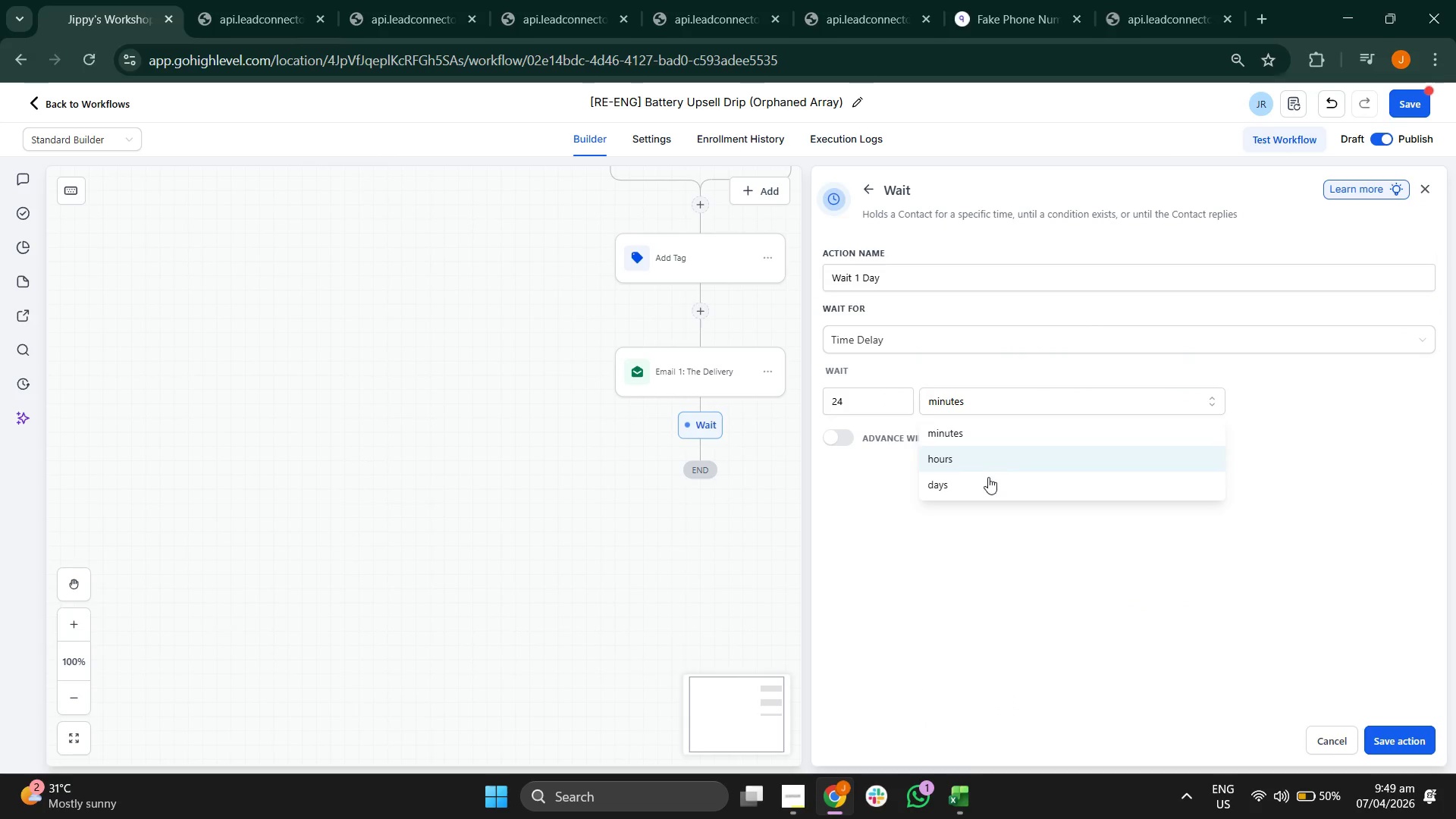 
left_click([987, 463])
 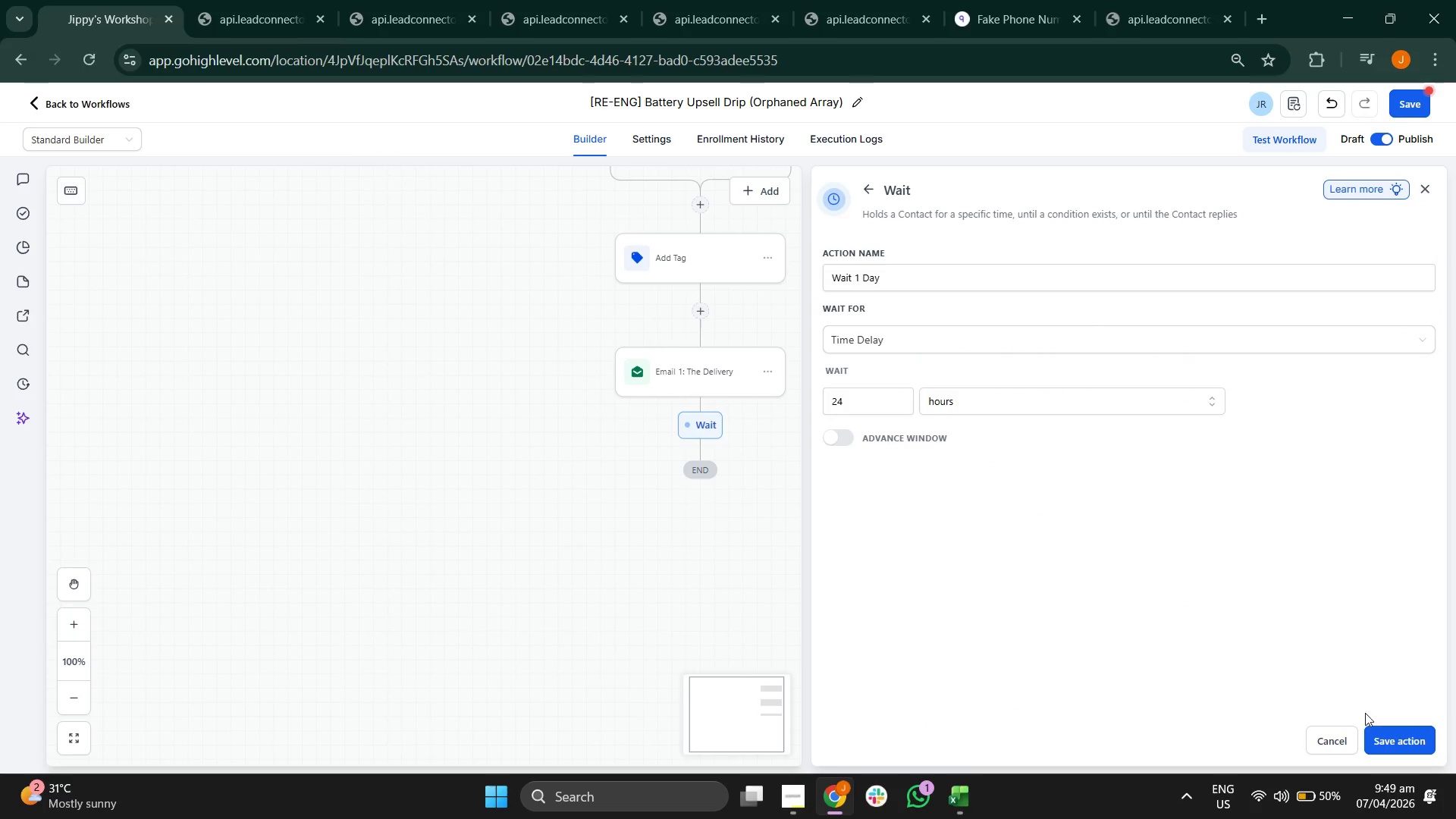 
left_click([1393, 736])
 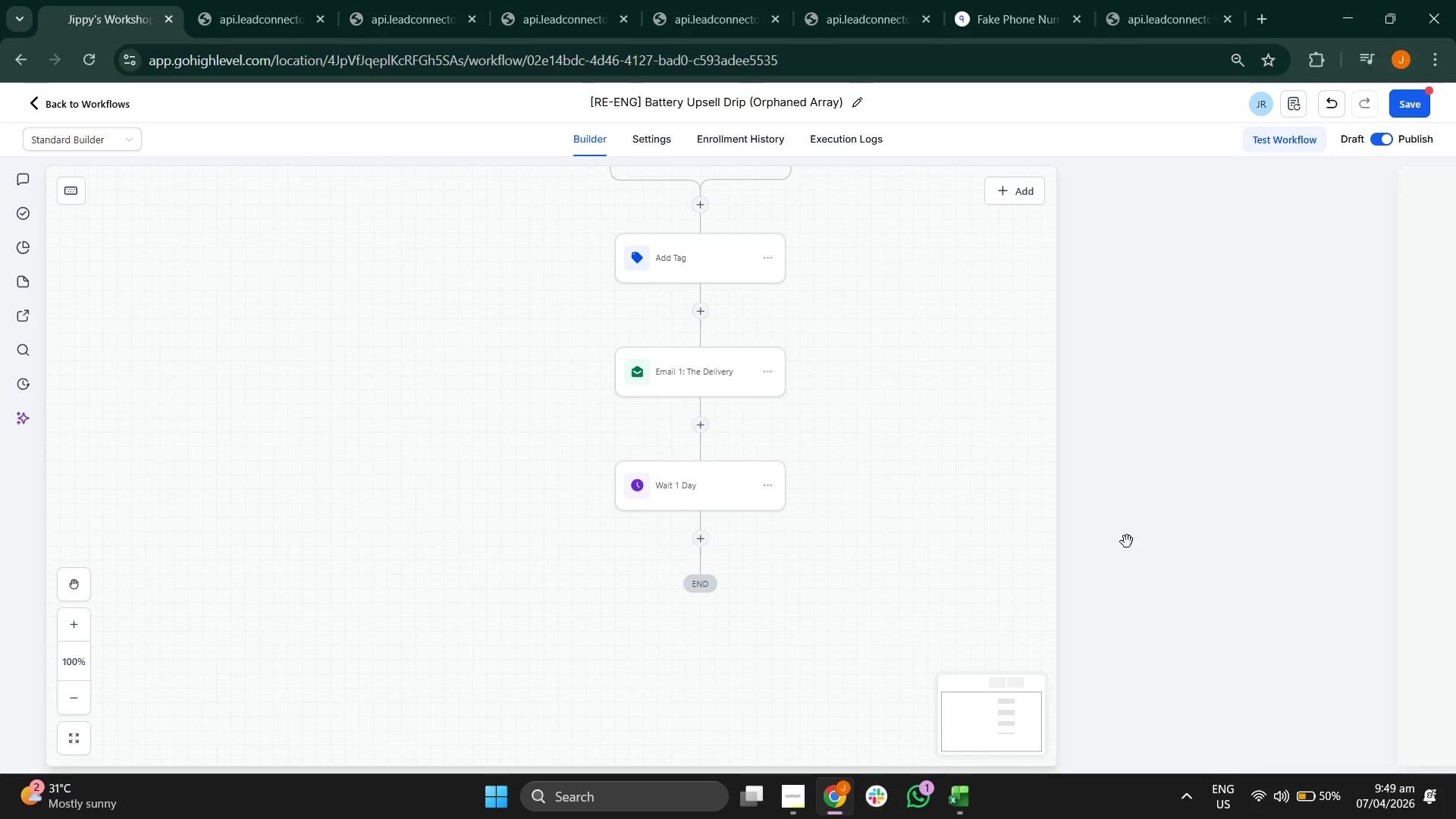 
left_click_drag(start_coordinate=[1097, 534], to_coordinate=[1172, 431])
 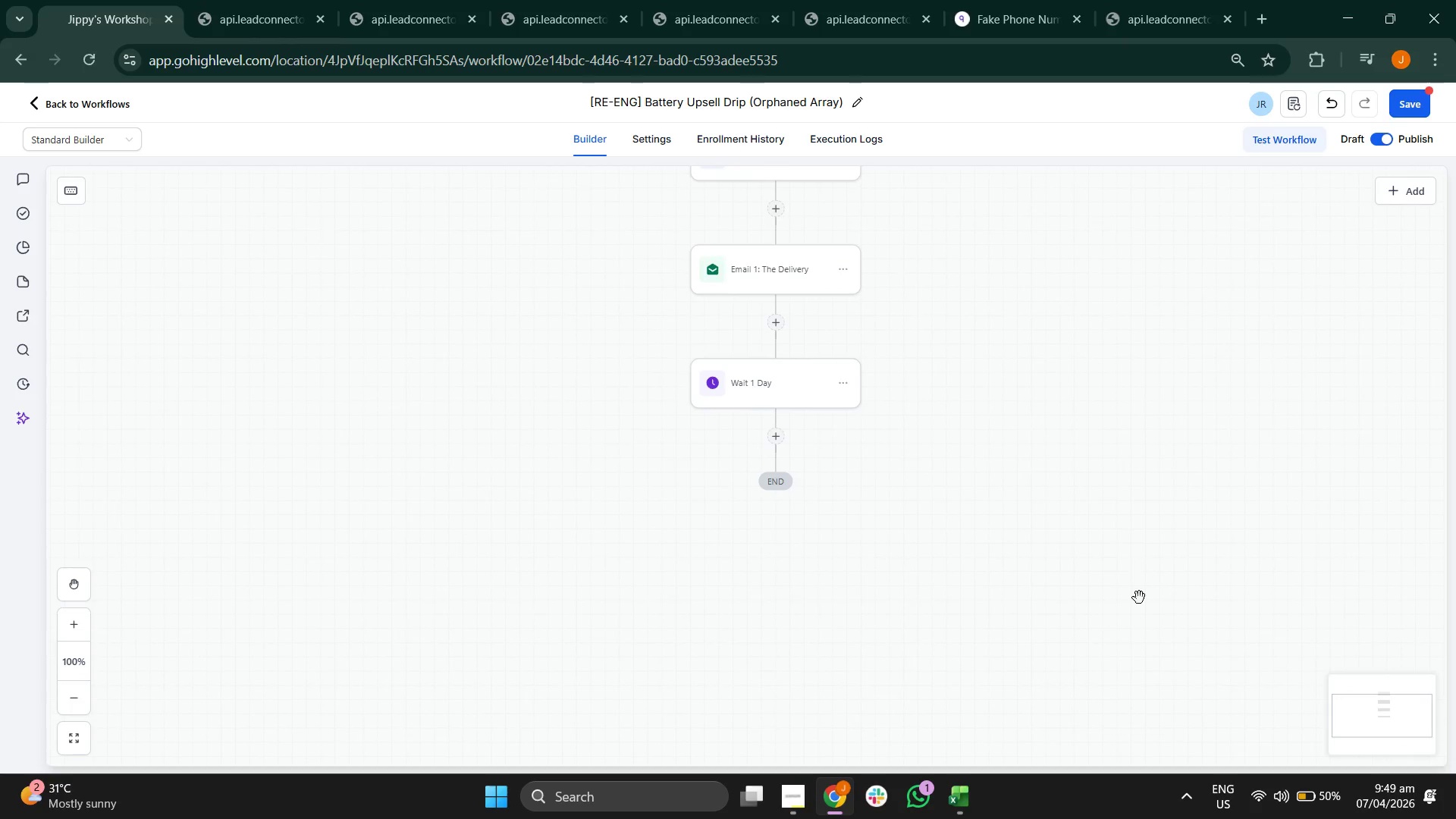 
left_click_drag(start_coordinate=[1136, 598], to_coordinate=[1100, 551])
 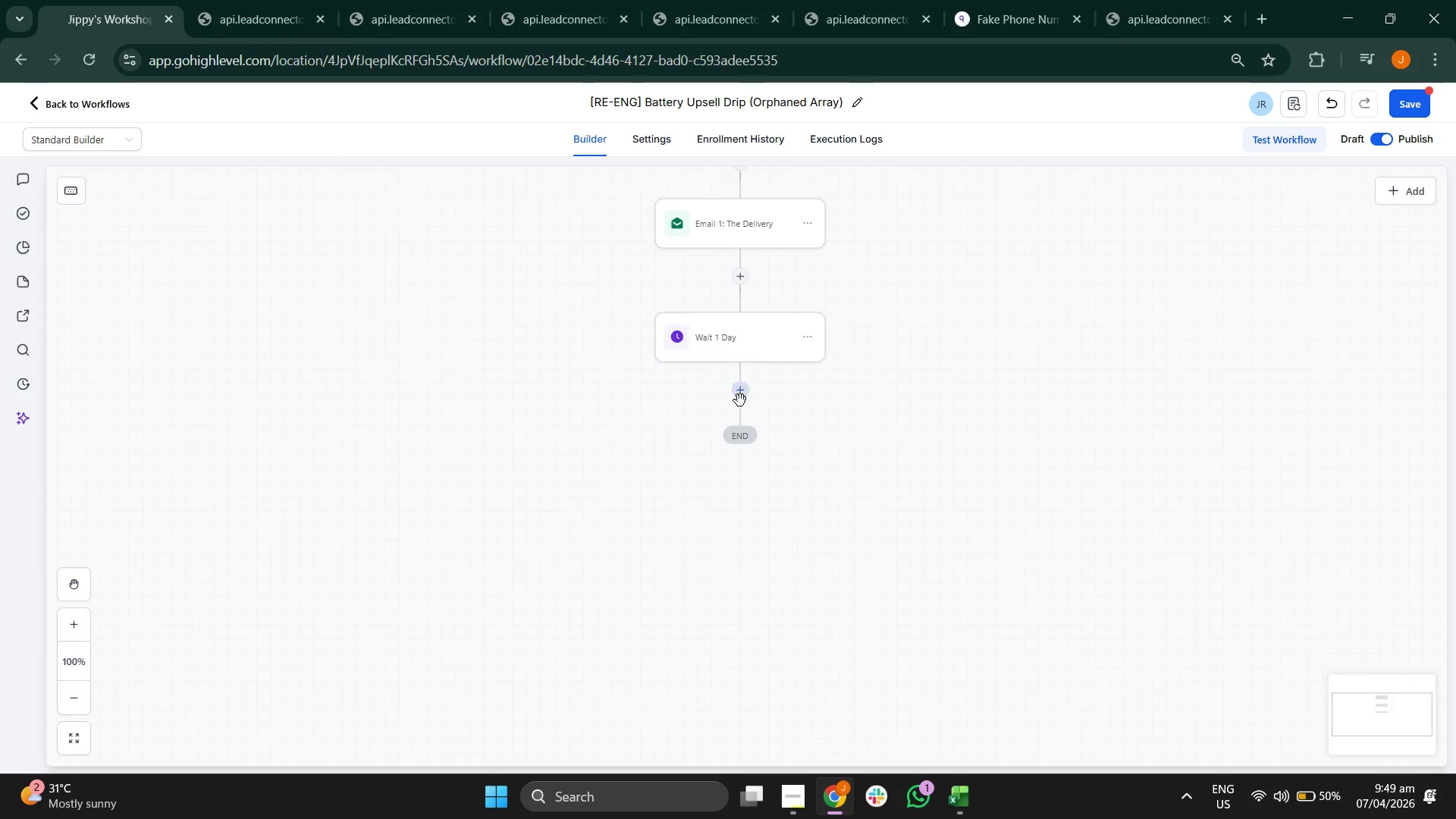 
left_click([742, 390])
 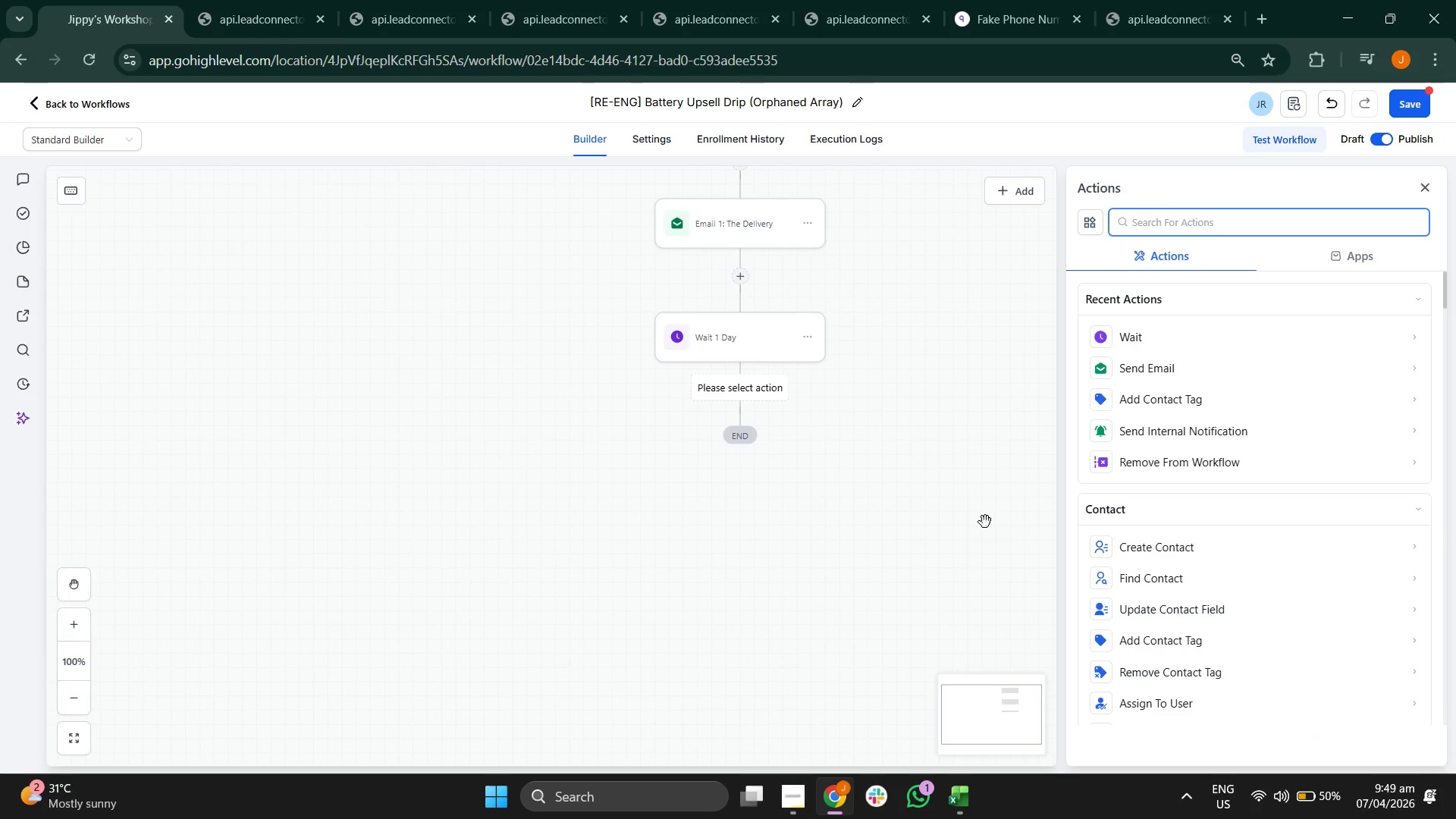 
left_click([1188, 364])
 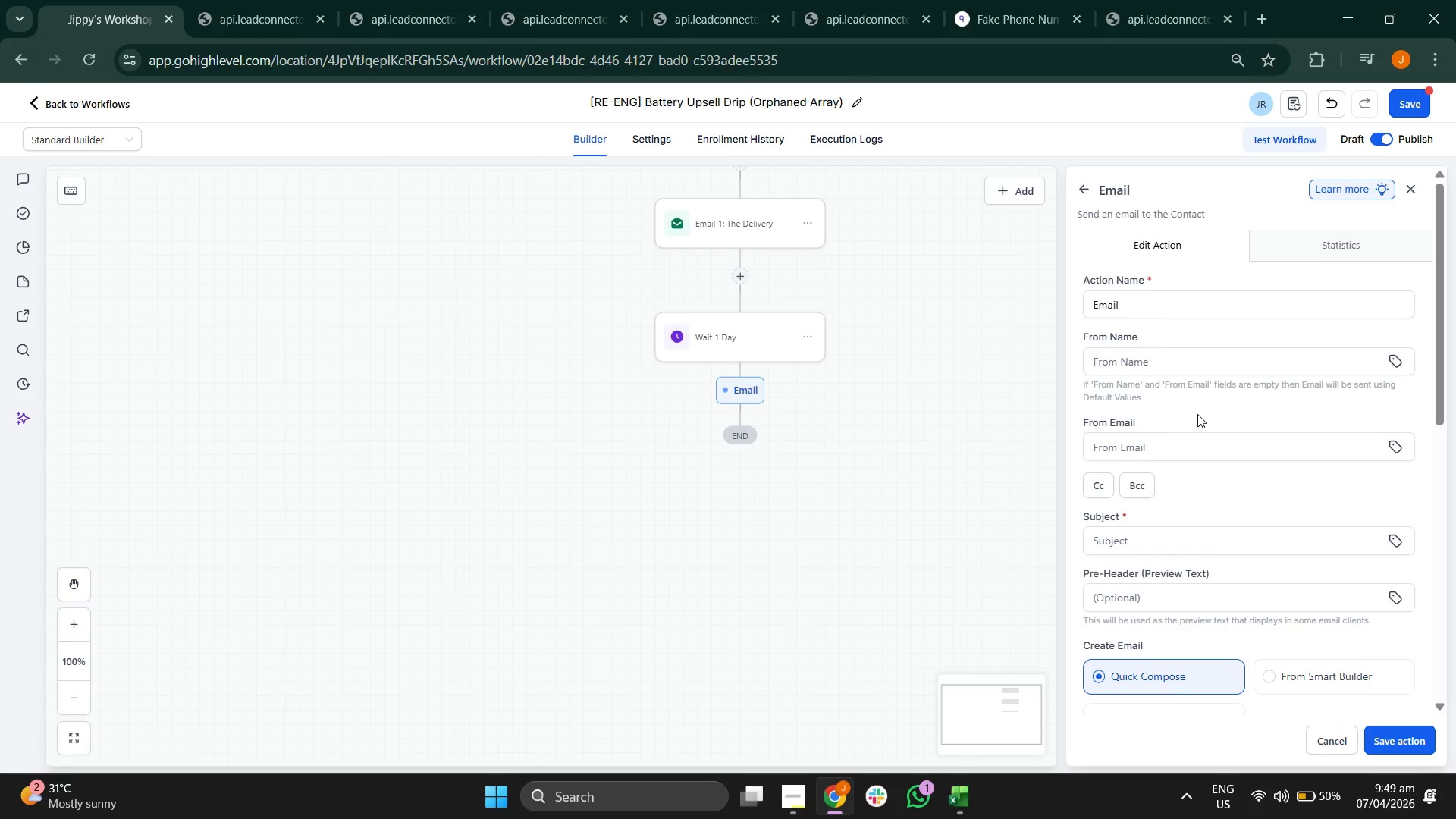 
left_click([1186, 312])
 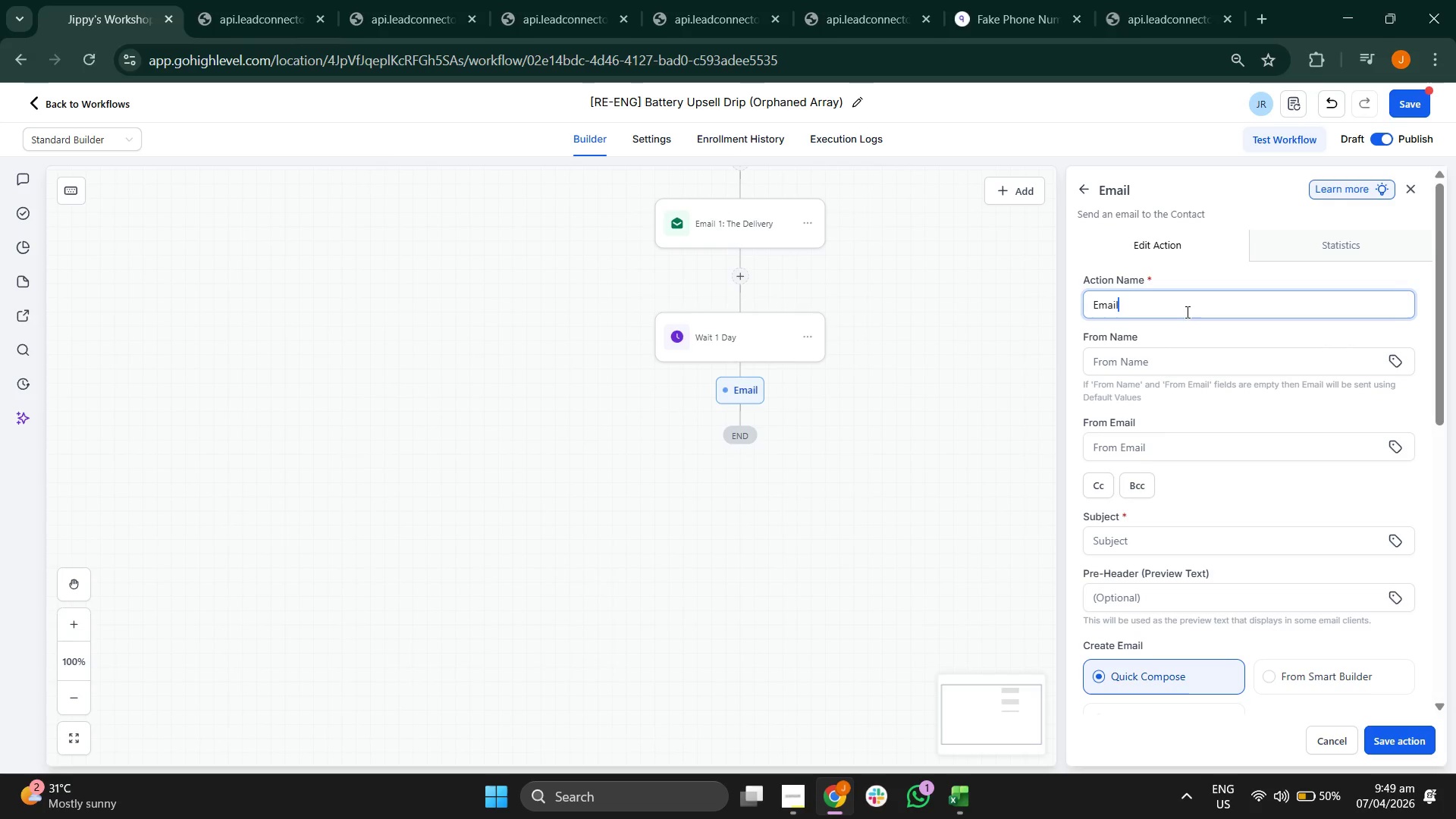 
key(Space)
 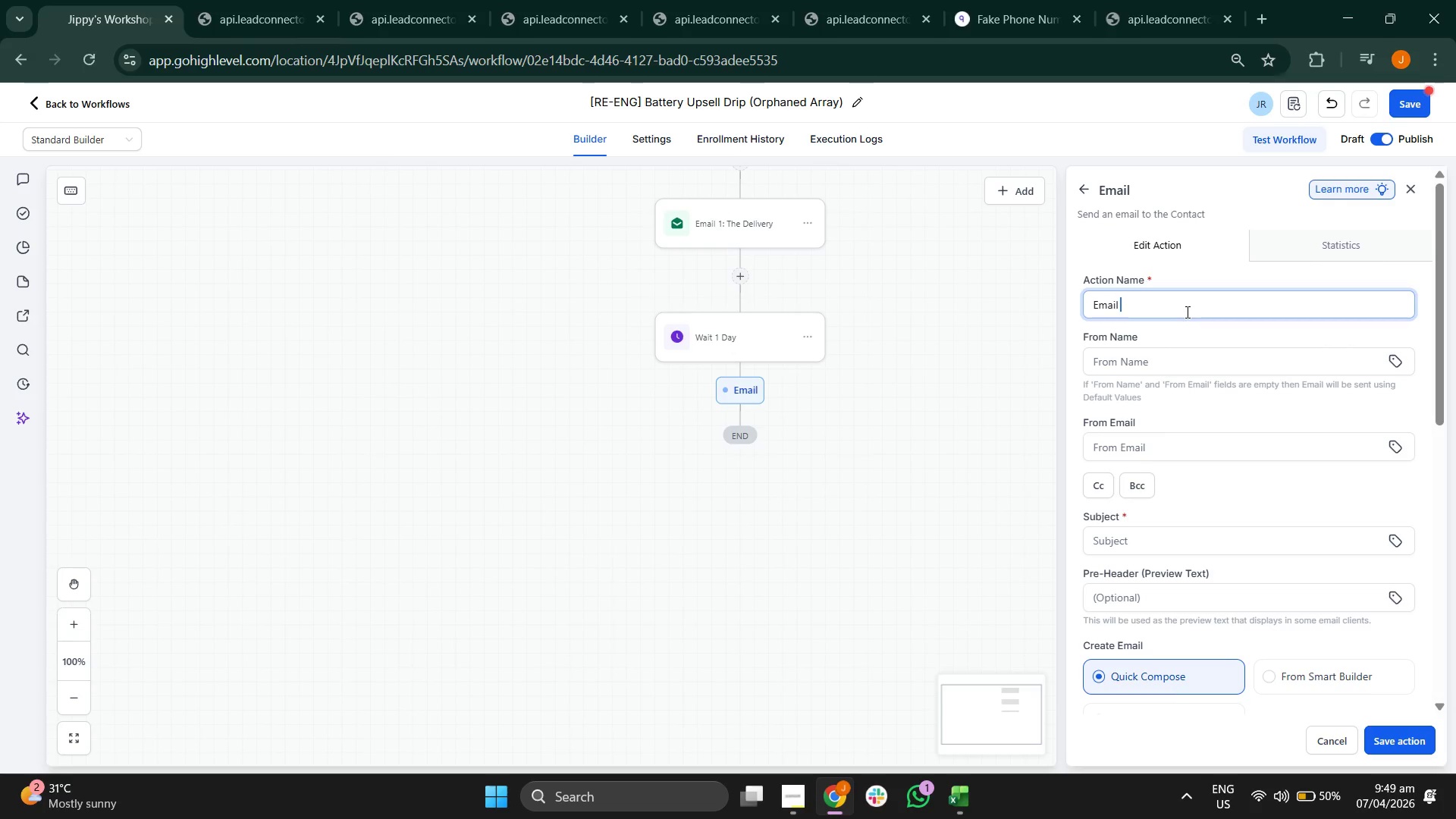 
key(2)
 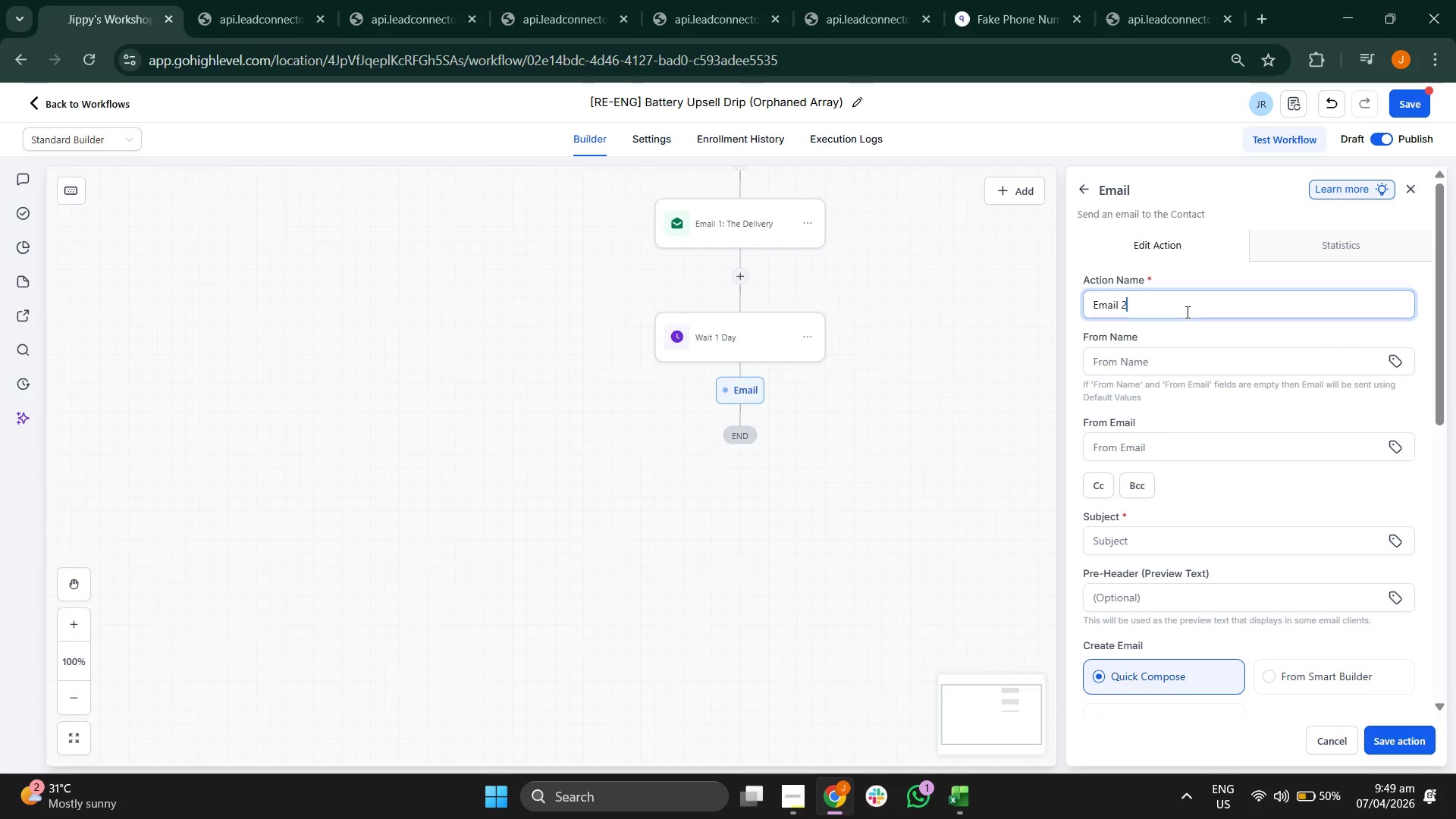 
key(Shift+Semicolon)
 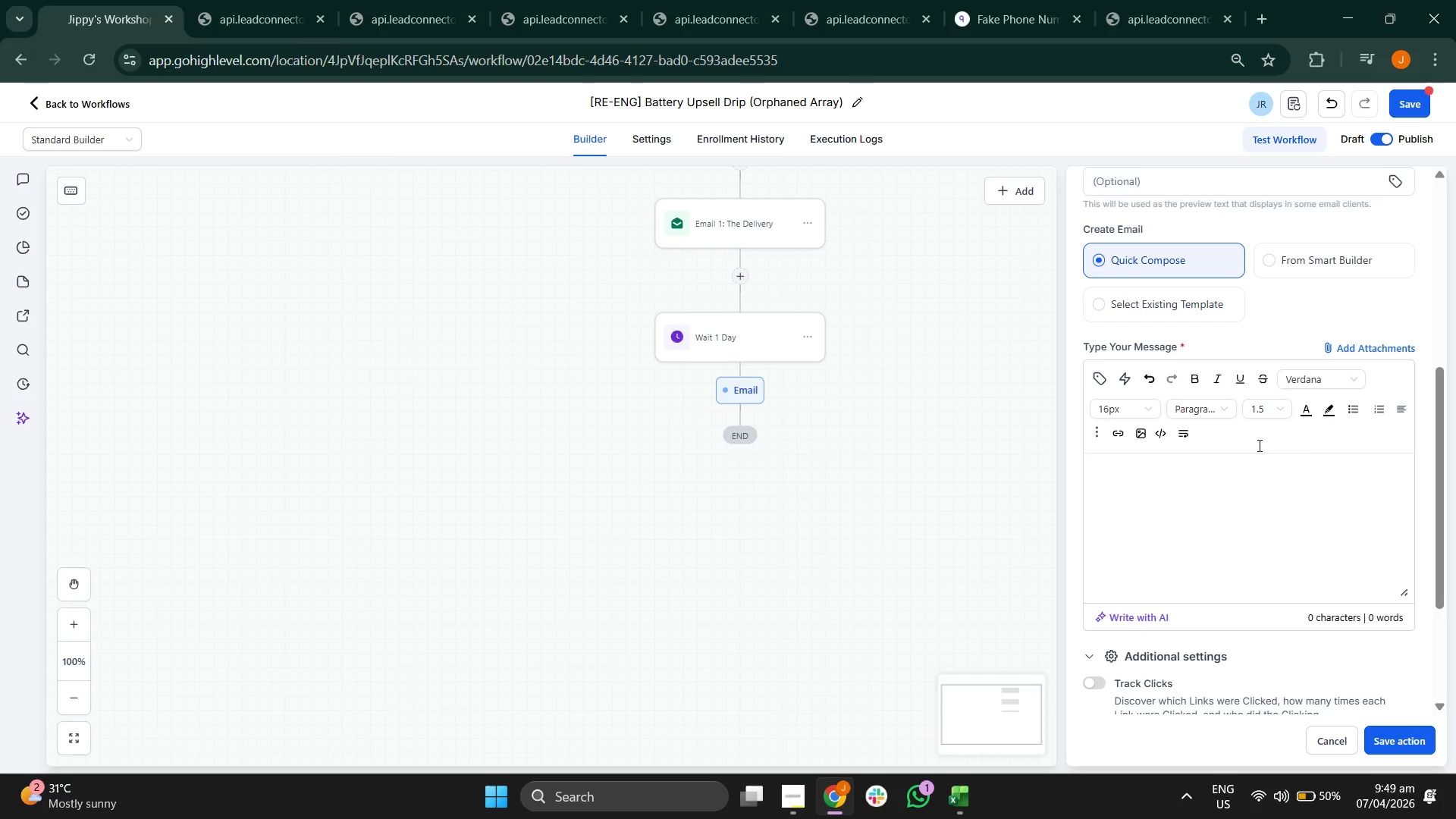 
wait(14.11)
 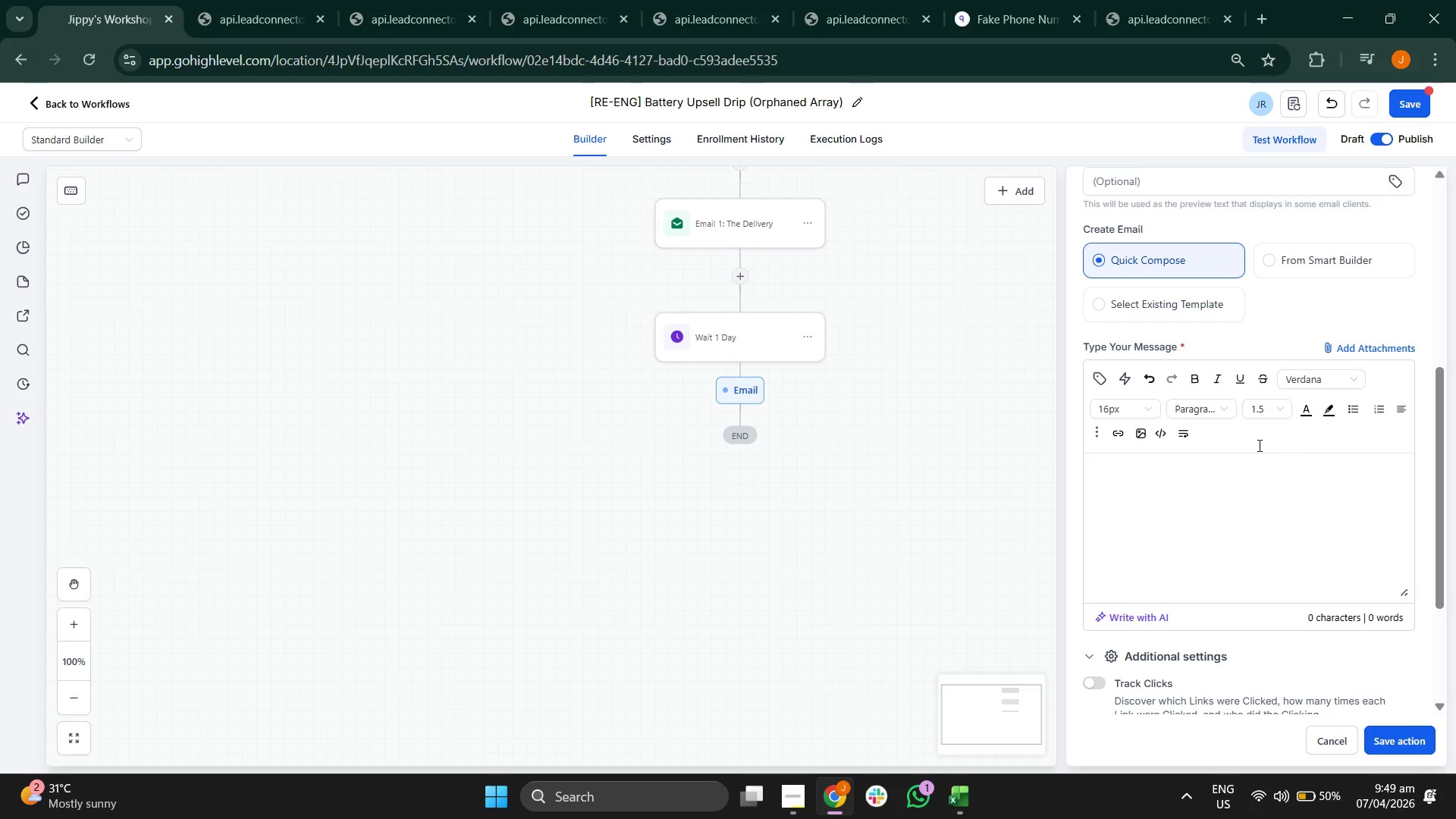 
left_click([1172, 393])
 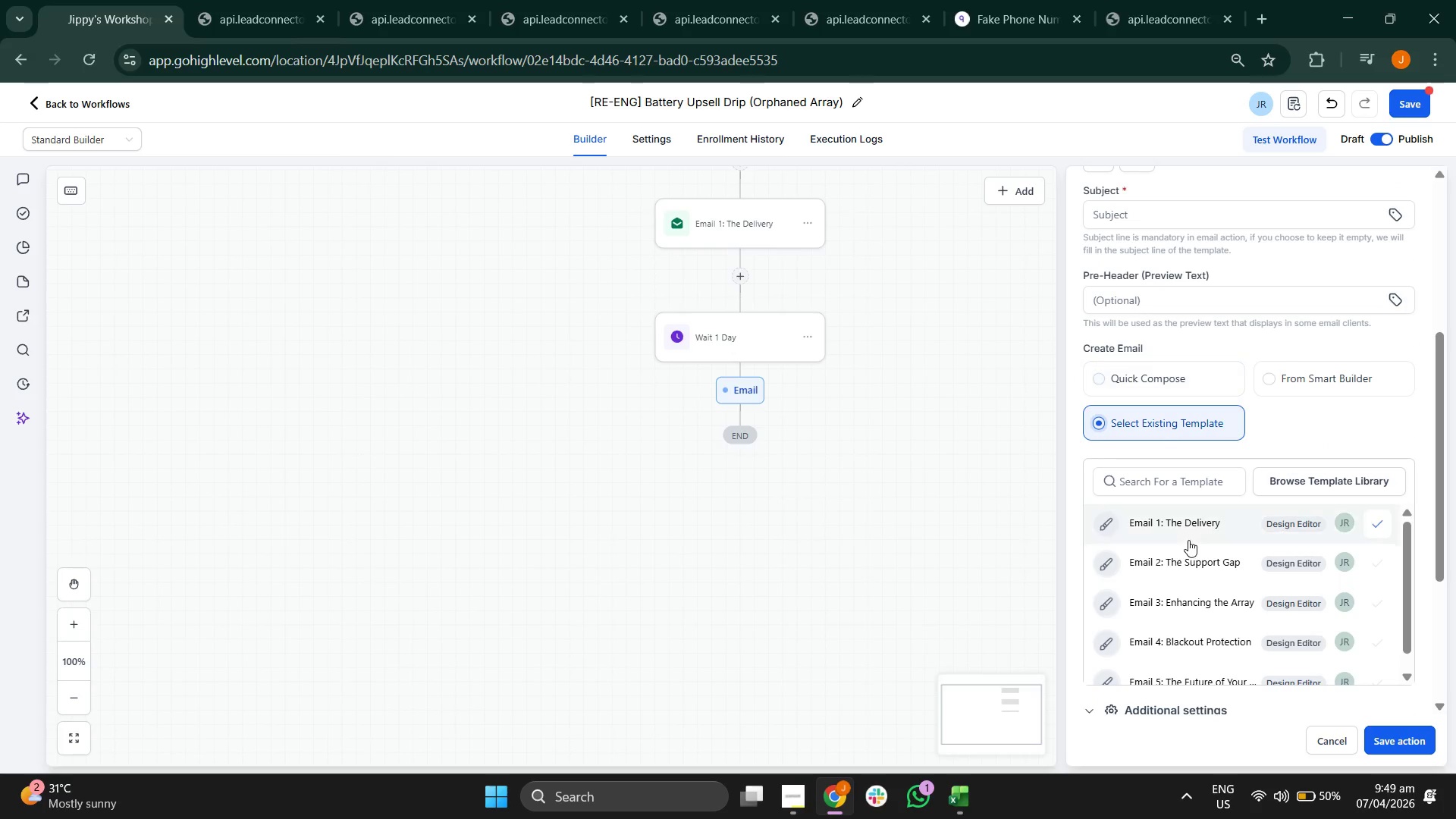 
left_click([1180, 570])
 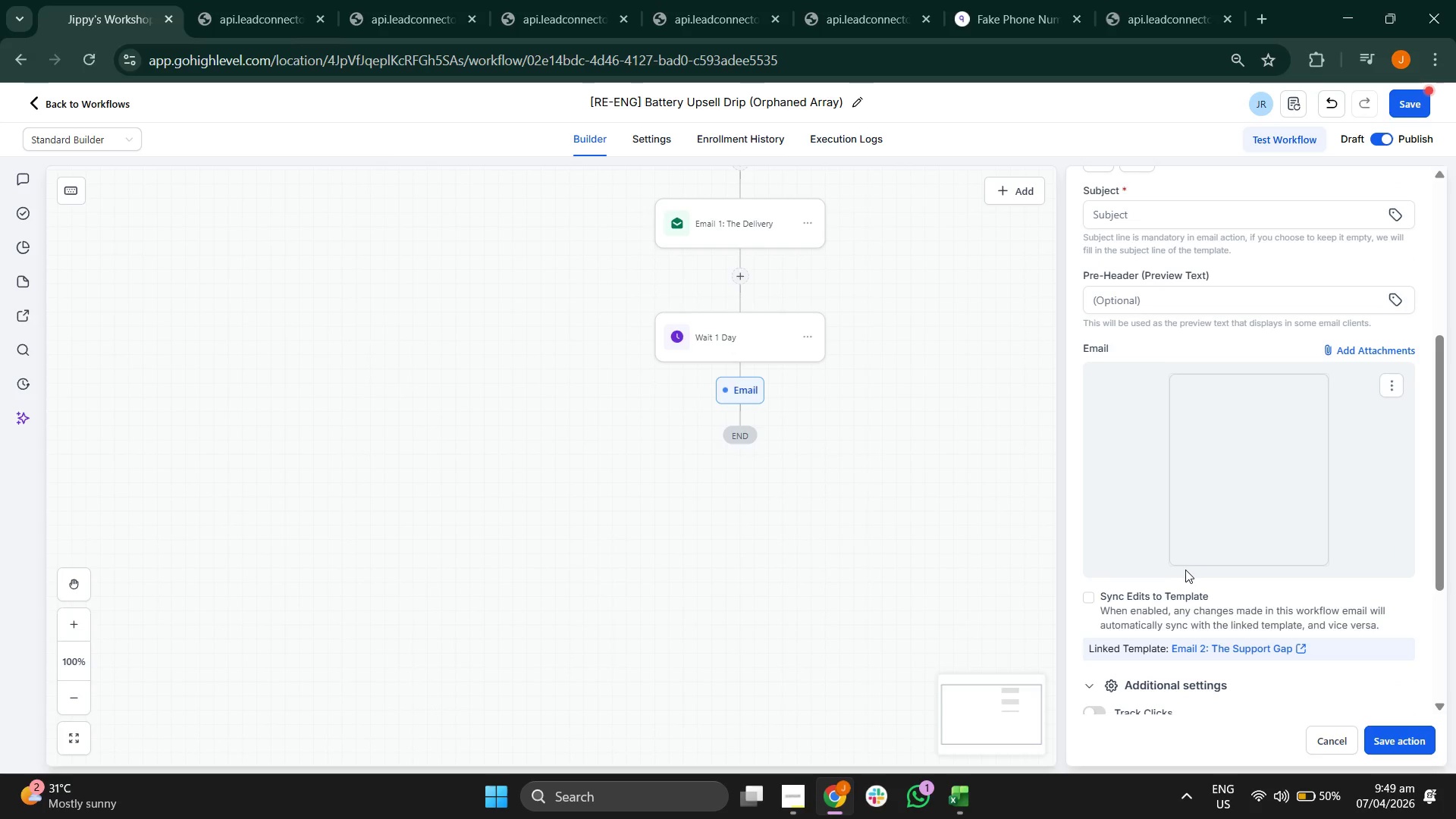 
scroll: coordinate [1191, 566], scroll_direction: down, amount: 6.0
 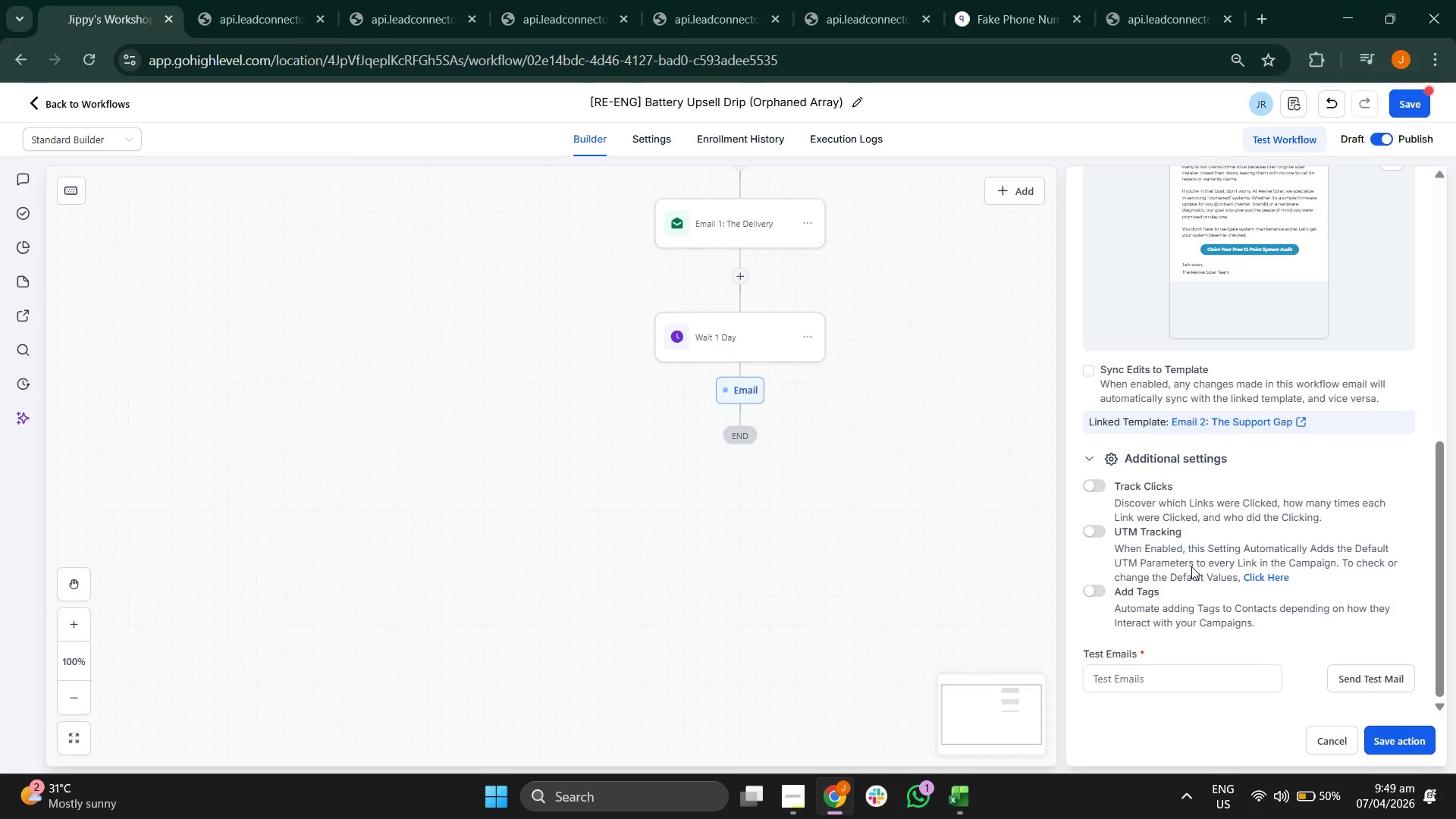 
scroll: coordinate [1191, 566], scroll_direction: up, amount: 9.0
 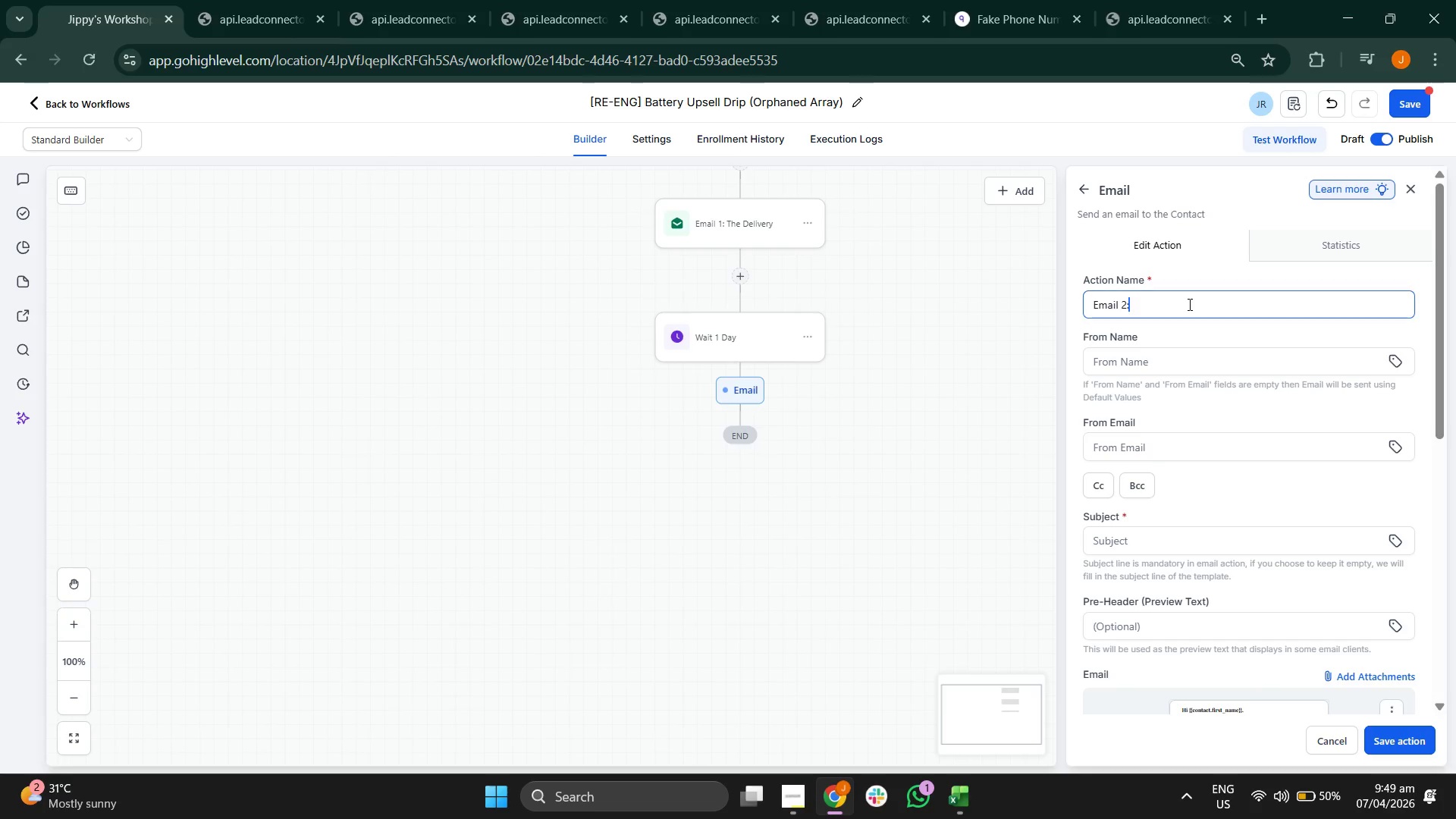 
type( The Support GAP)
key(Backspace)
key(Backspace)
type(ap)
 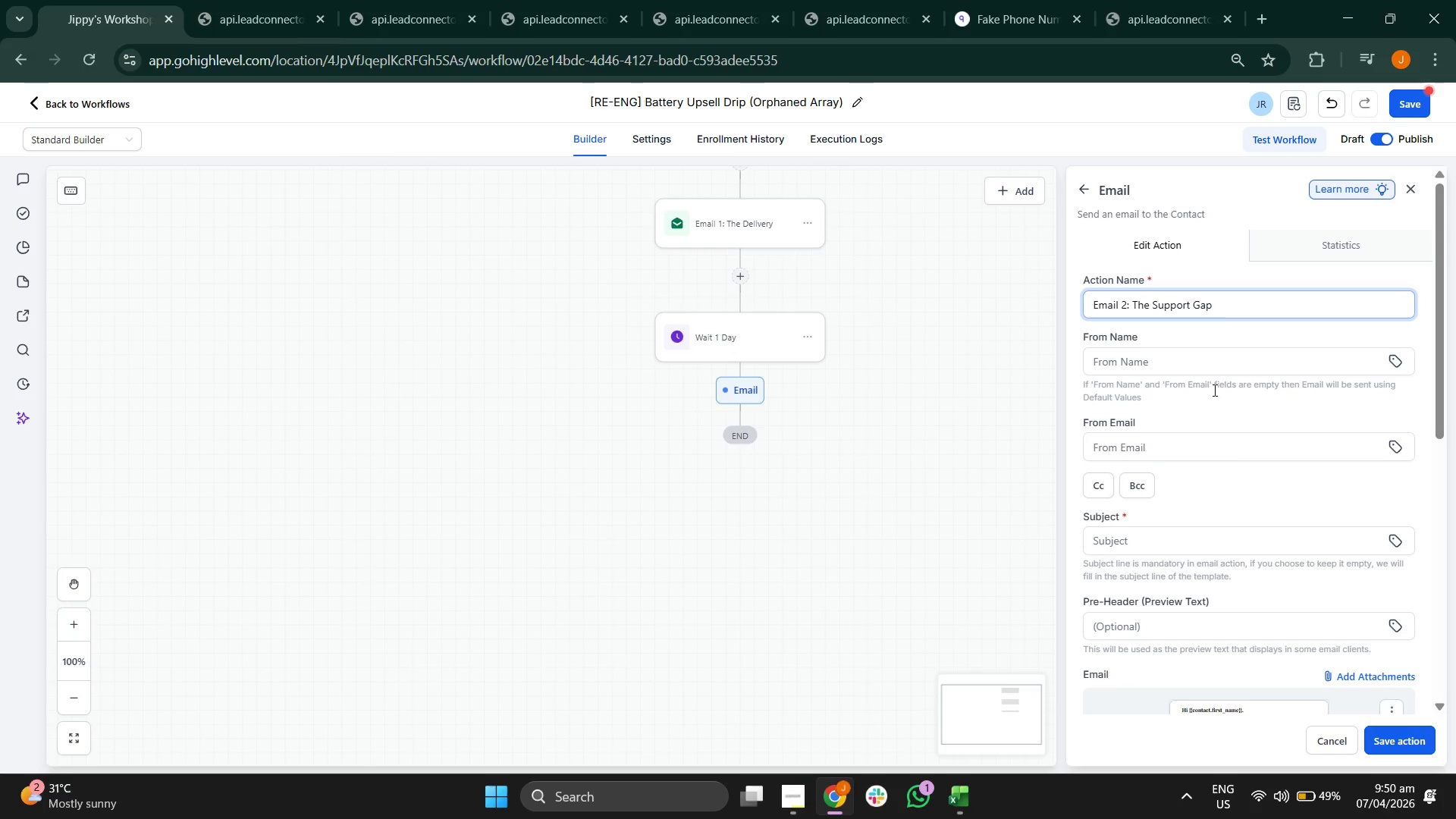 
scroll: coordinate [1270, 461], scroll_direction: none, amount: 0.0
 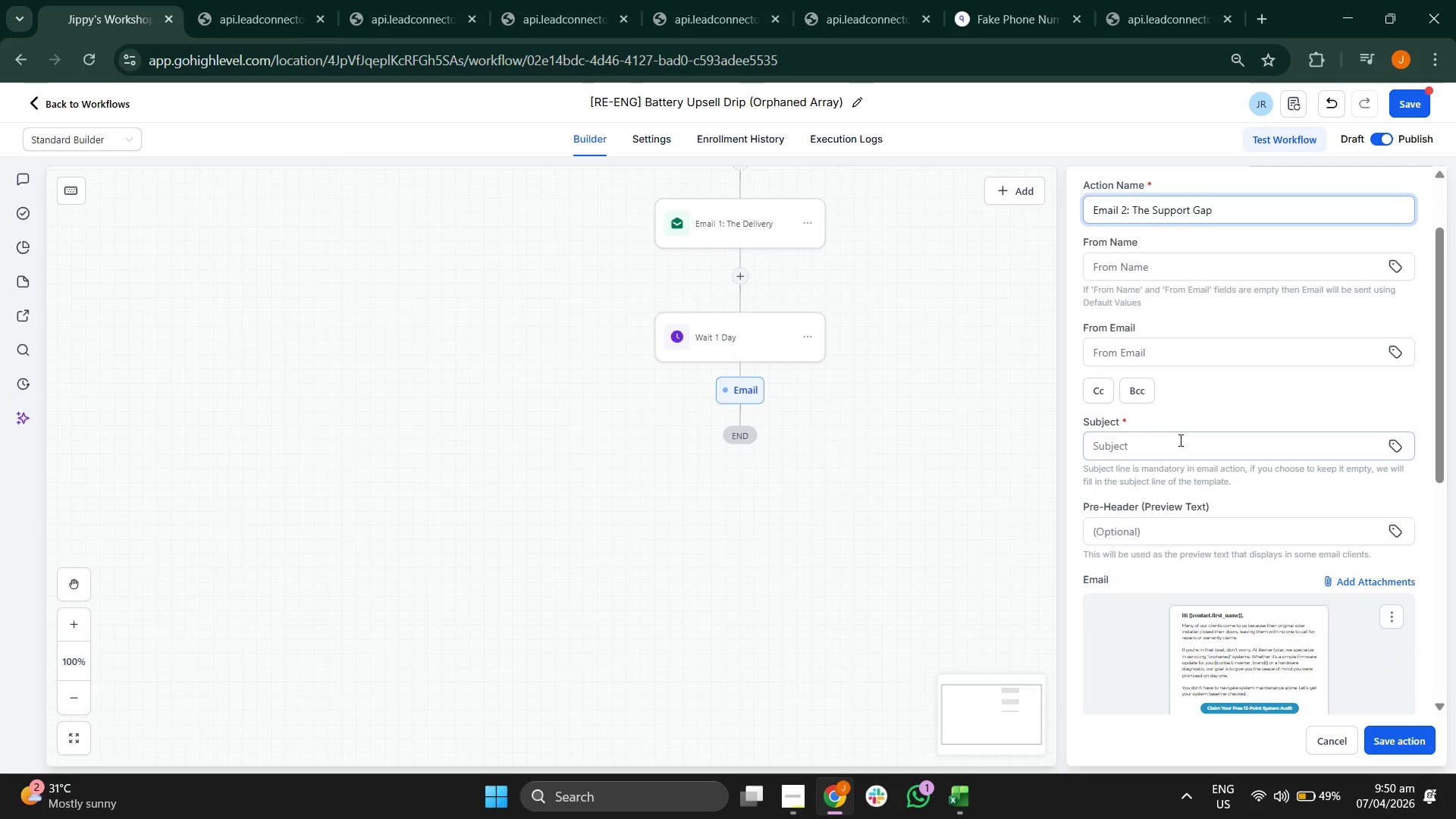 
left_click([1178, 440])
 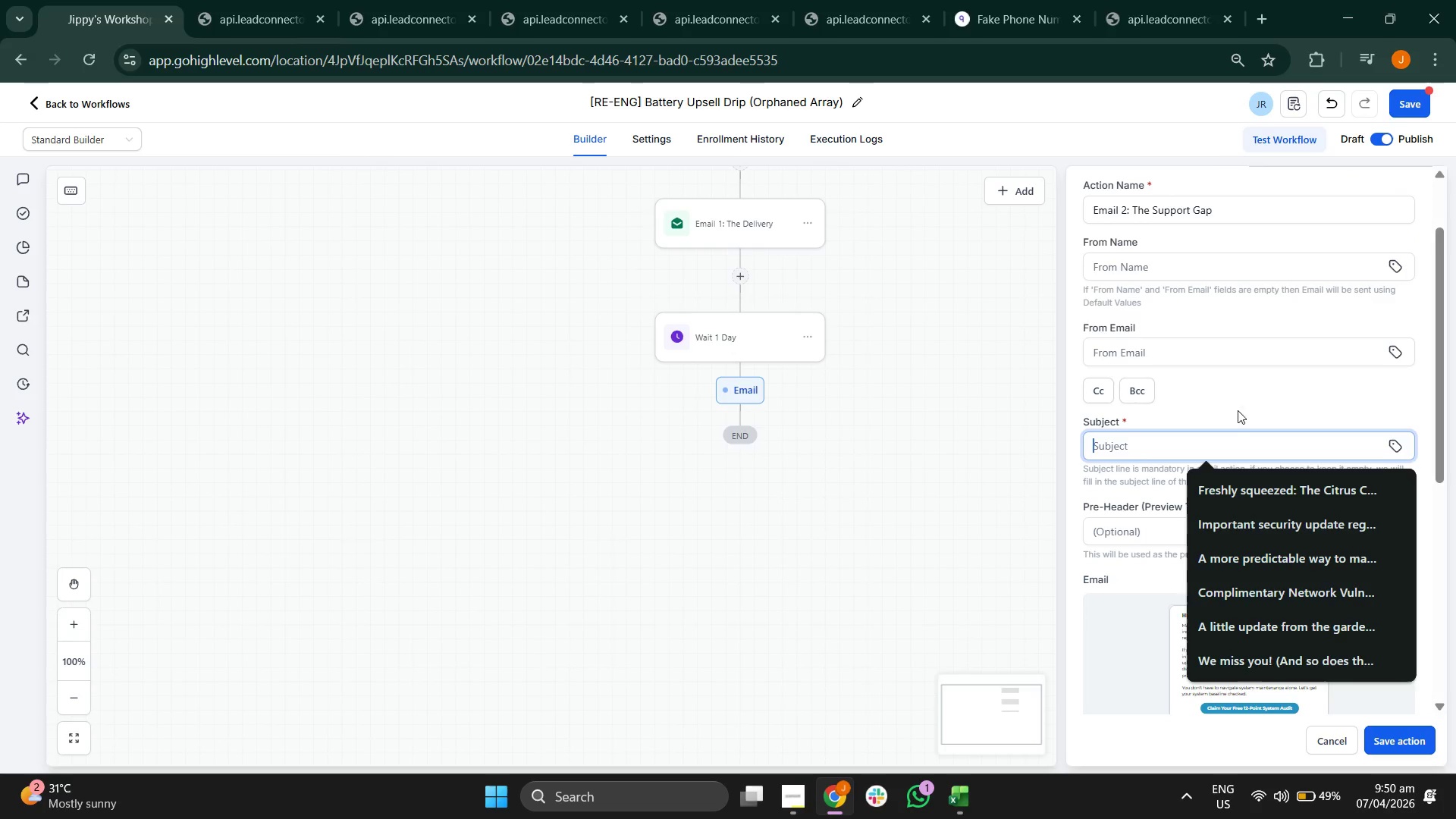 
left_click([1255, 394])
 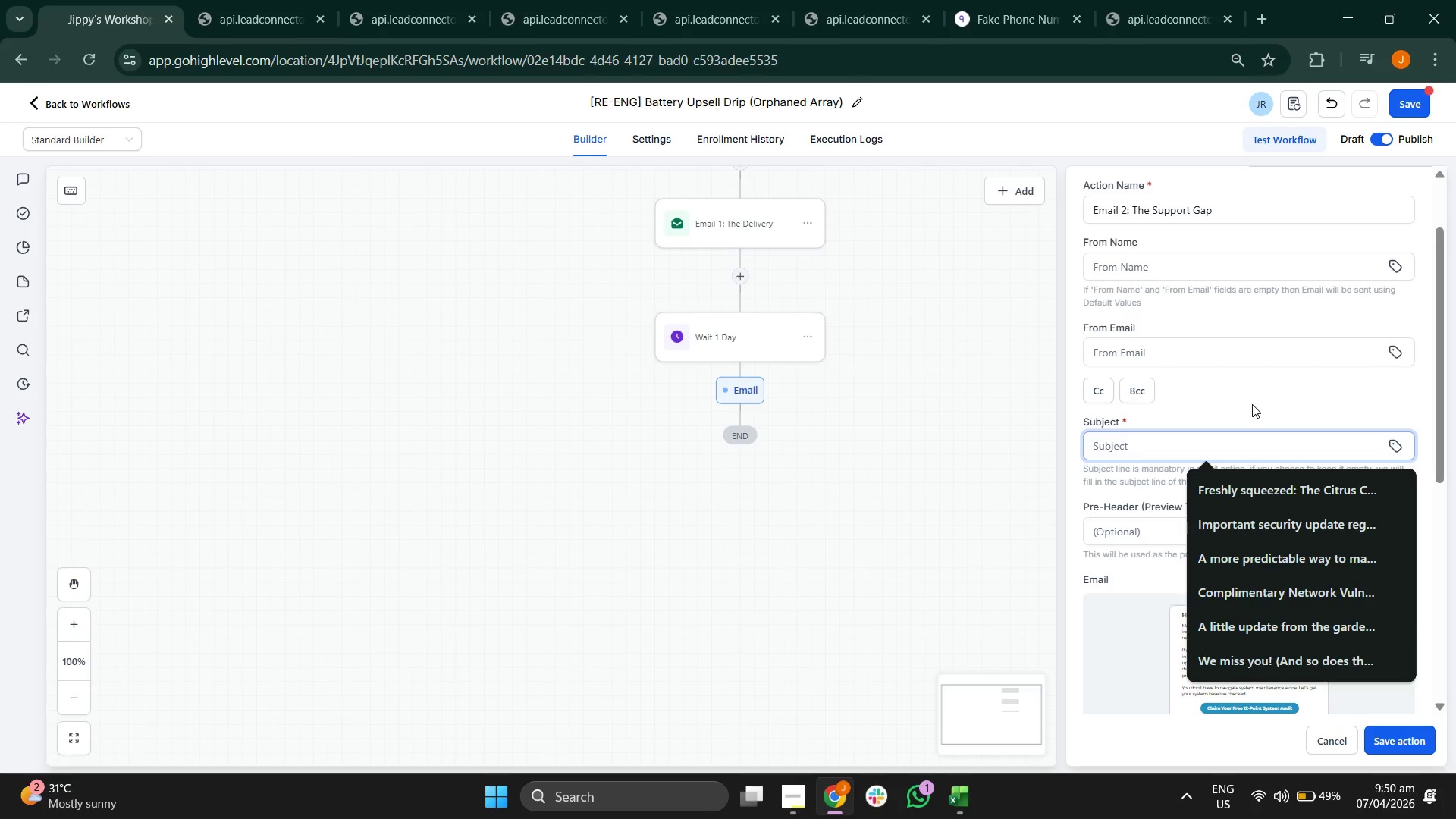 
type(Is your in)
key(Backspace)
key(Backspace)
type(solar installer still around?)
 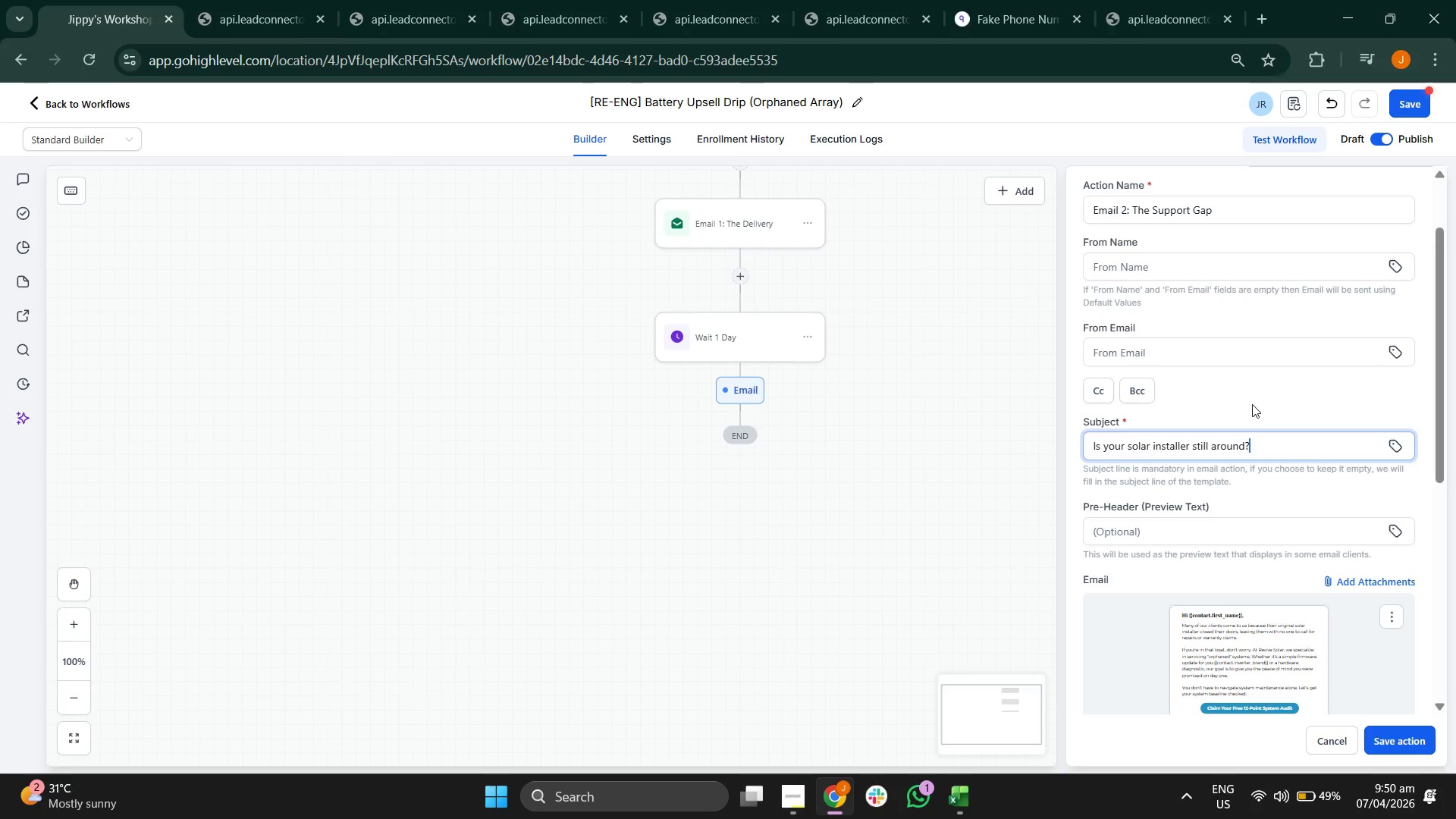 
type(WHY)
key(Backspace)
key(Backspace)
type(hy "Op)
key(Backspace)
type(rphaned" system need a relizble)
key(Backspace)
key(Backspace)
key(Backspace)
key(Backspace)
type(able service partnert)
key(Backspace)
 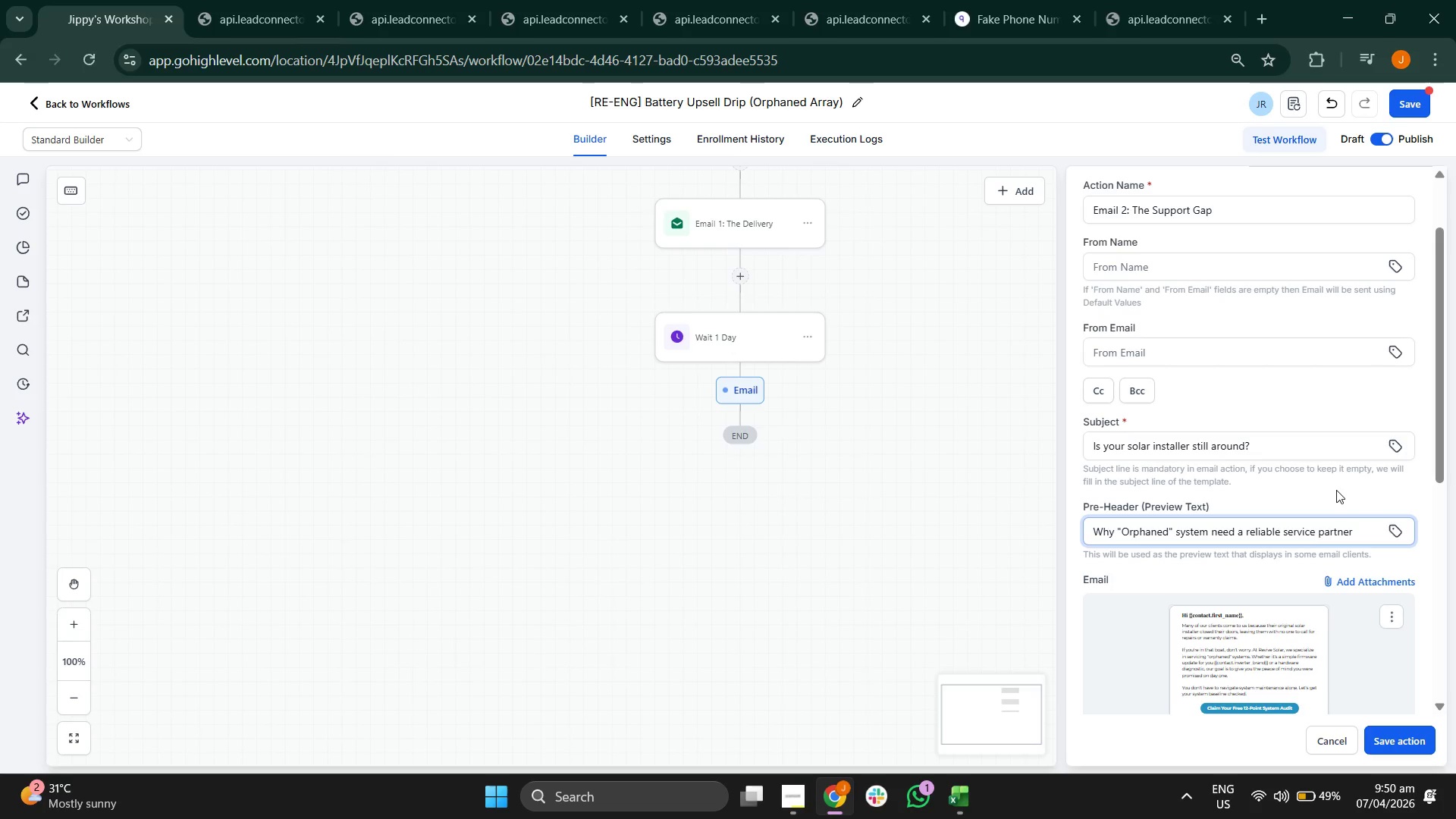 
scroll: coordinate [1329, 606], scroll_direction: down, amount: 7.0
 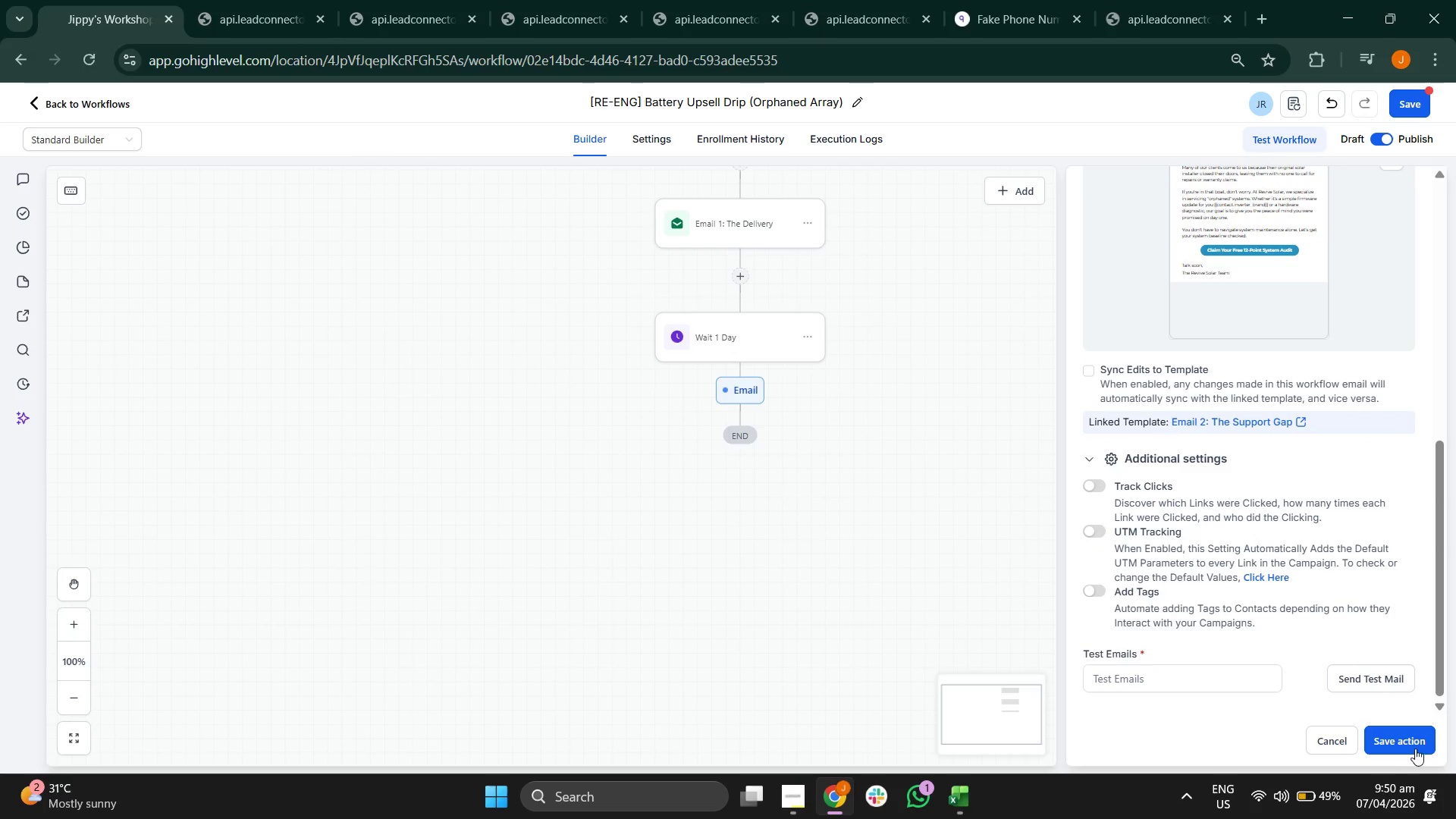 
left_click([1410, 742])
 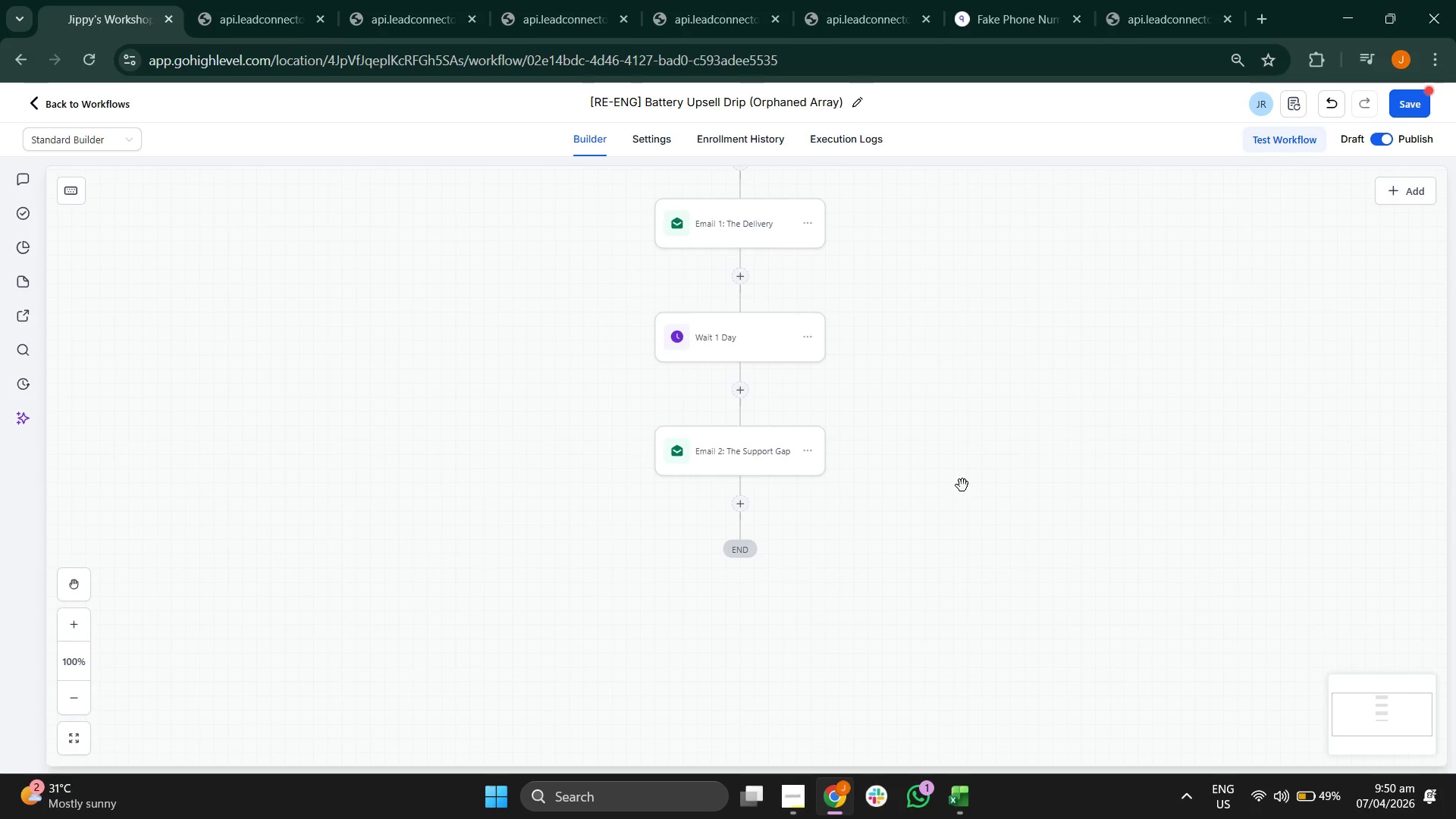 
wait(7.08)
 